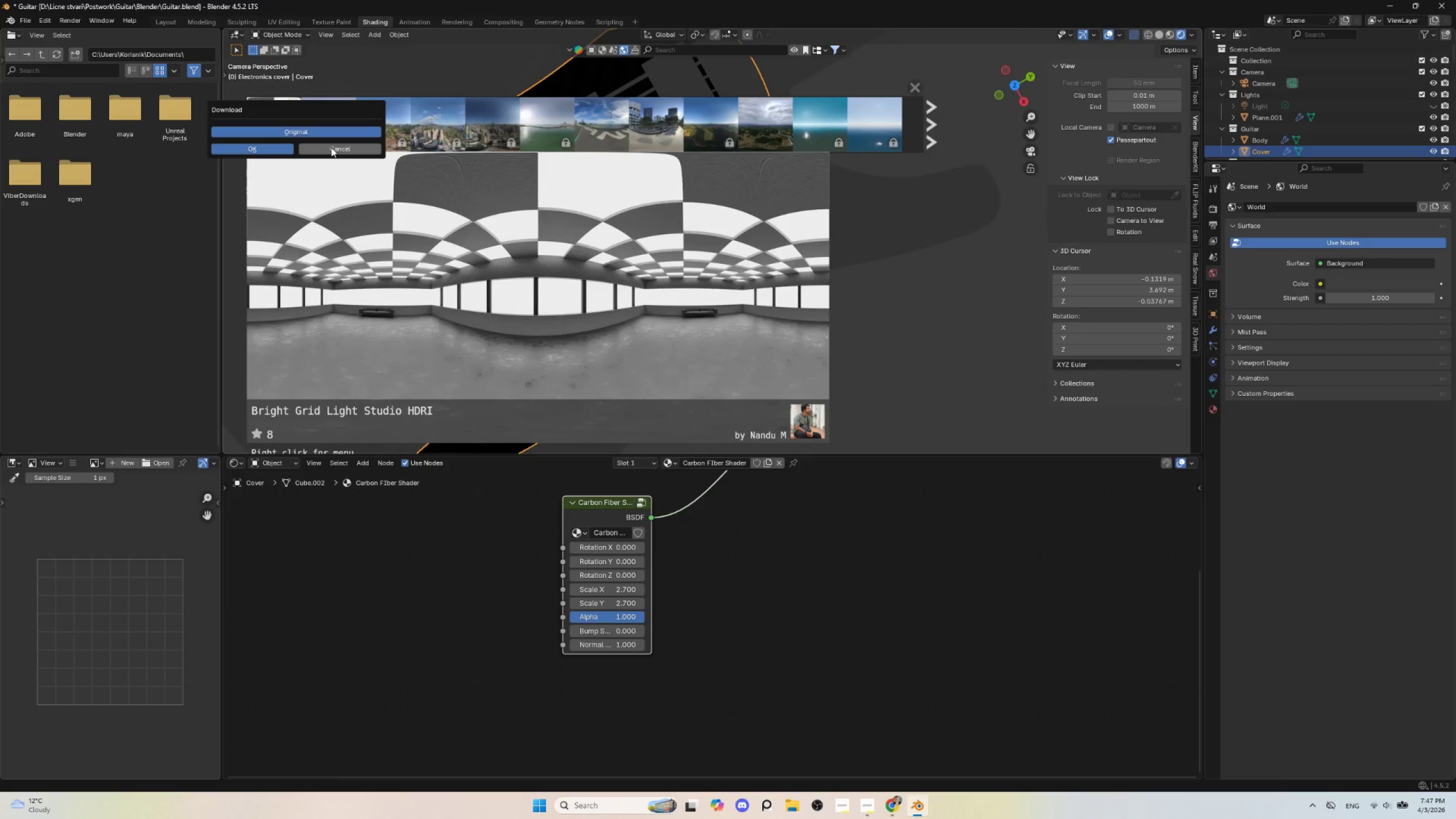 
left_click([331, 147])
 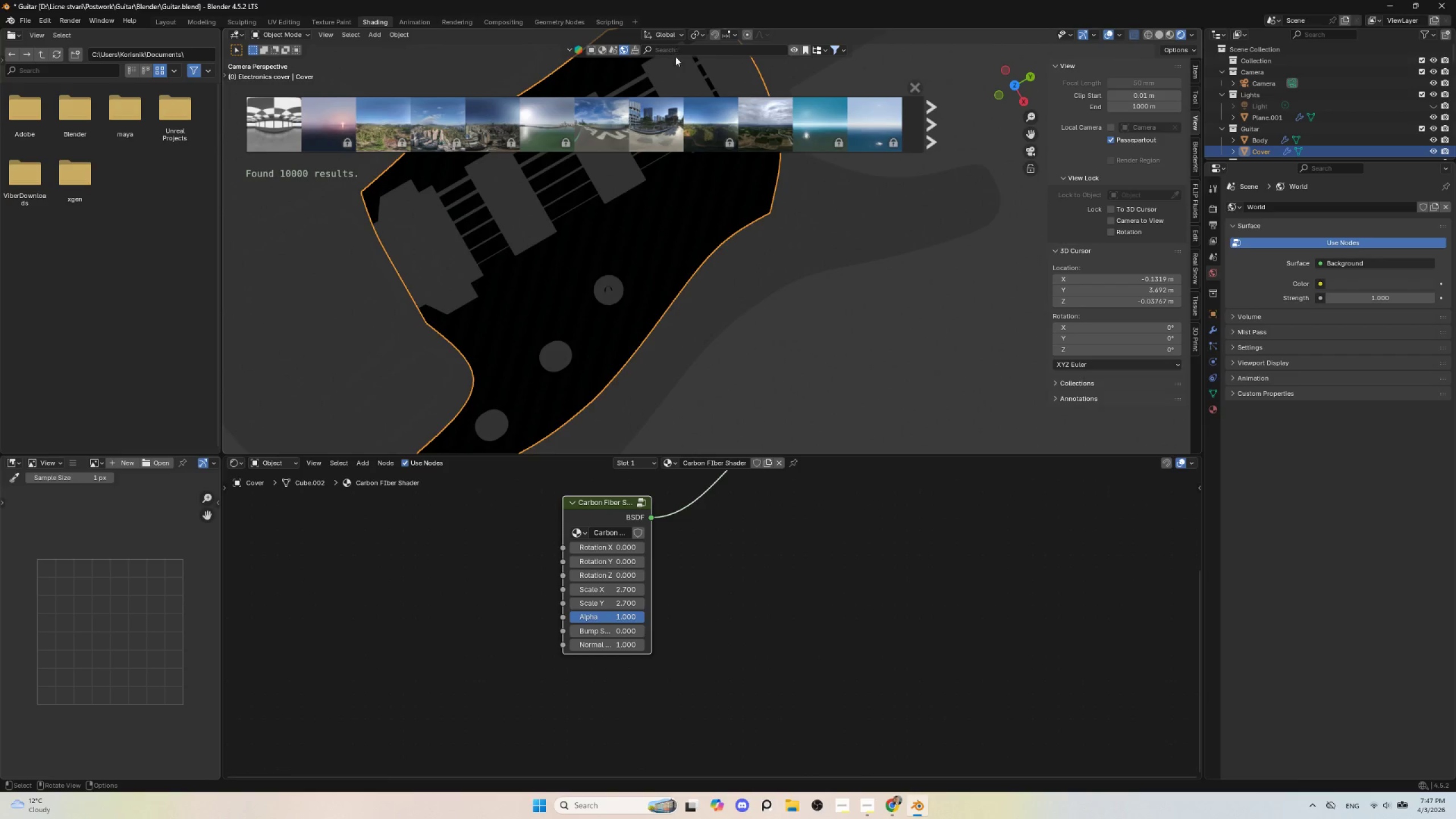 
scroll: coordinate [764, 129], scroll_direction: down, amount: 15.0
 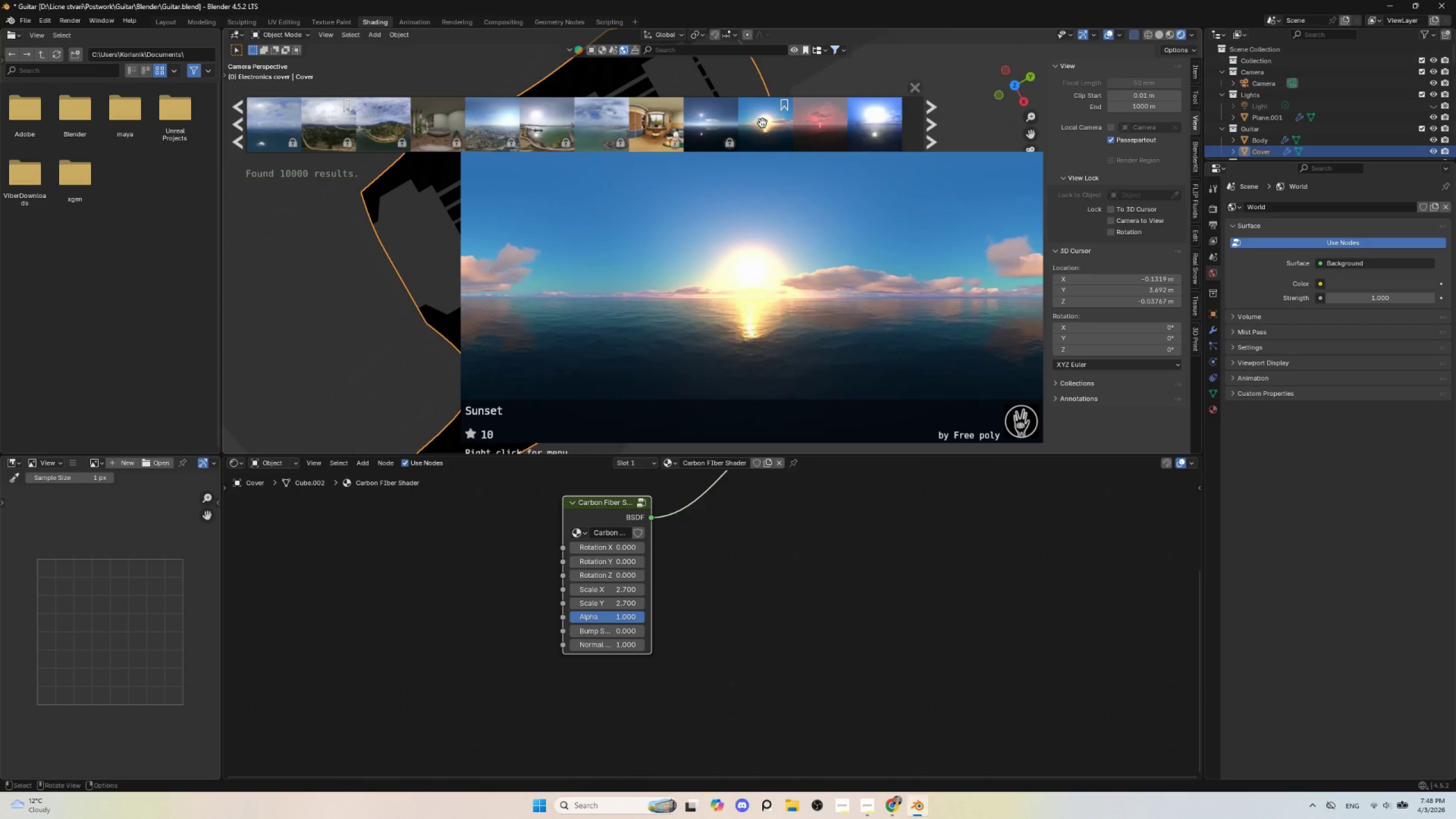 
mouse_move([824, 119])
 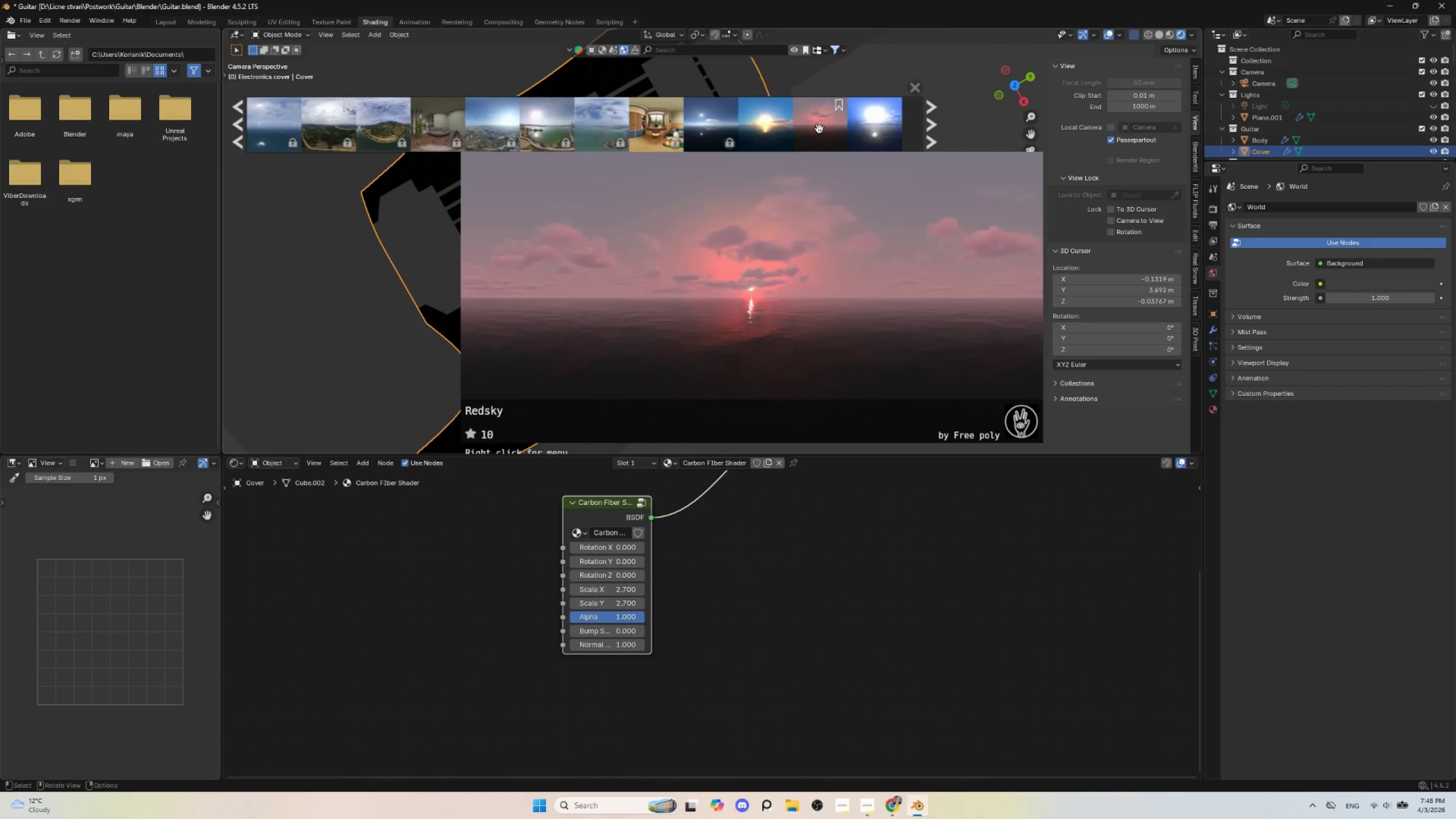 
left_click([819, 127])
 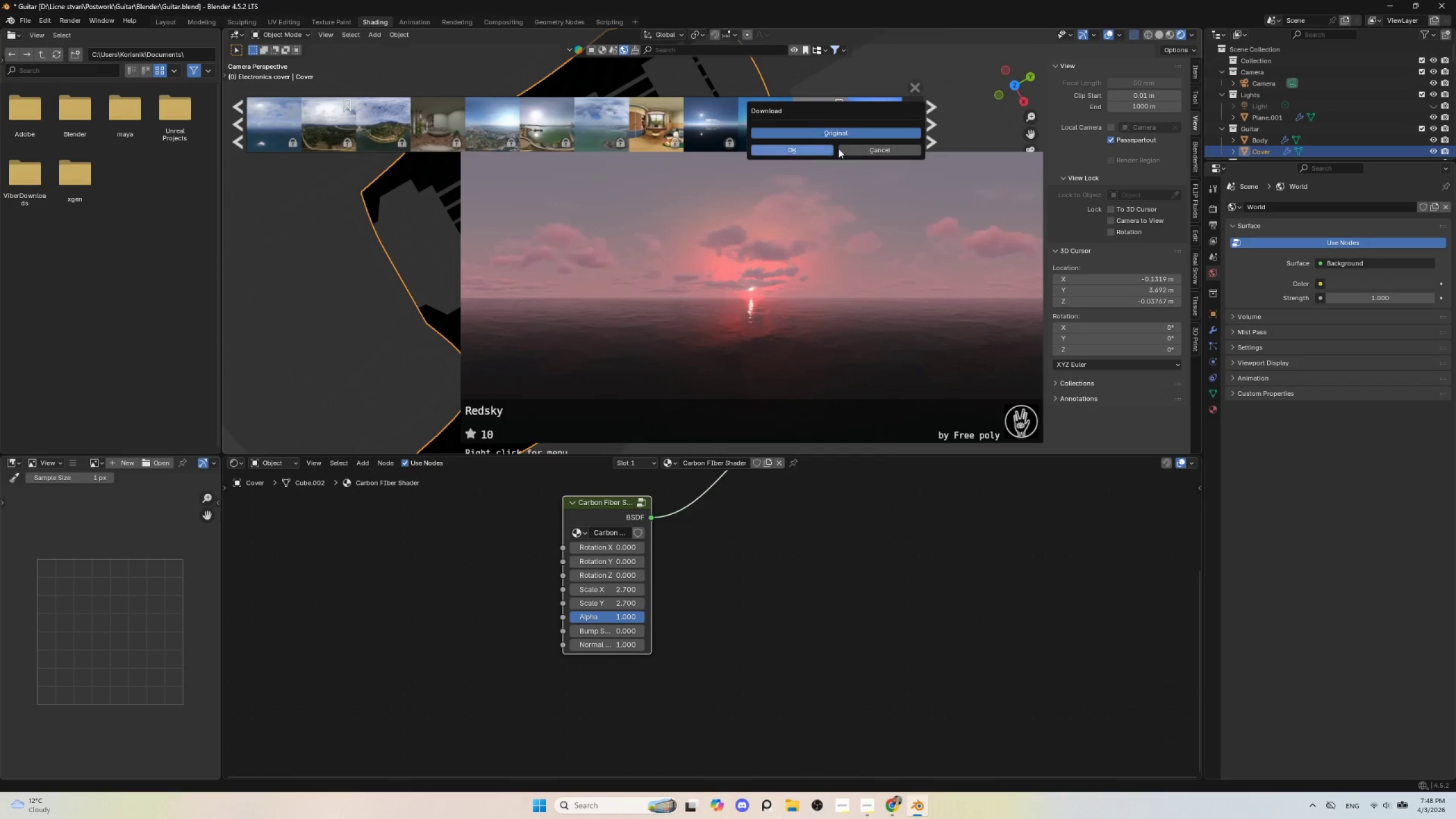 
left_click([858, 151])
 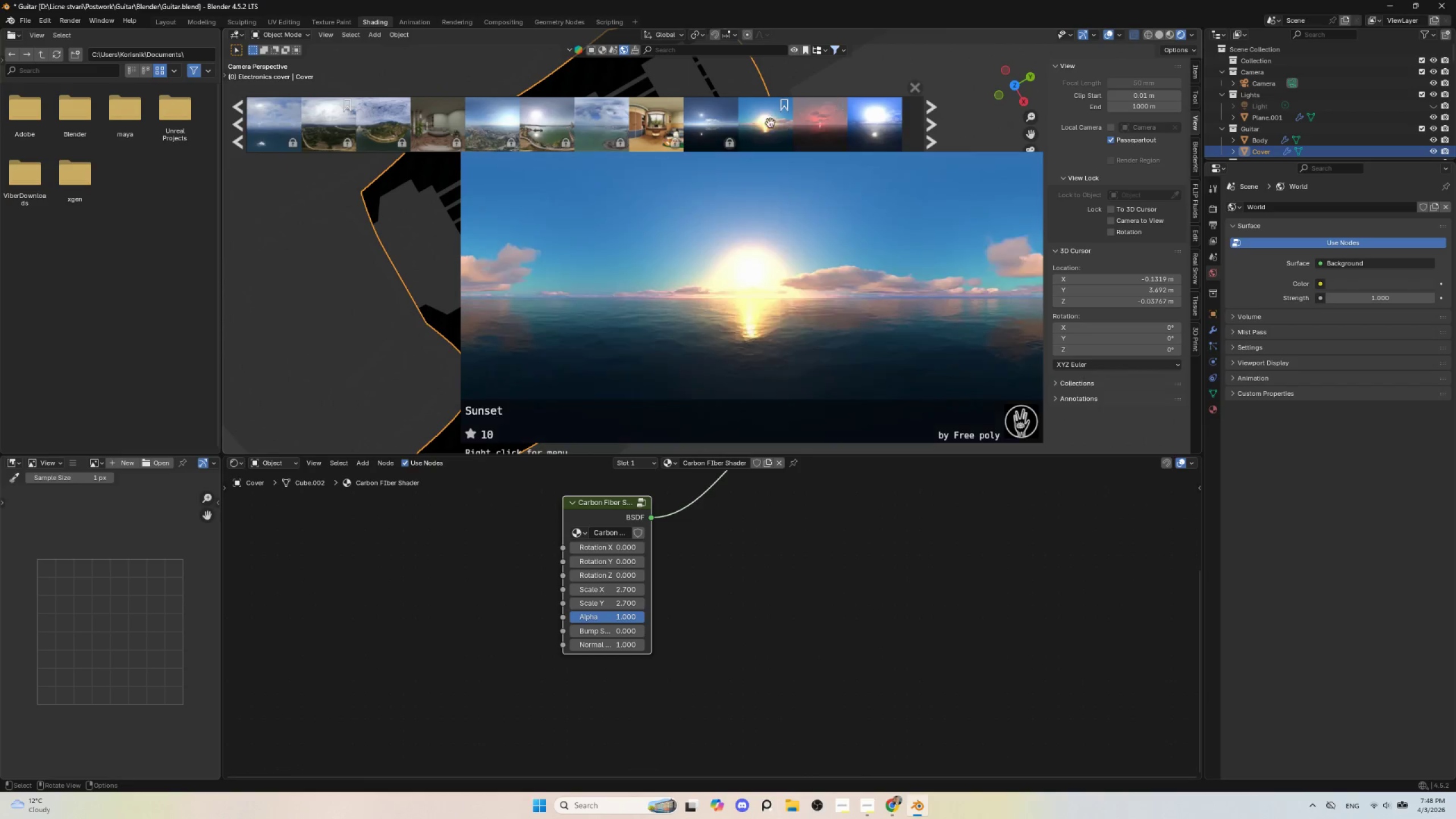 
scroll: coordinate [809, 136], scroll_direction: down, amount: 13.0
 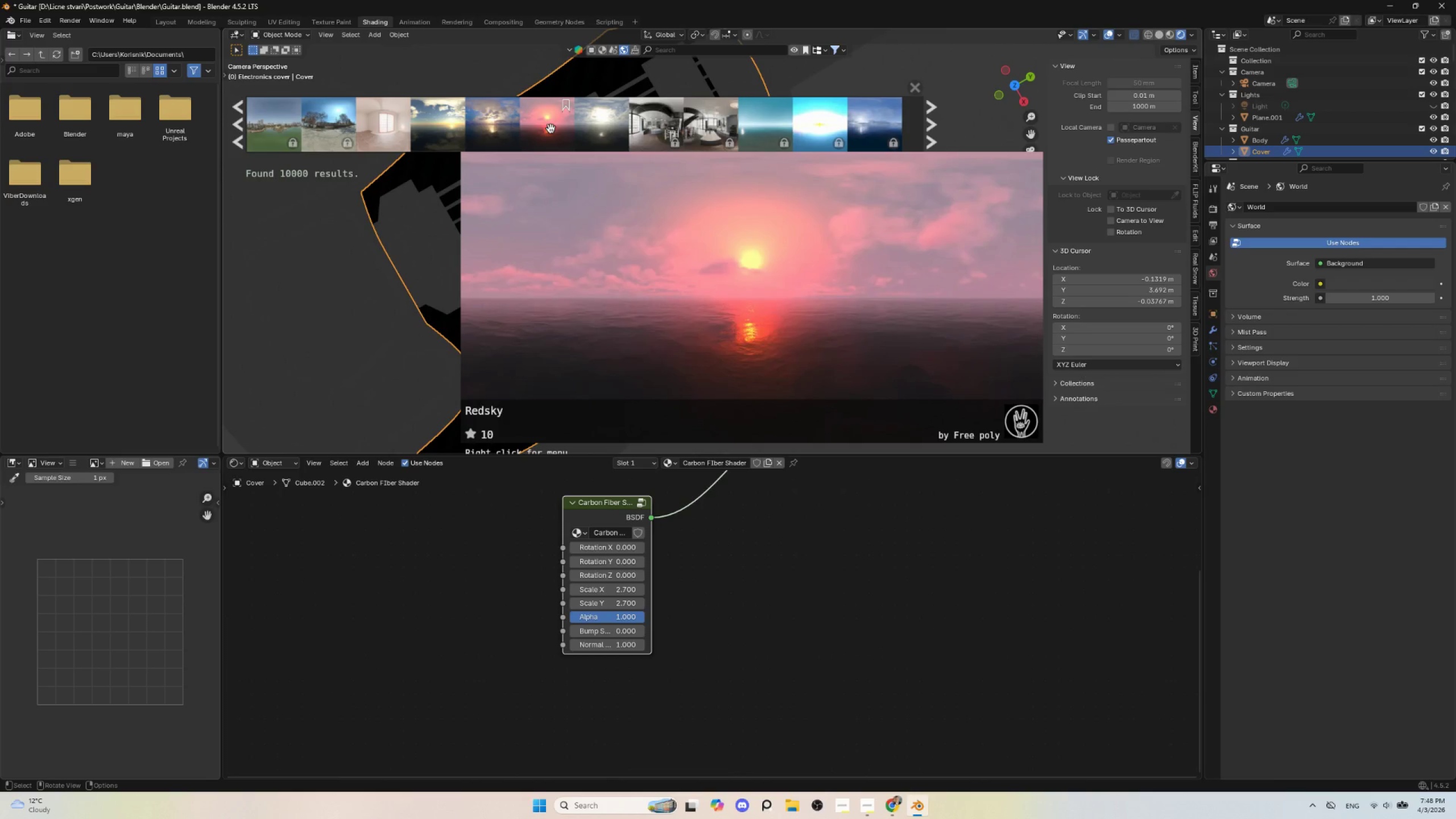 
left_click([551, 127])
 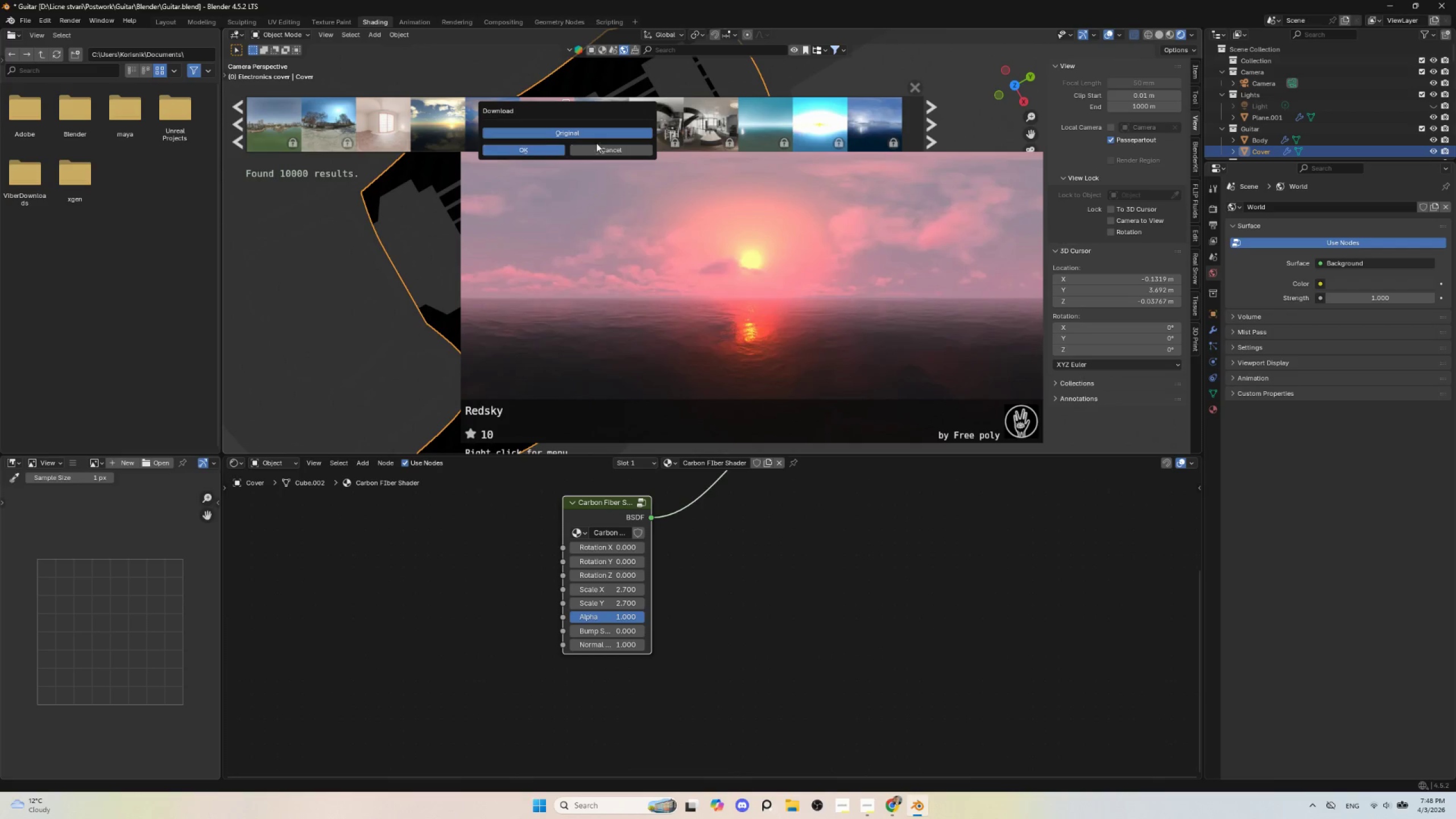 
left_click([614, 152])
 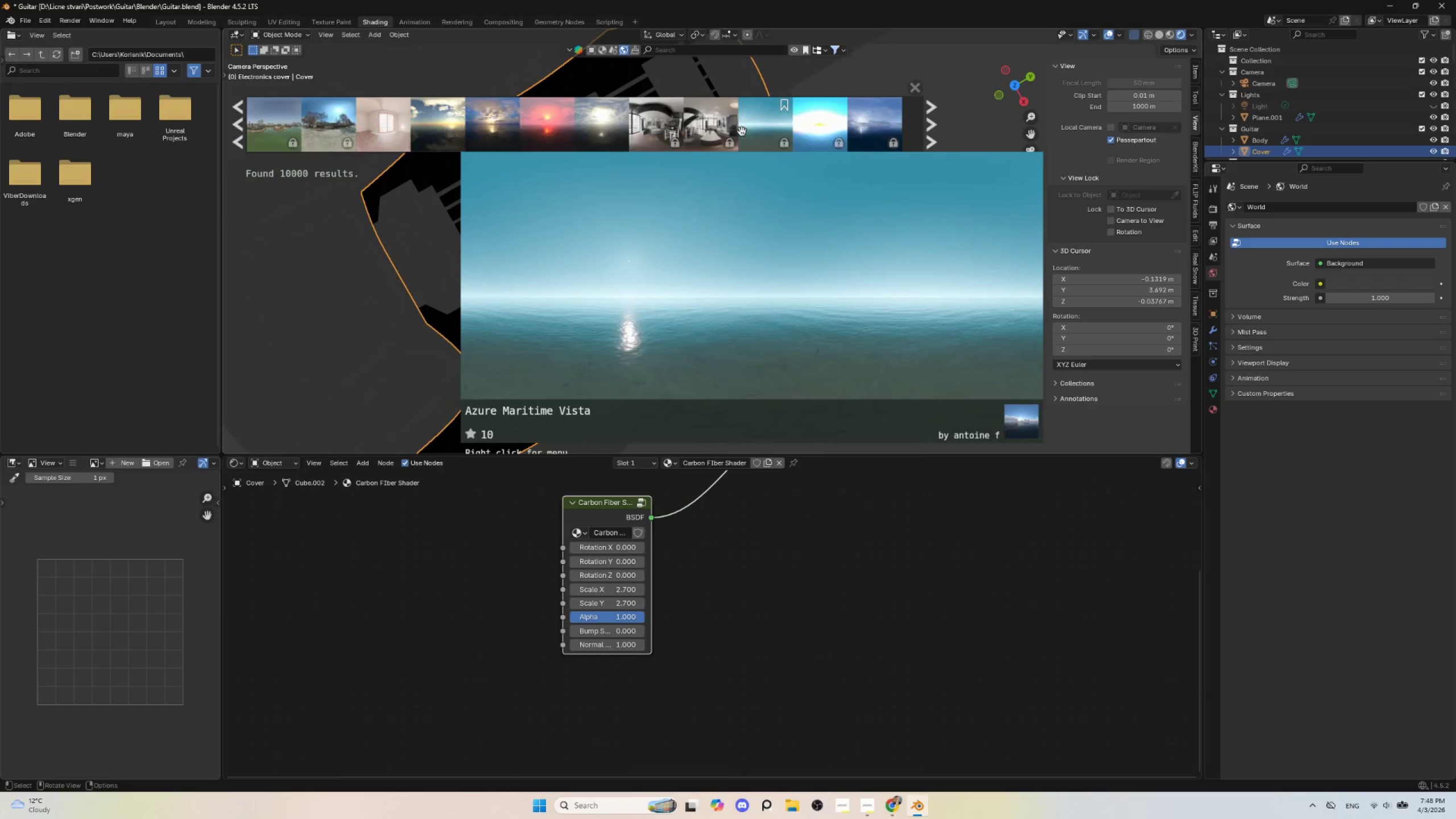 
scroll: coordinate [818, 137], scroll_direction: down, amount: 23.0
 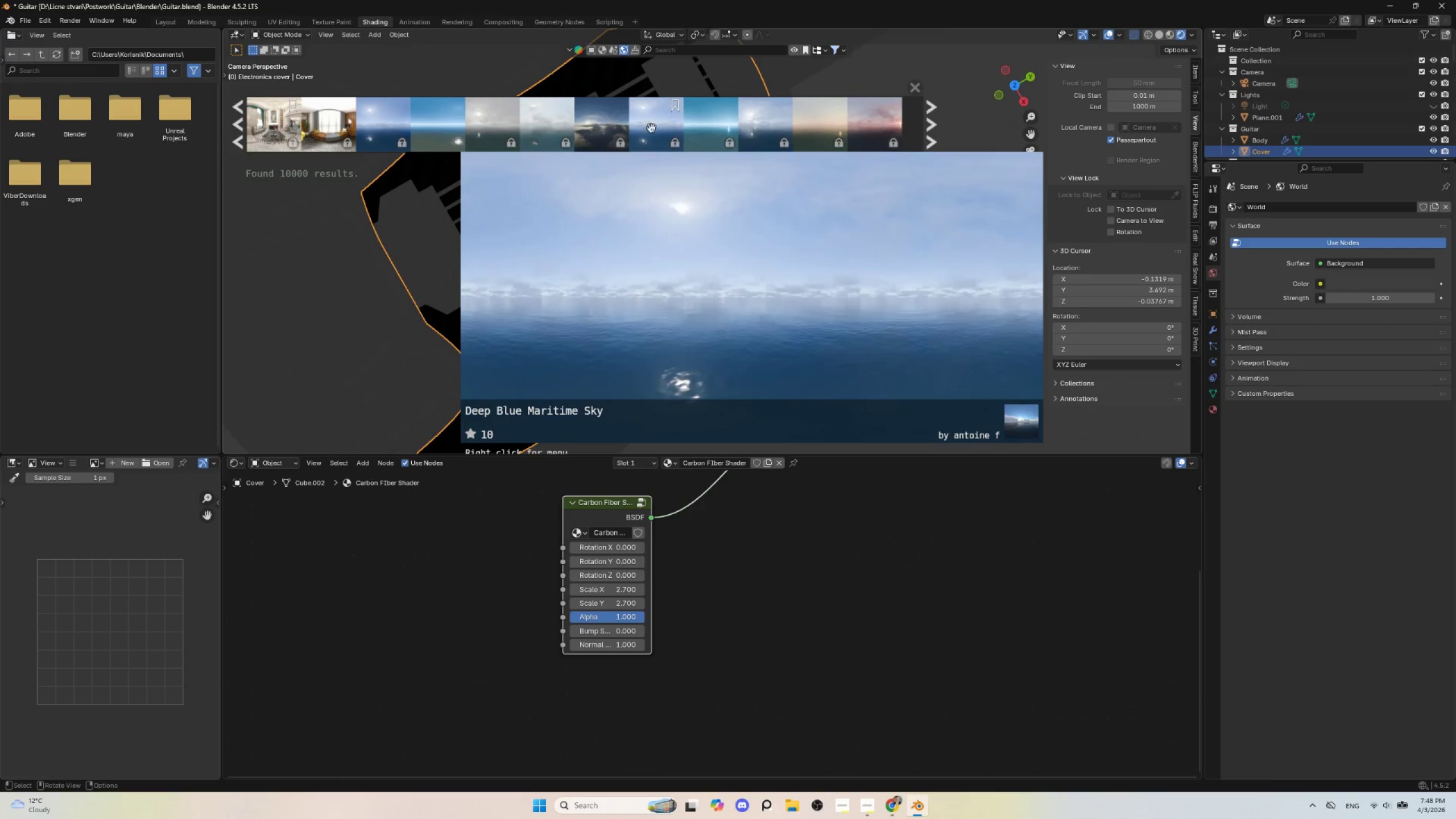 
scroll: coordinate [733, 136], scroll_direction: down, amount: 13.0
 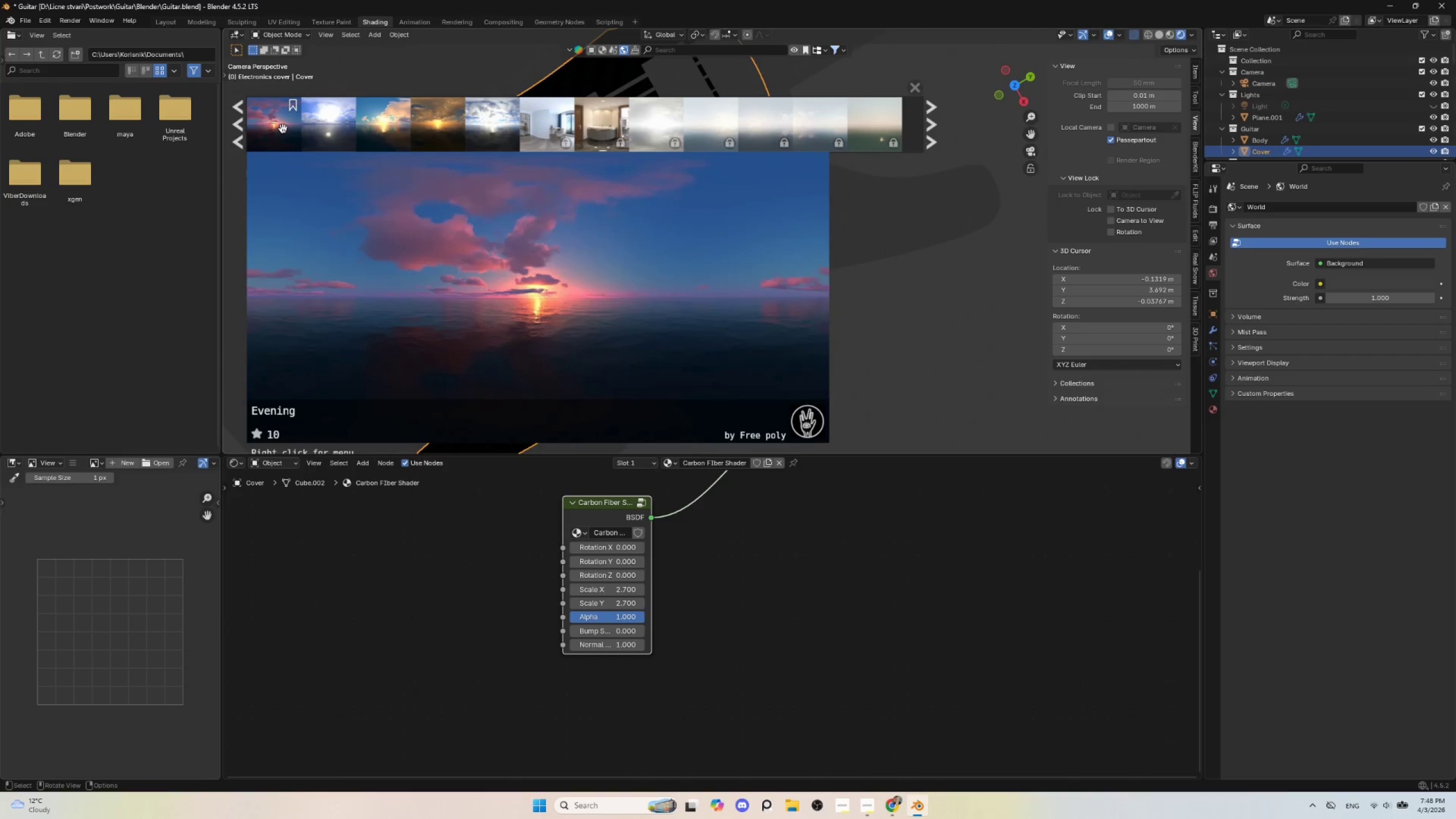 
left_click([282, 127])
 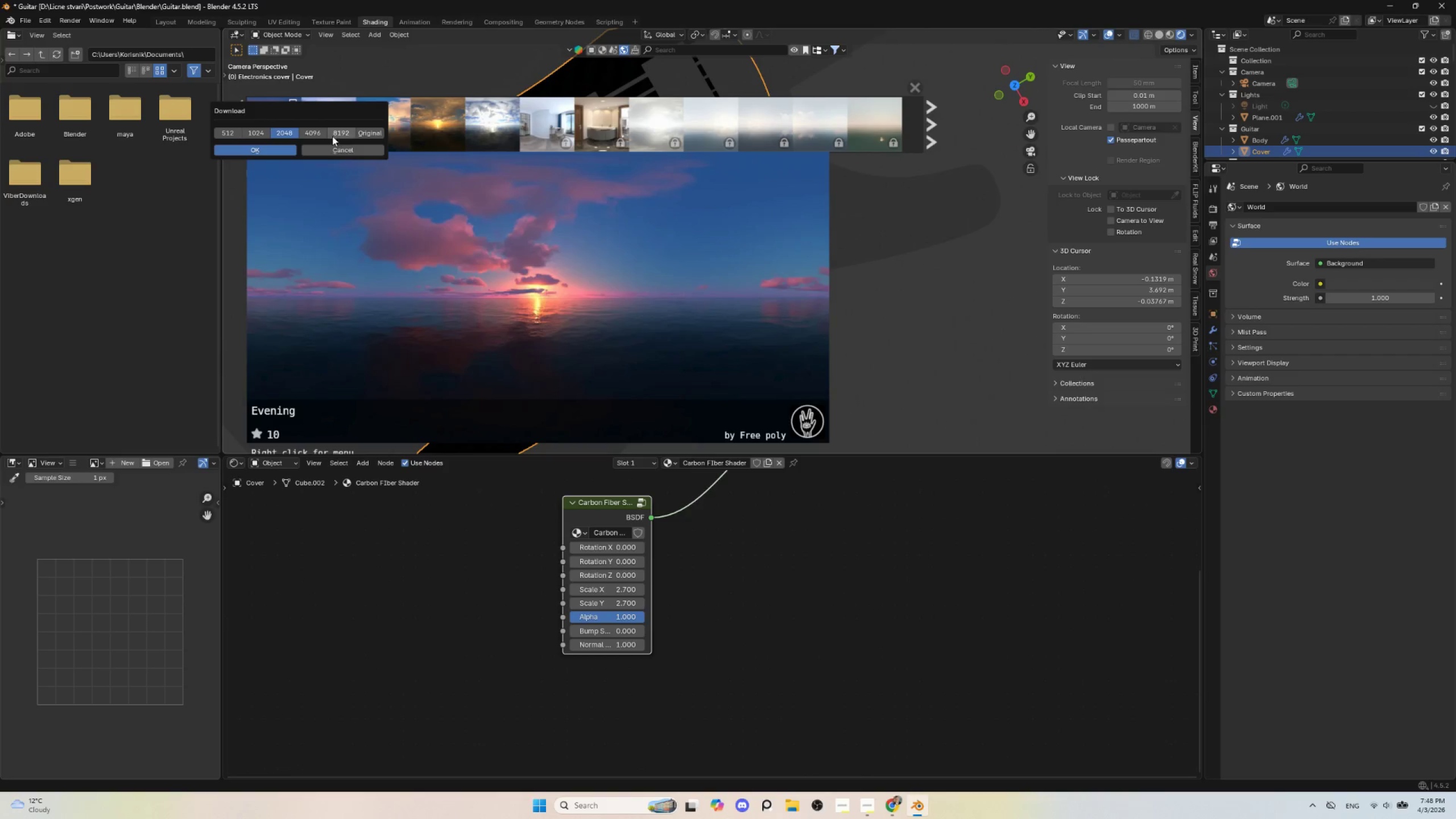 
left_click([320, 134])
 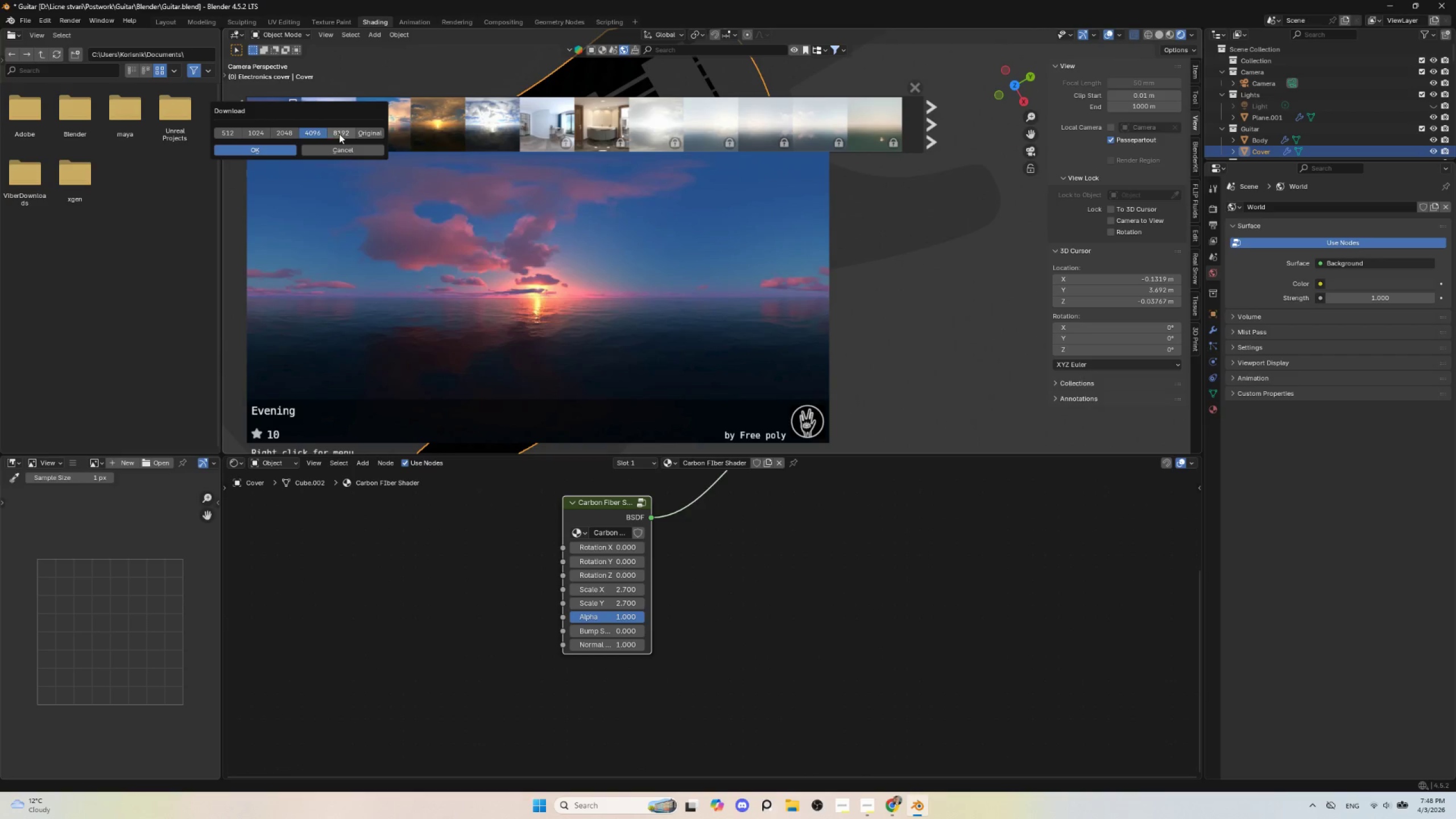 
left_click([342, 134])
 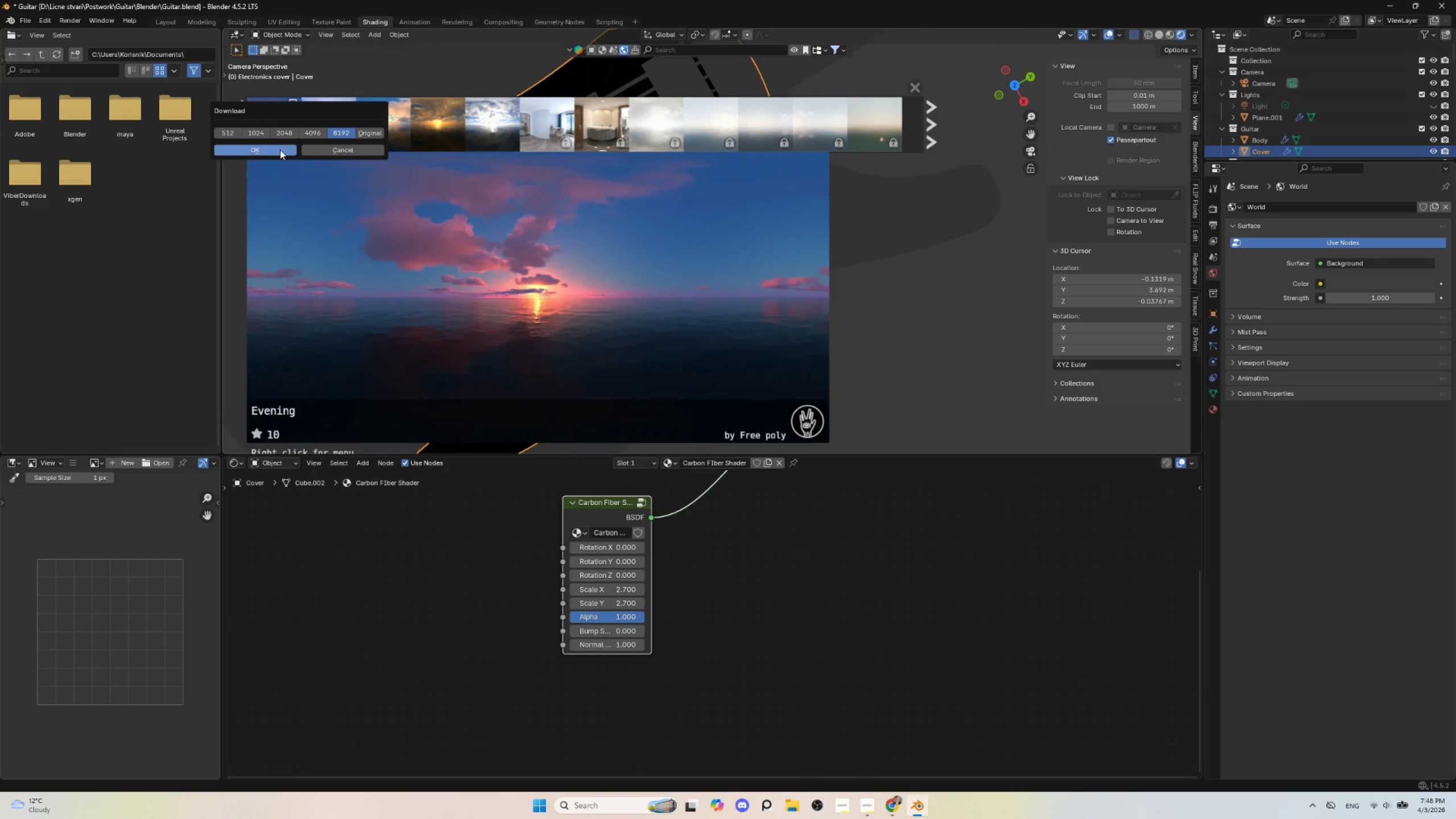 
left_click([280, 150])
 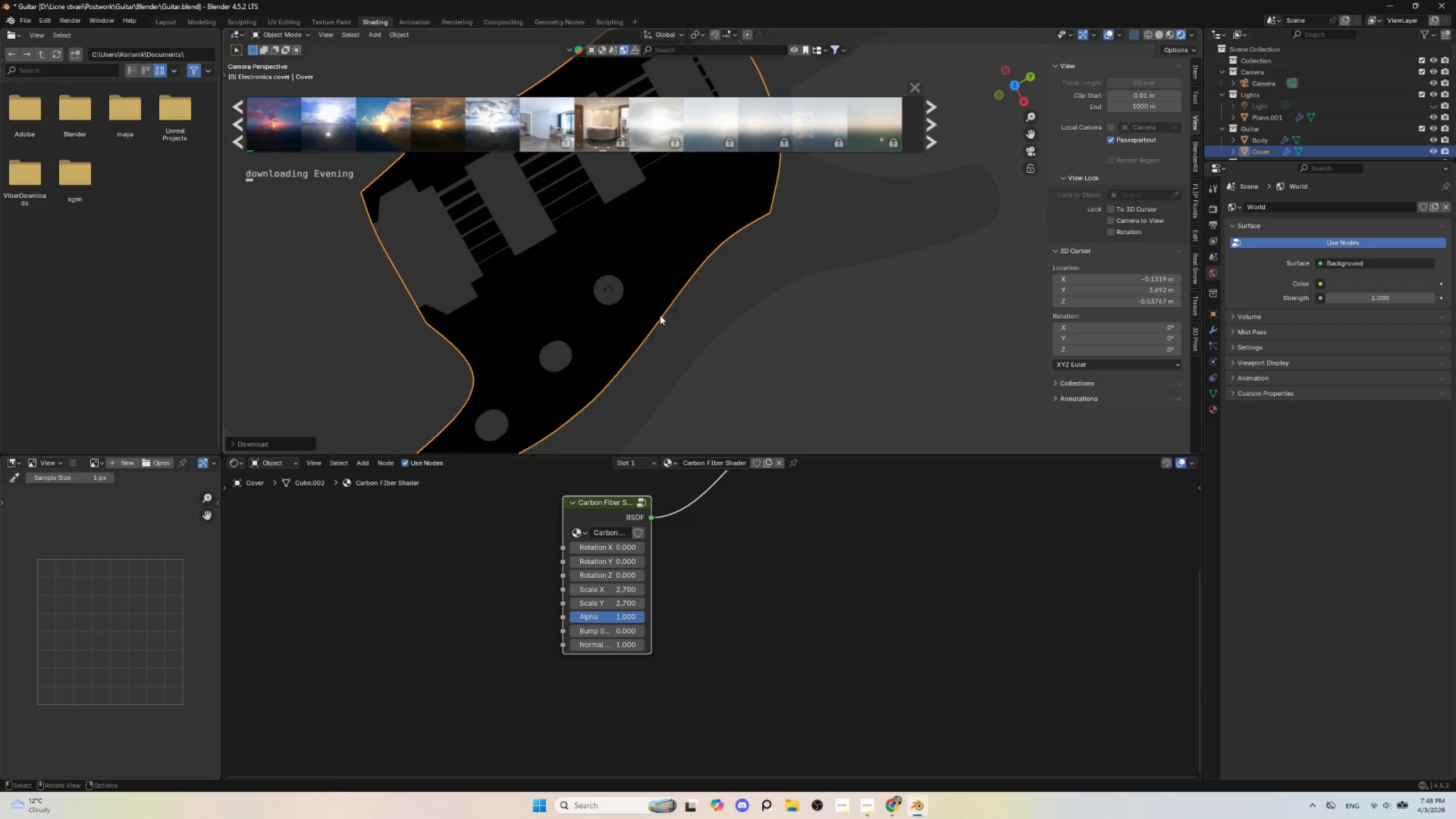 
wait(11.55)
 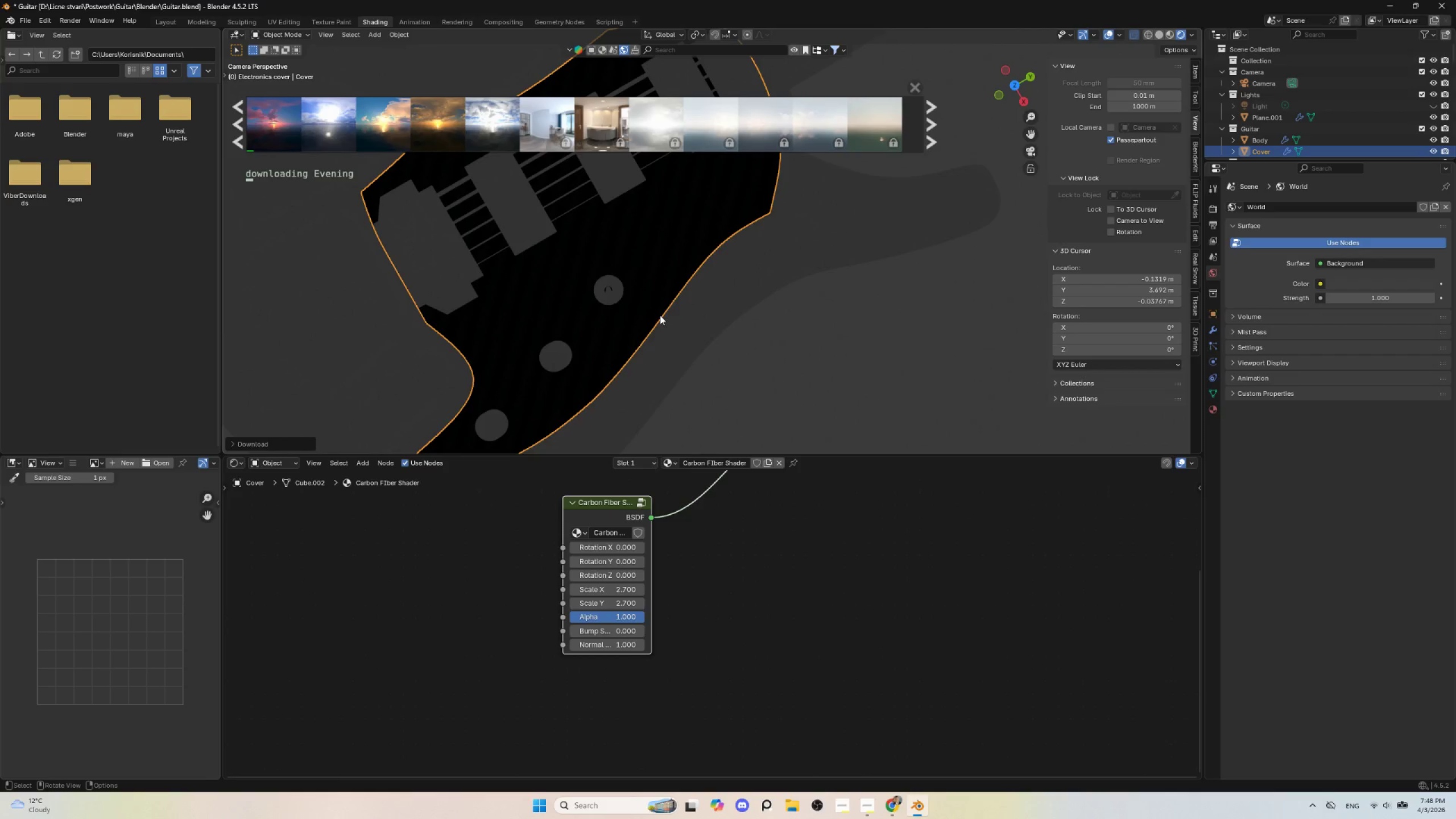 
left_click([1215, 208])
 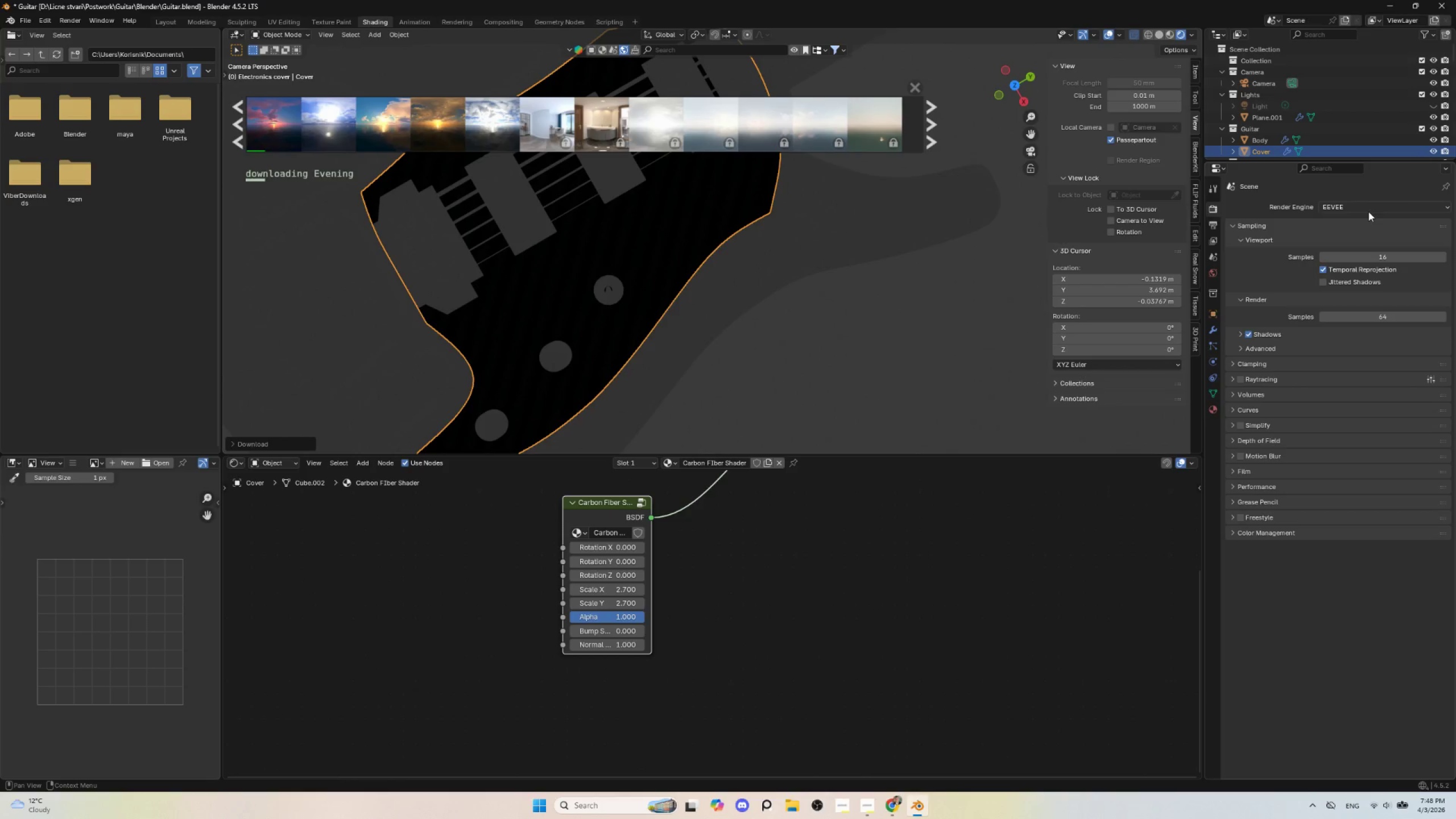 
left_click([1368, 212])
 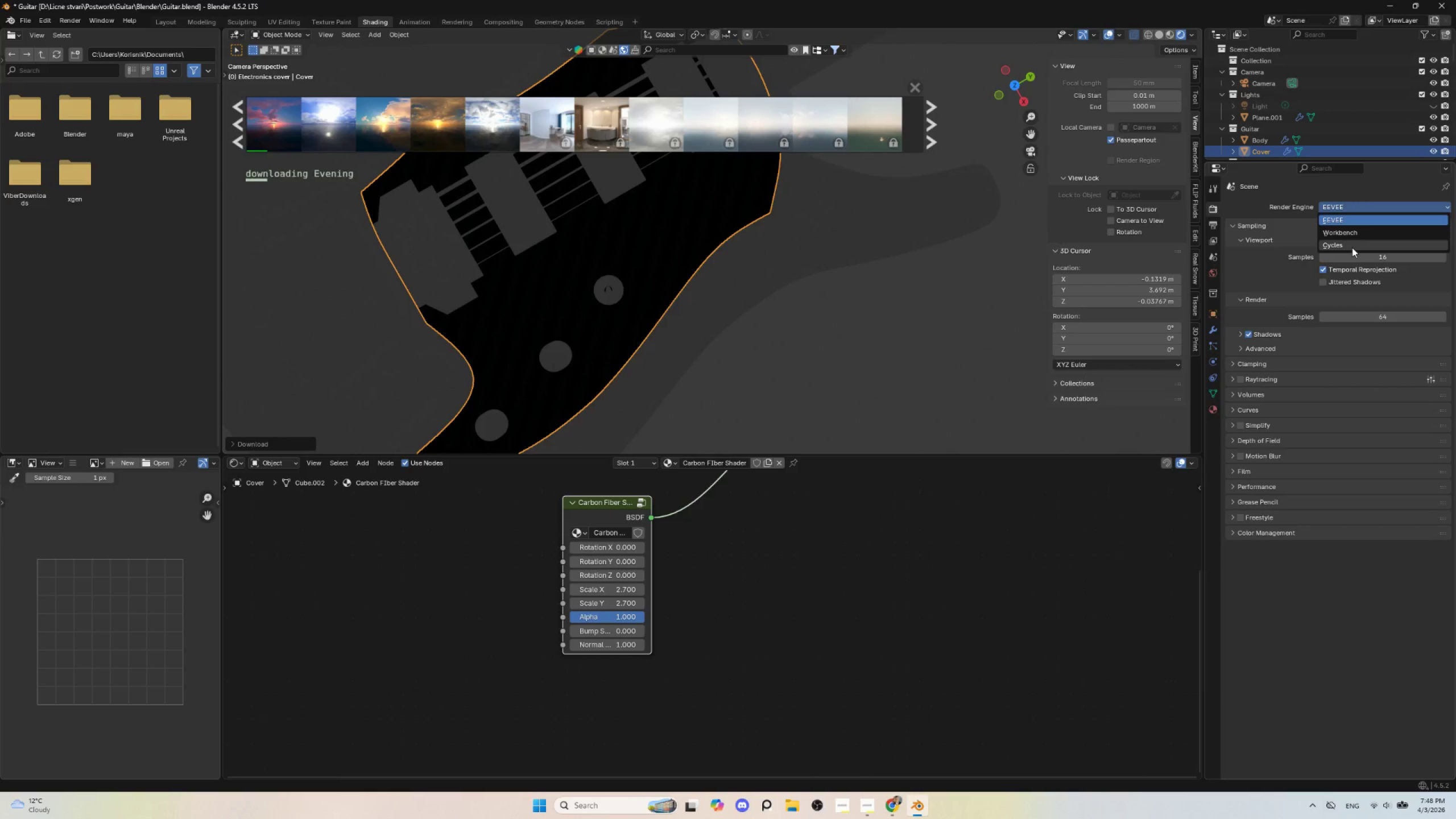 
left_click([1352, 247])
 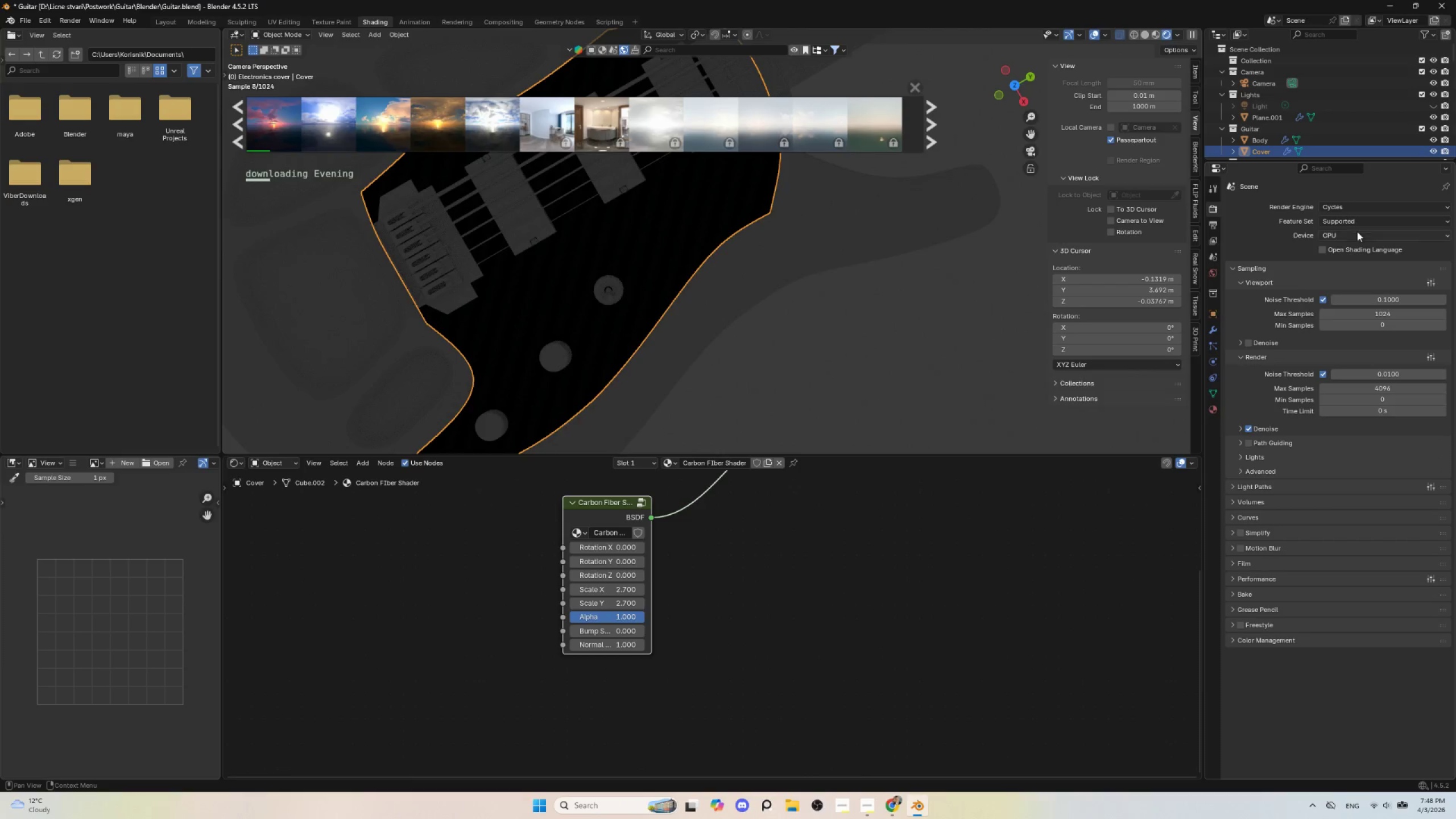 
left_click([1355, 235])
 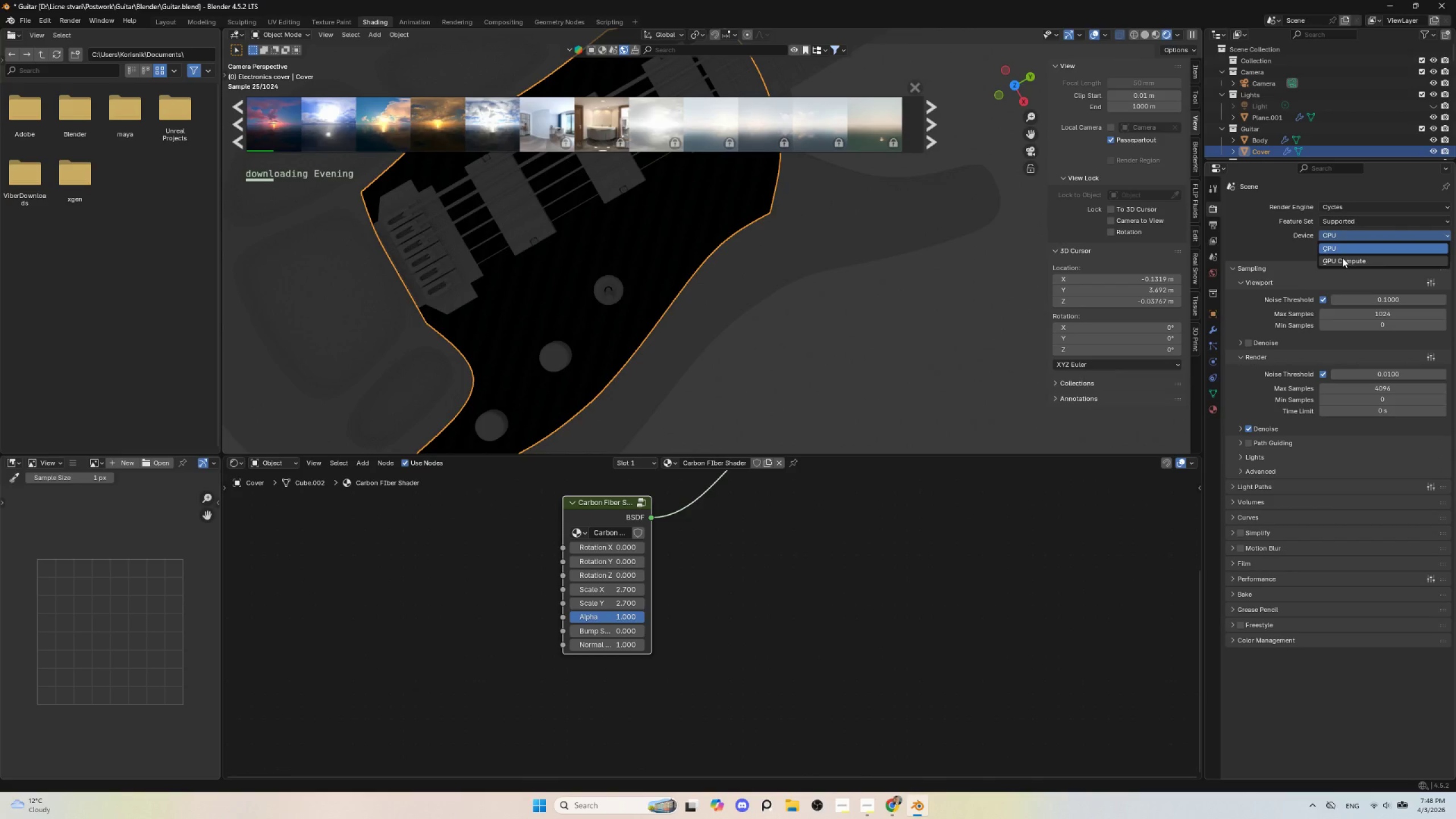 
left_click([1342, 258])
 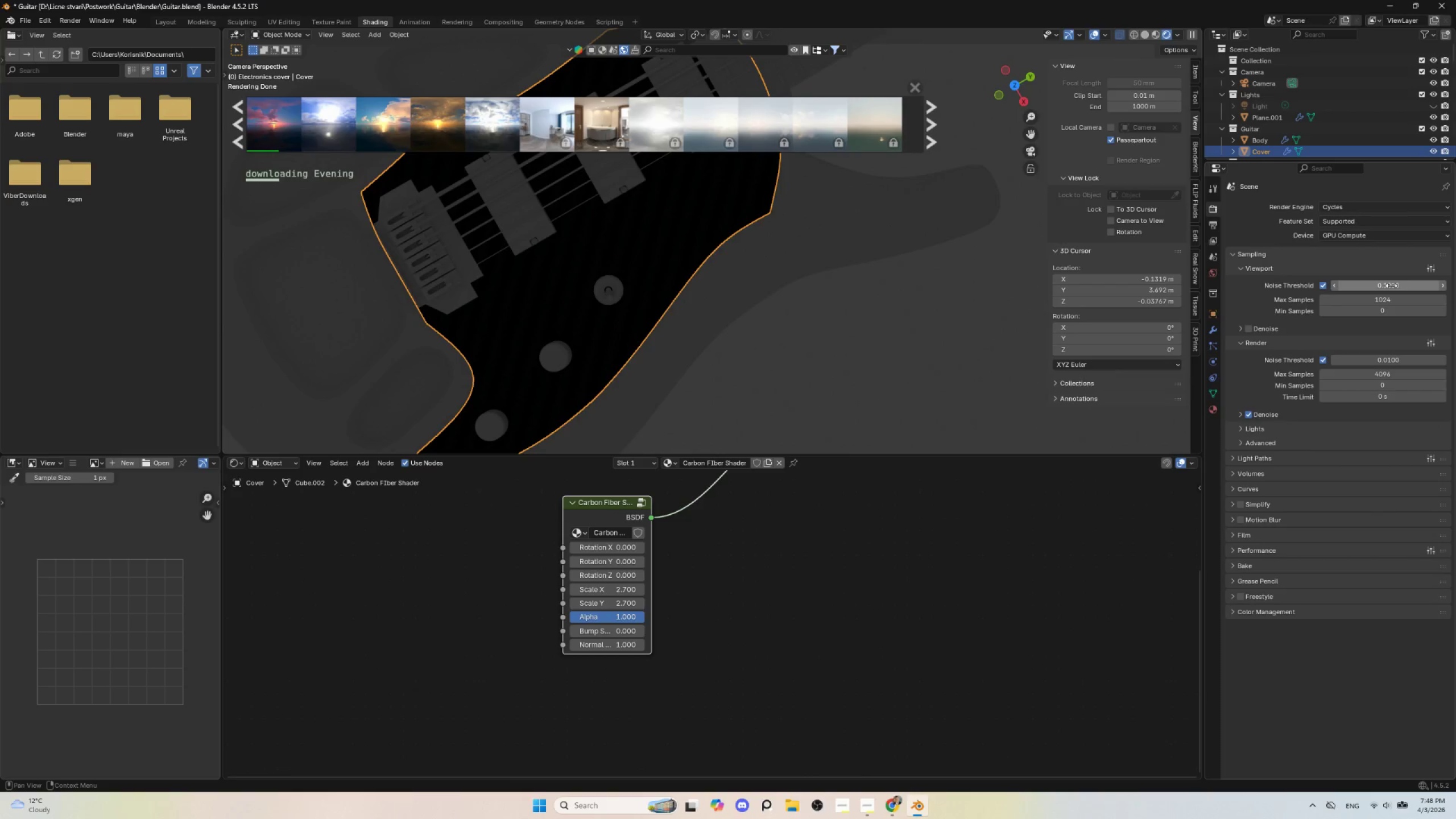 
left_click([1388, 359])
 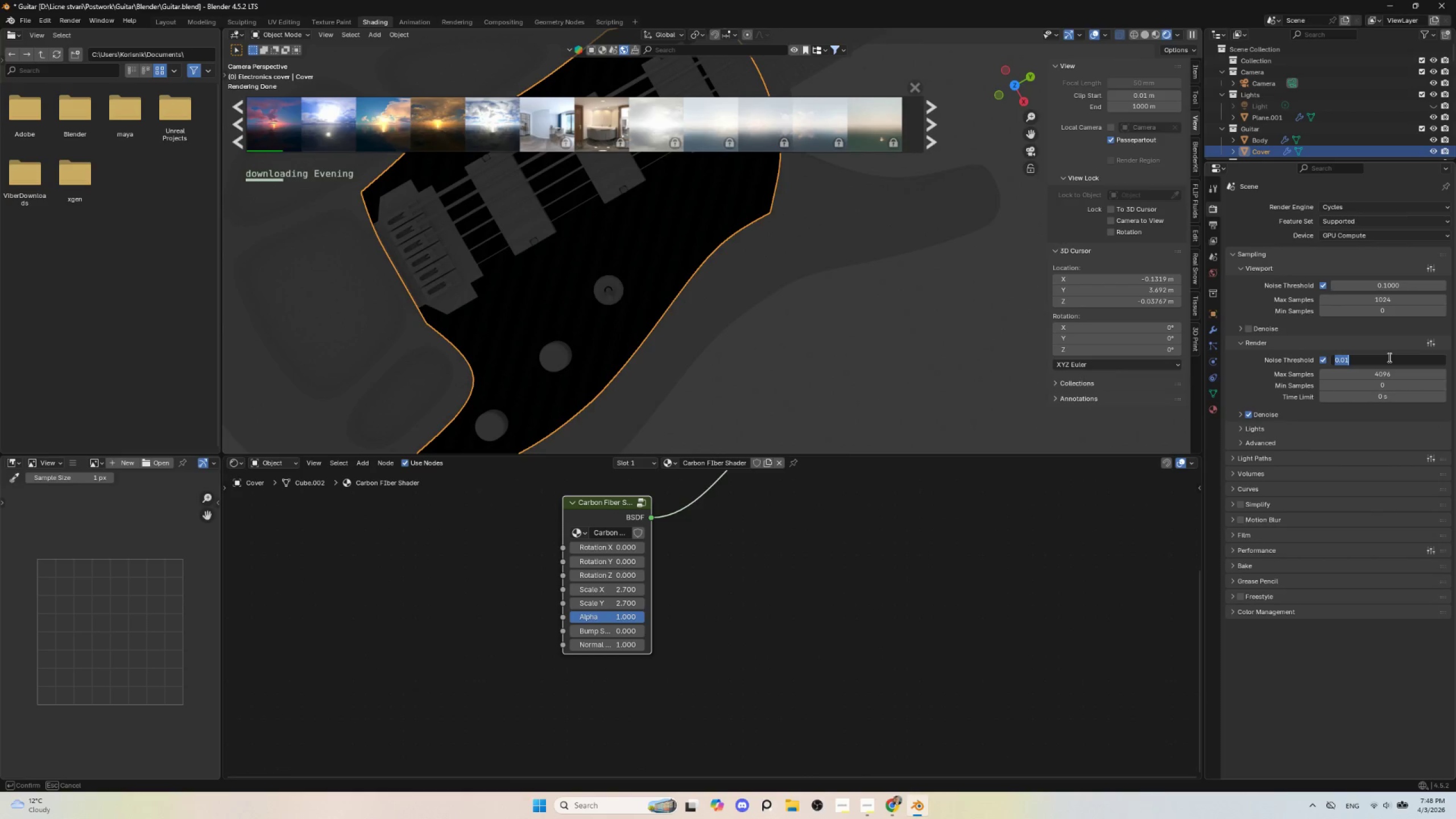 
key(0)
 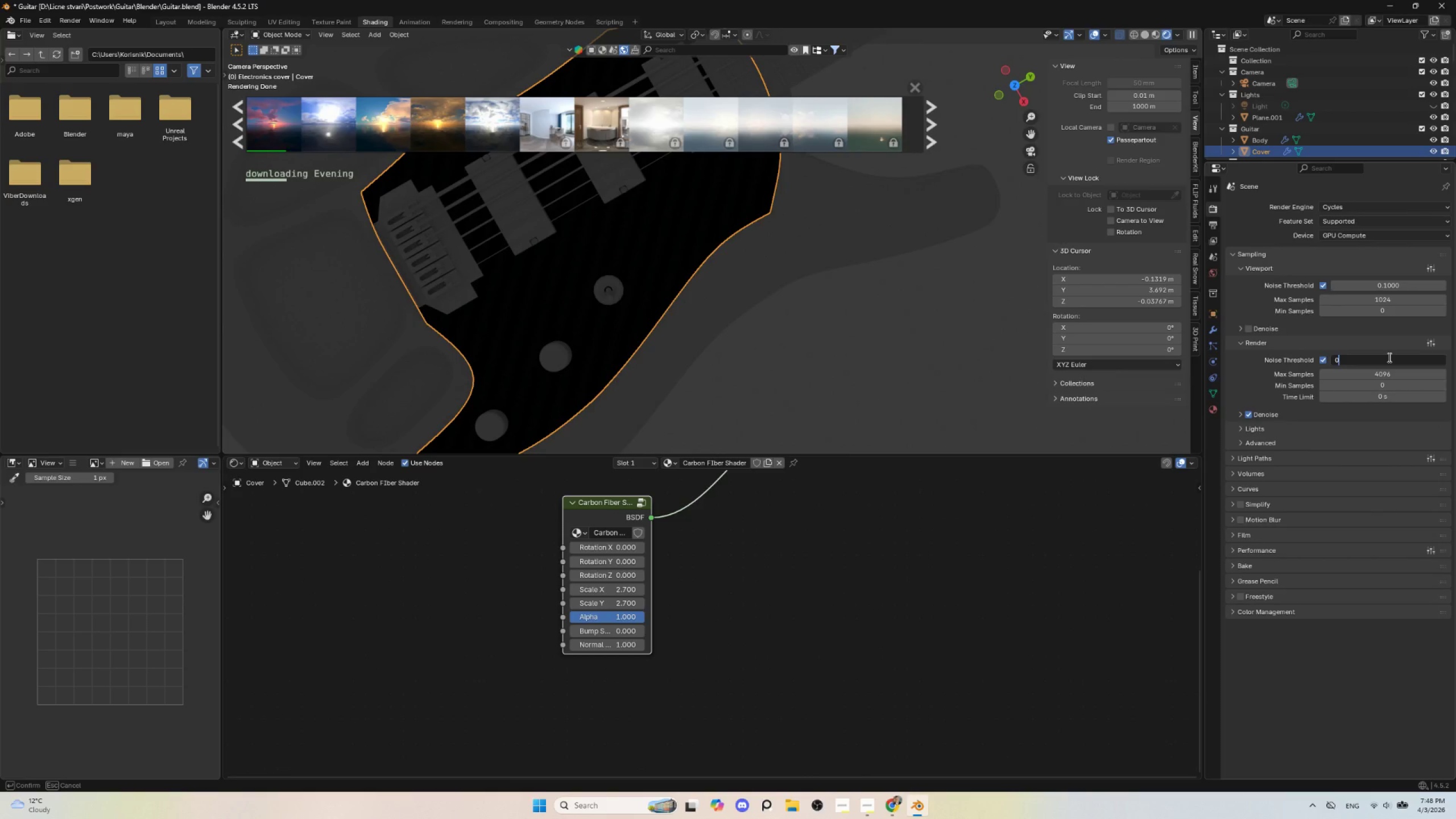 
key(Period)
 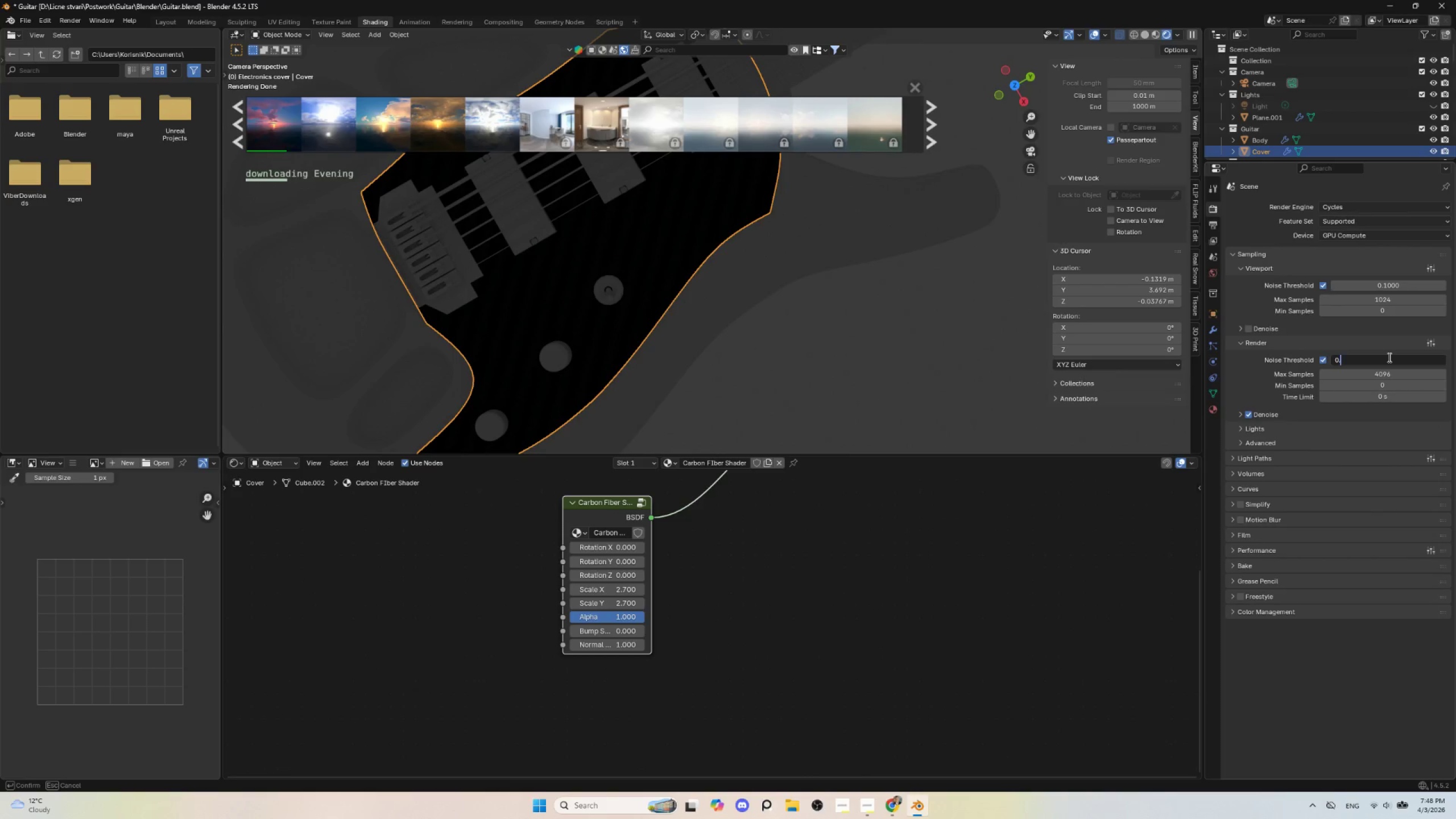 
key(1)
 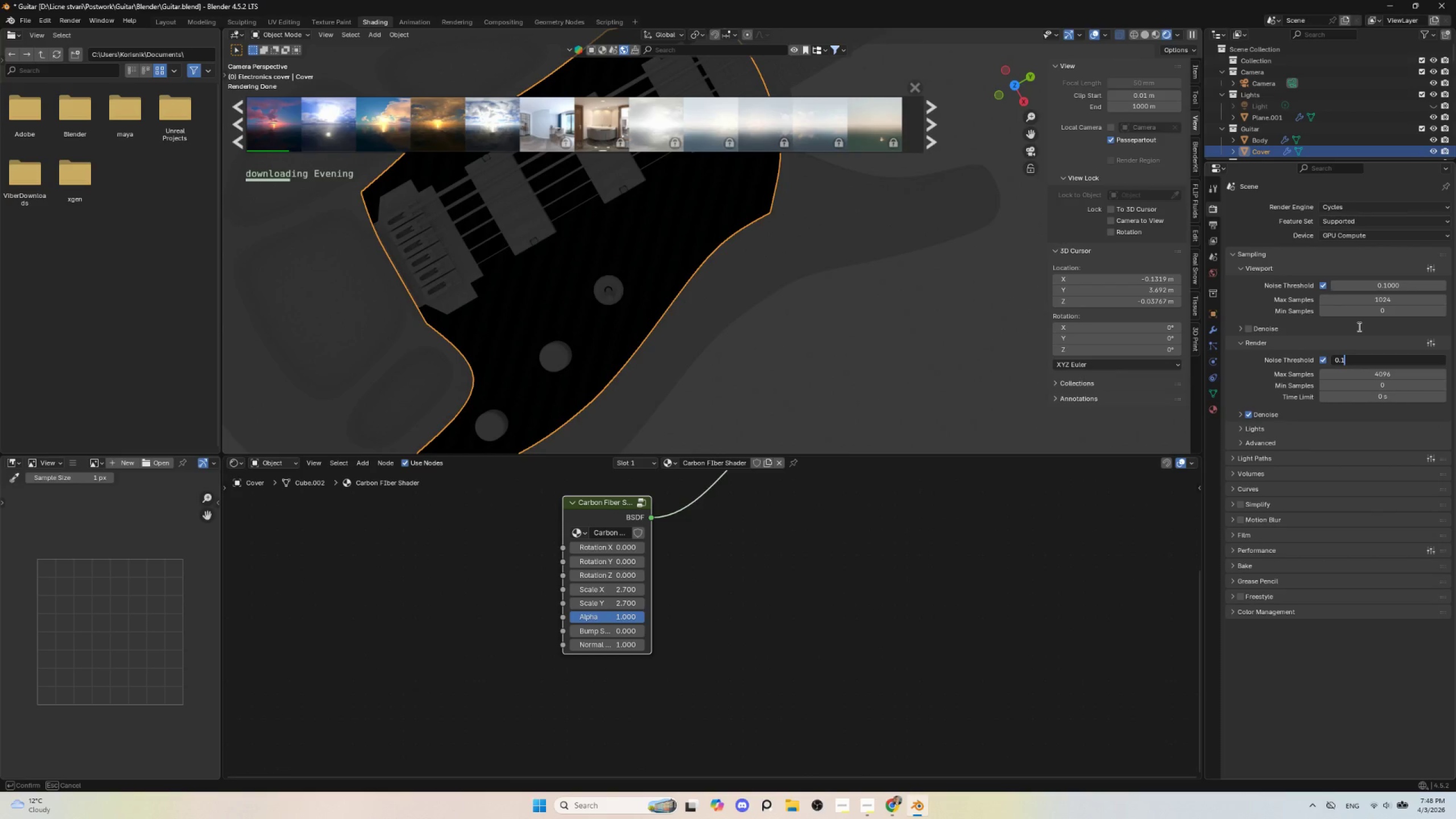 
left_click([1358, 326])
 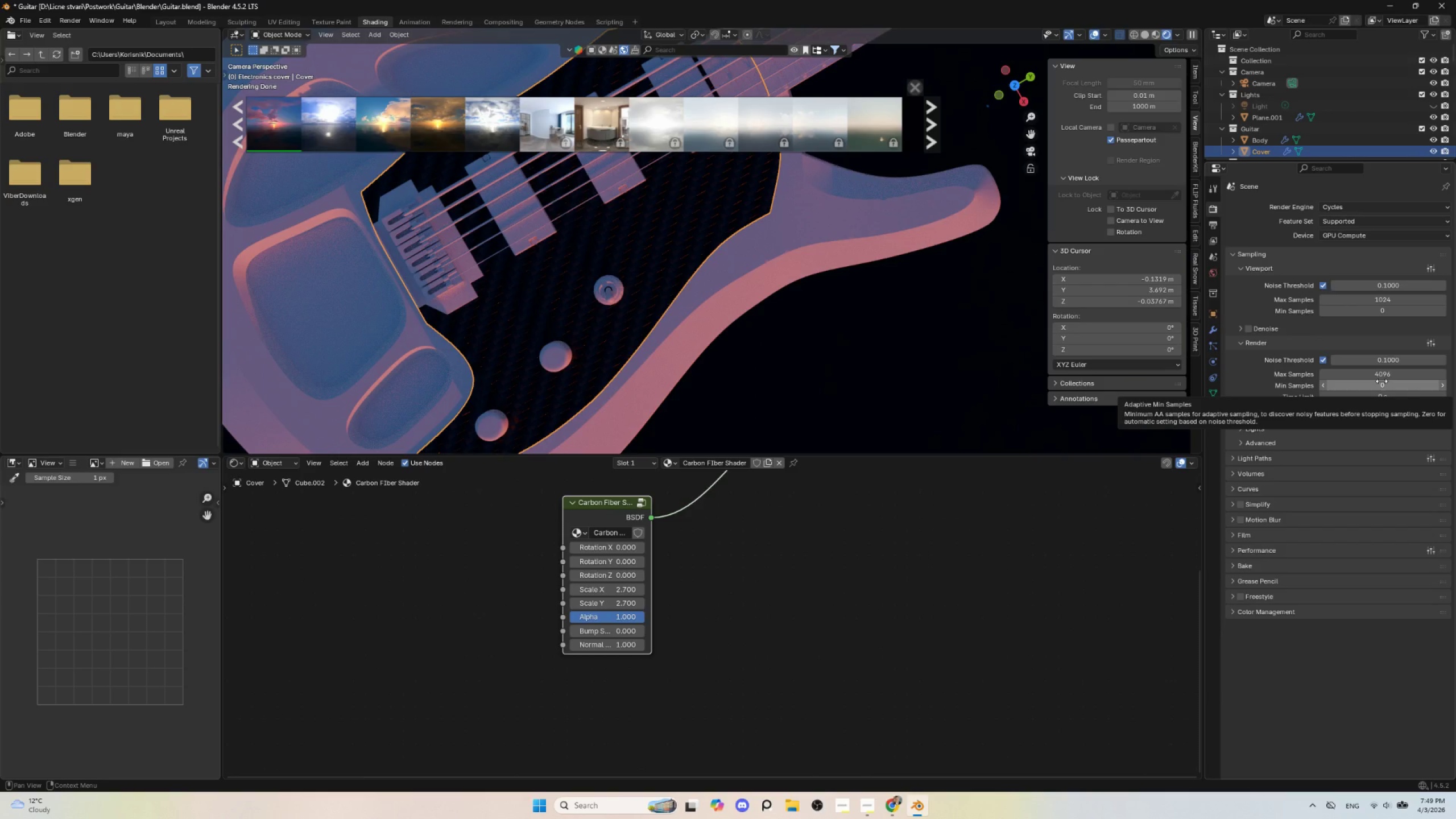 
wait(21.84)
 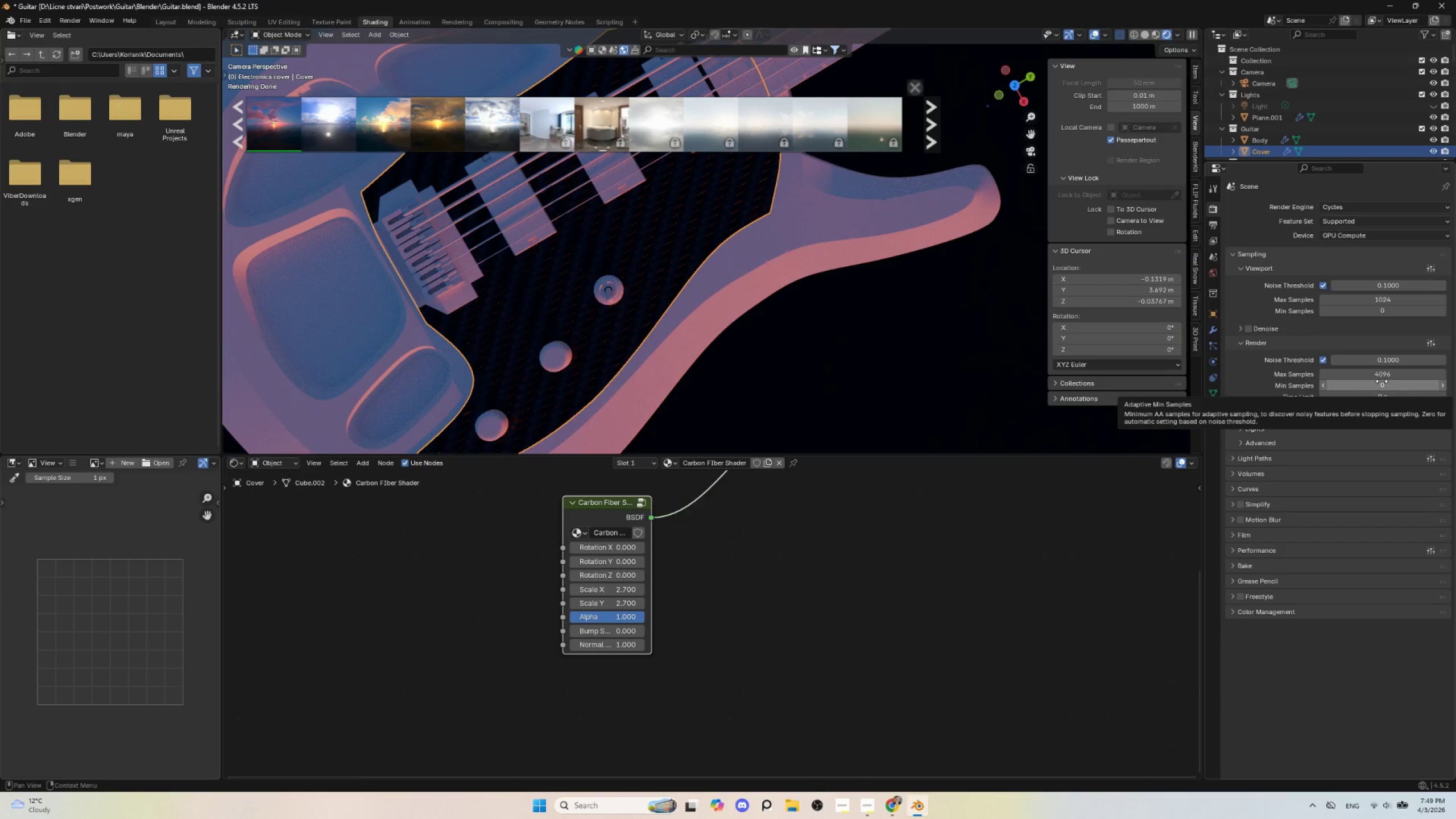 
scroll: coordinate [775, 293], scroll_direction: down, amount: 4.0
 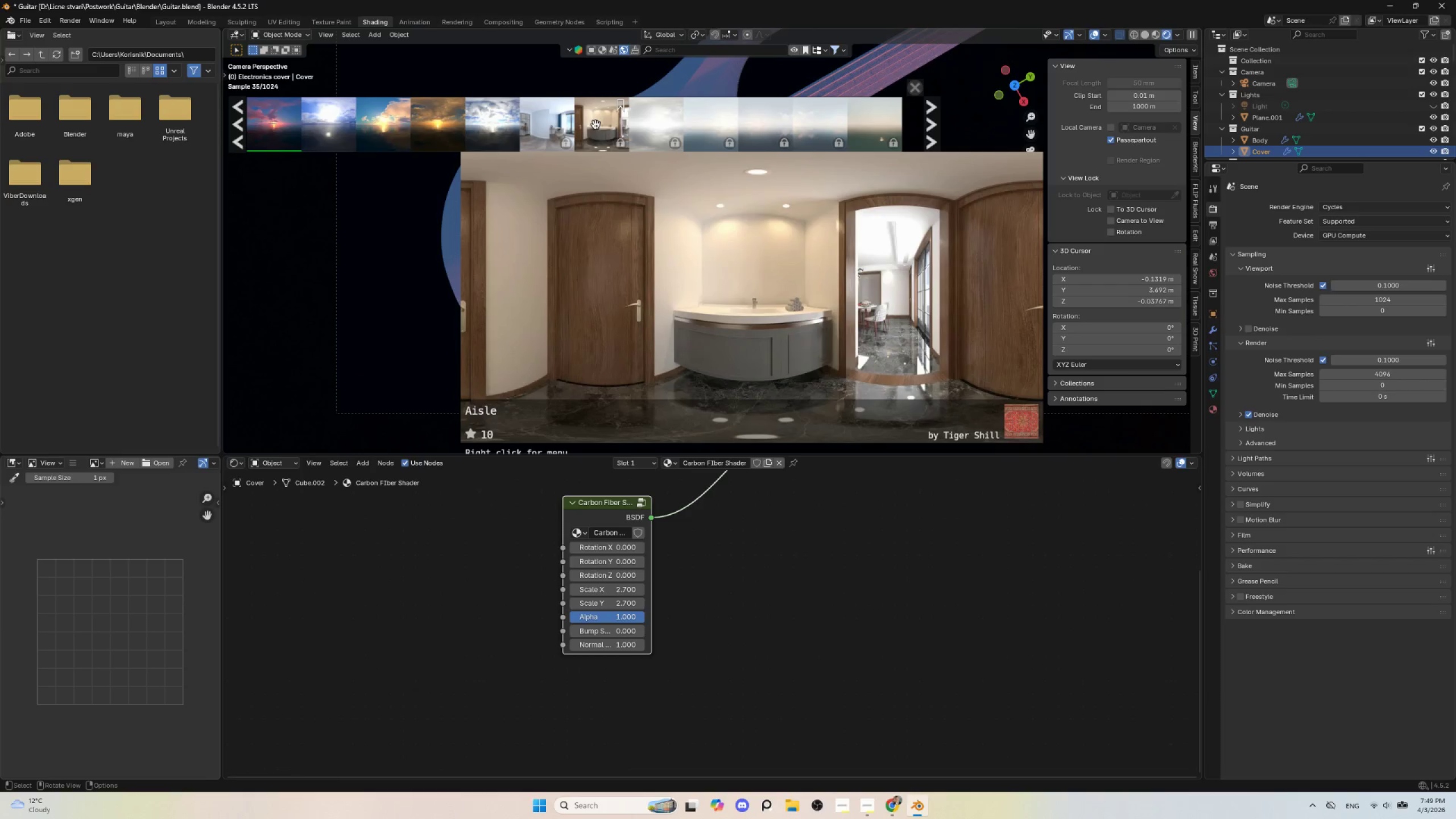 
left_click([595, 123])
 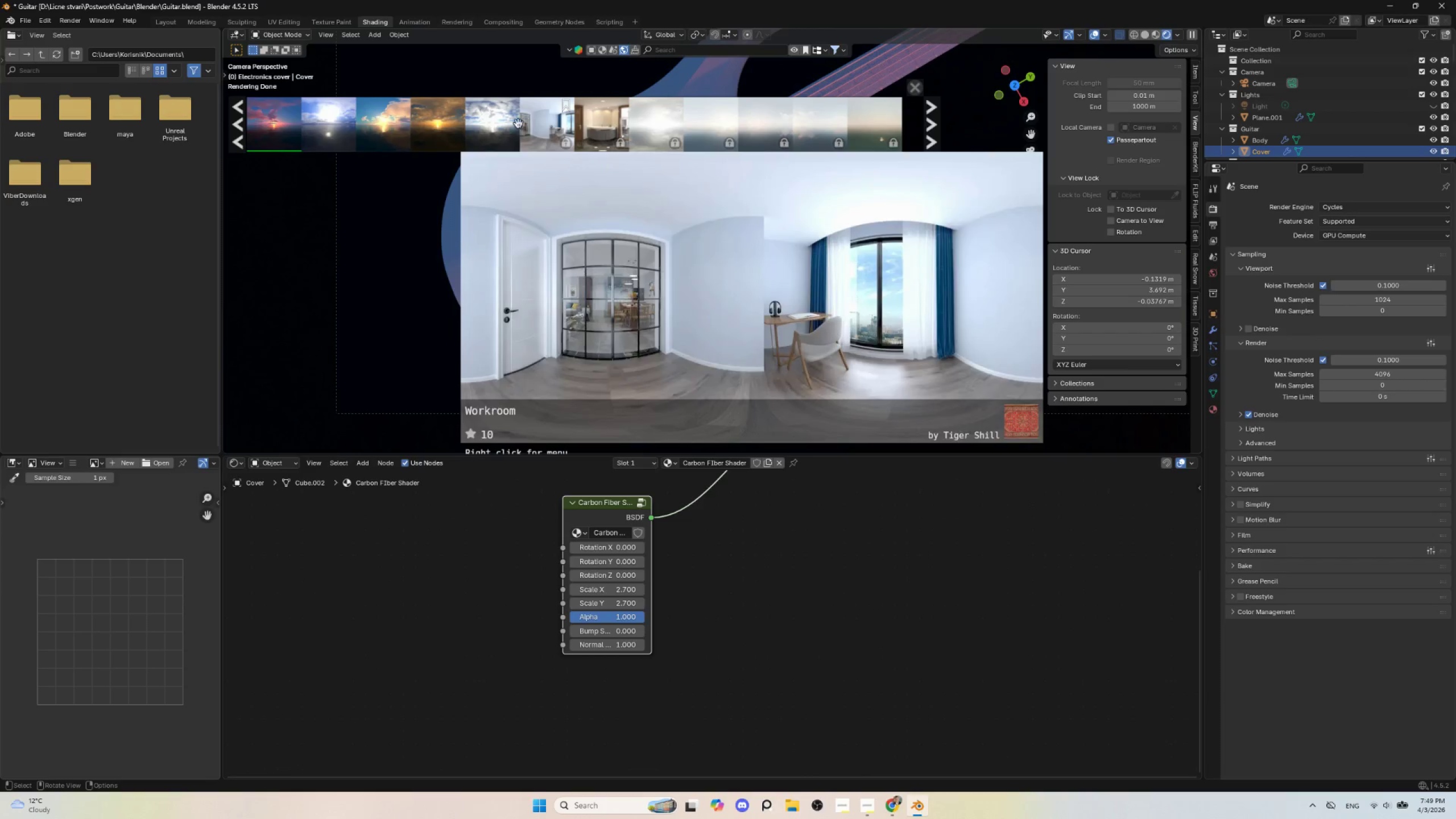 
scroll: coordinate [731, 134], scroll_direction: down, amount: 25.0
 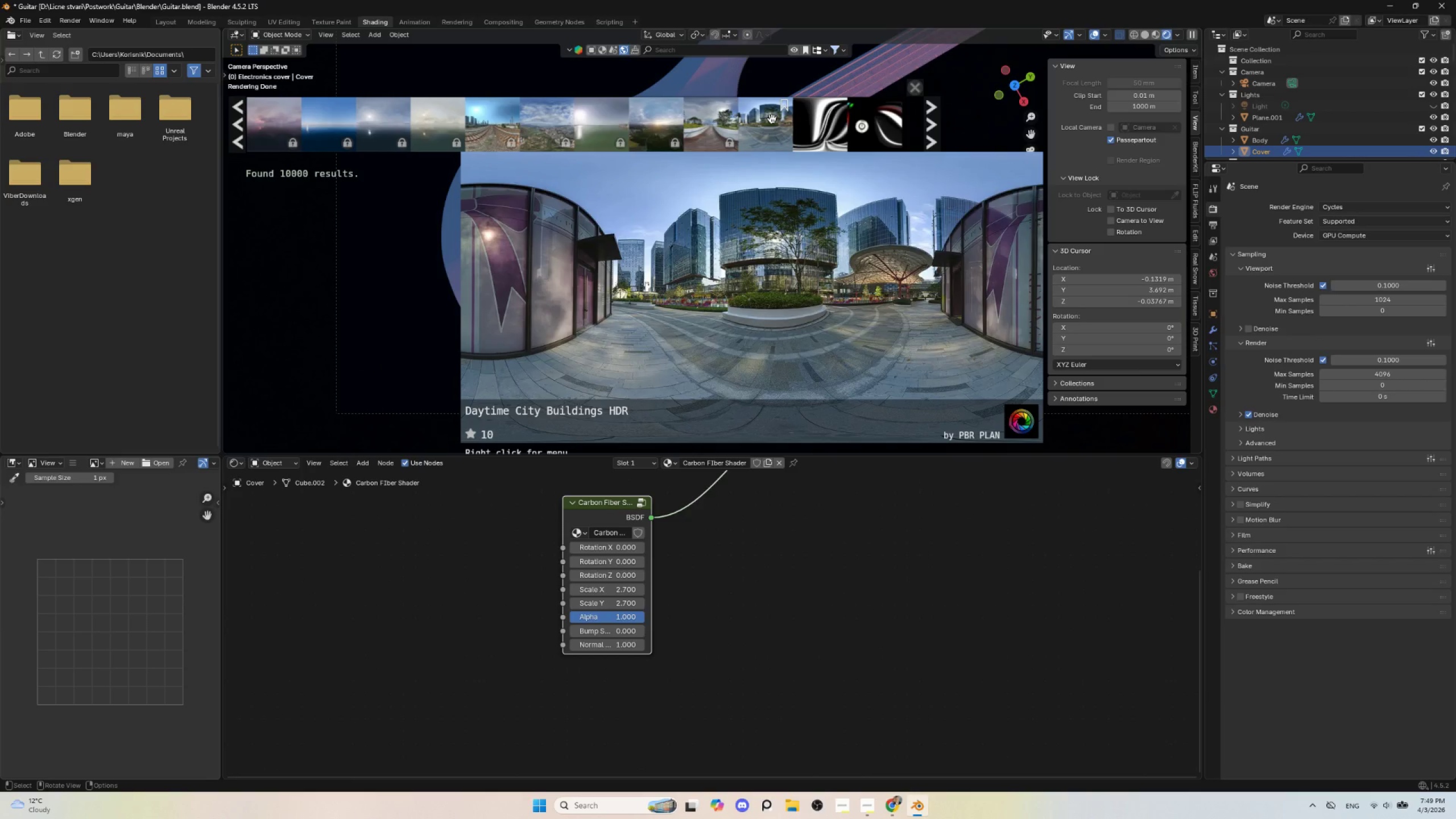 
scroll: coordinate [744, 124], scroll_direction: down, amount: 13.0
 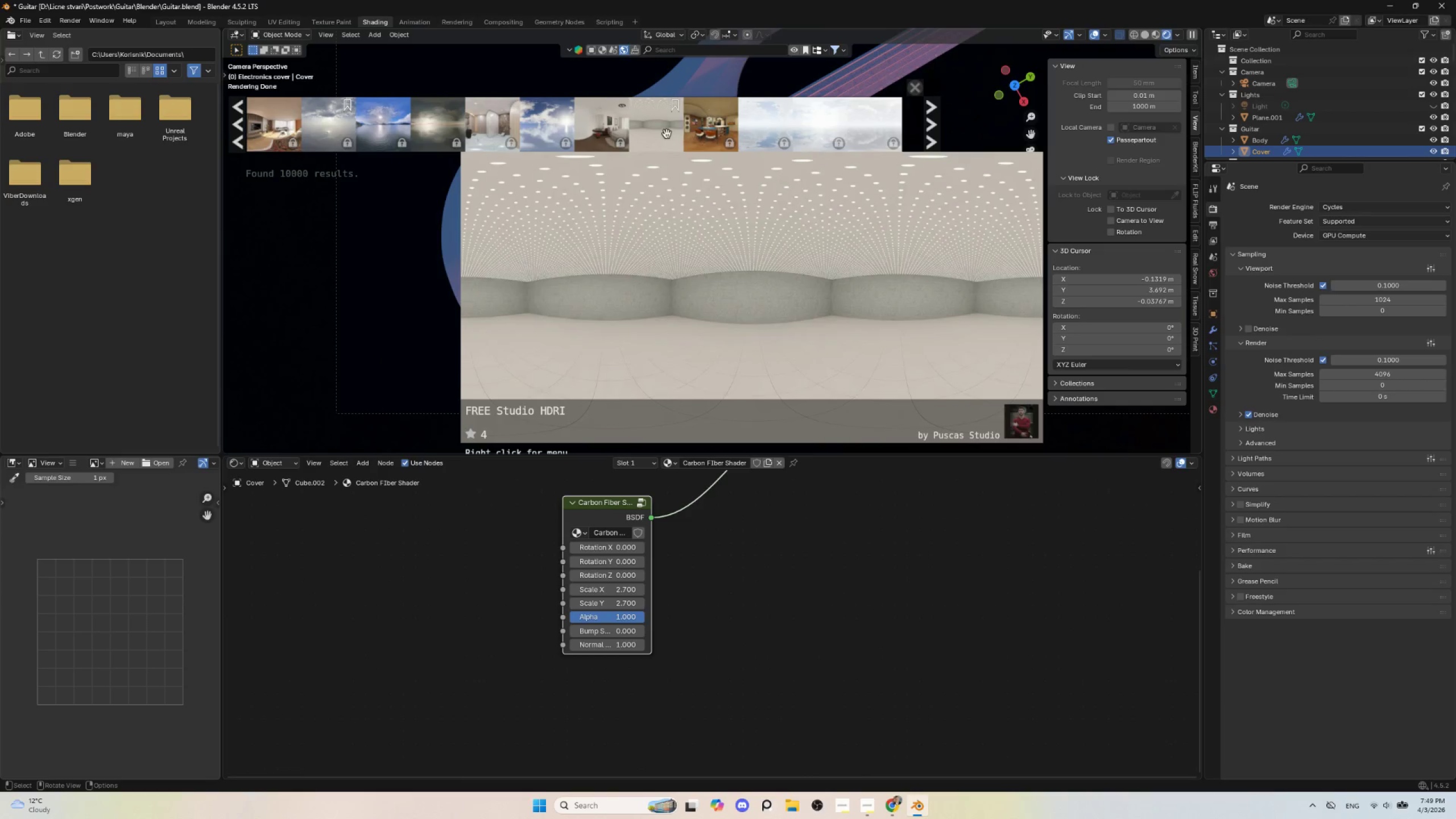 
left_click([666, 130])
 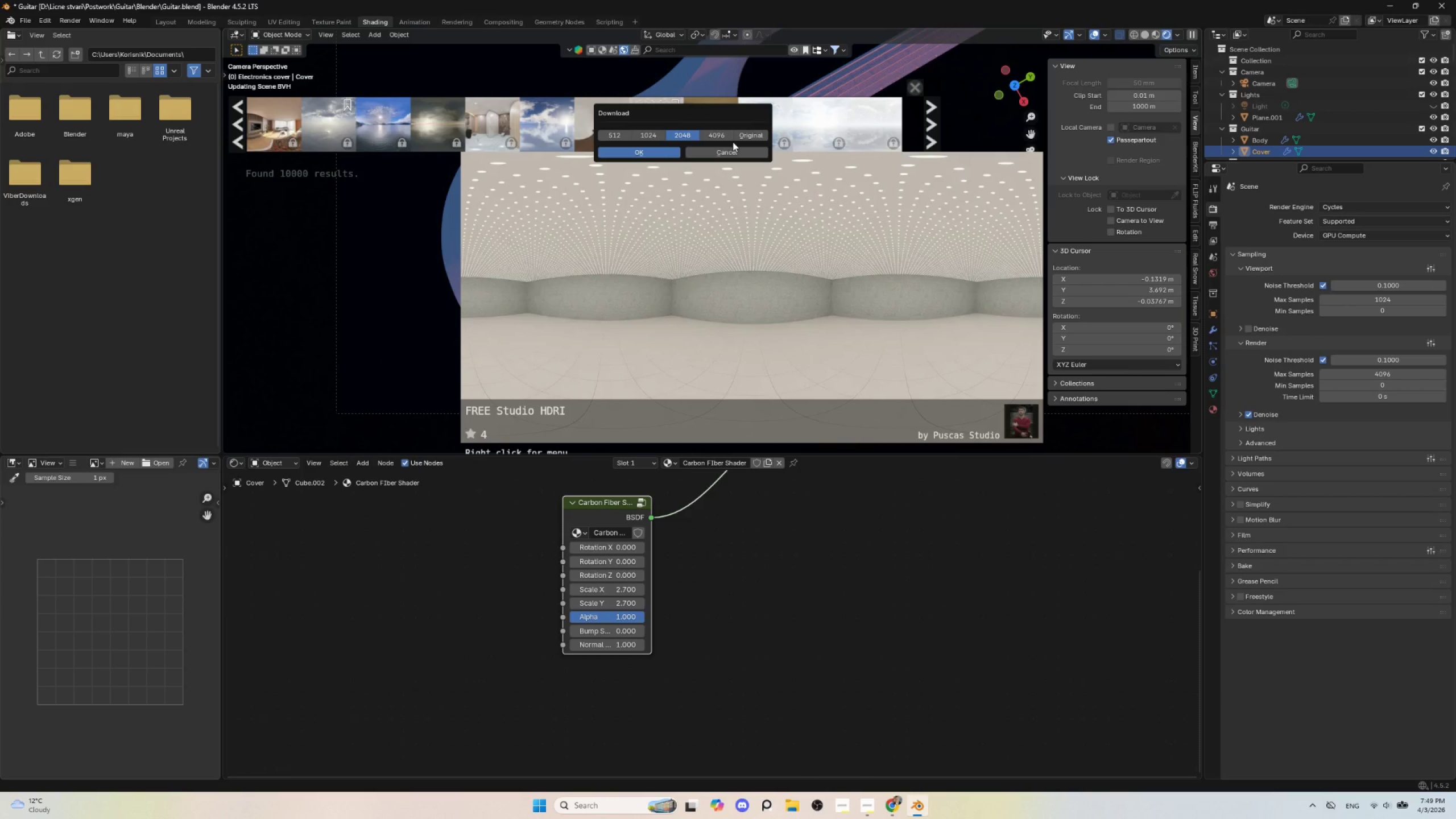 
left_click([721, 134])
 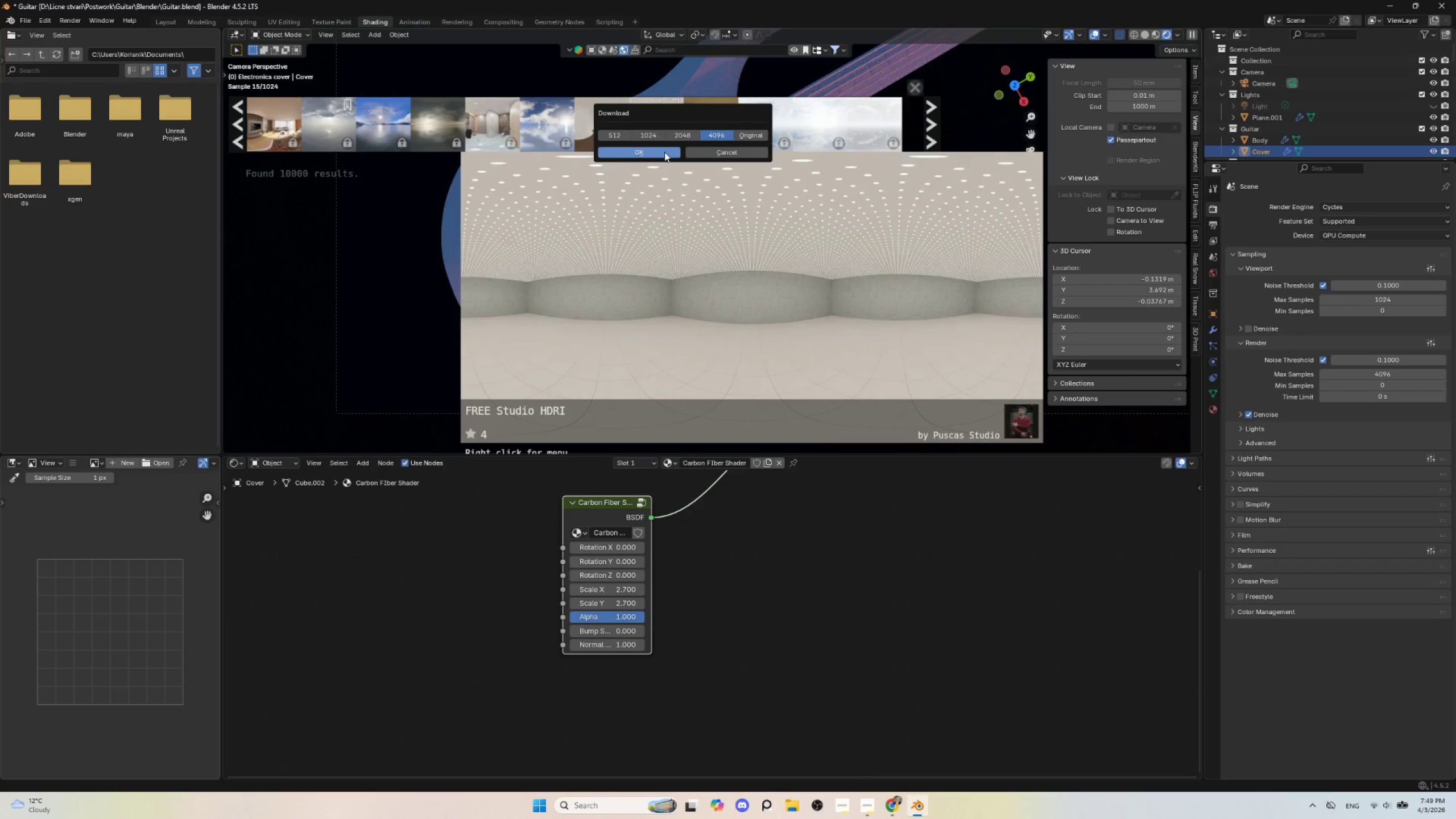 
left_click([664, 152])
 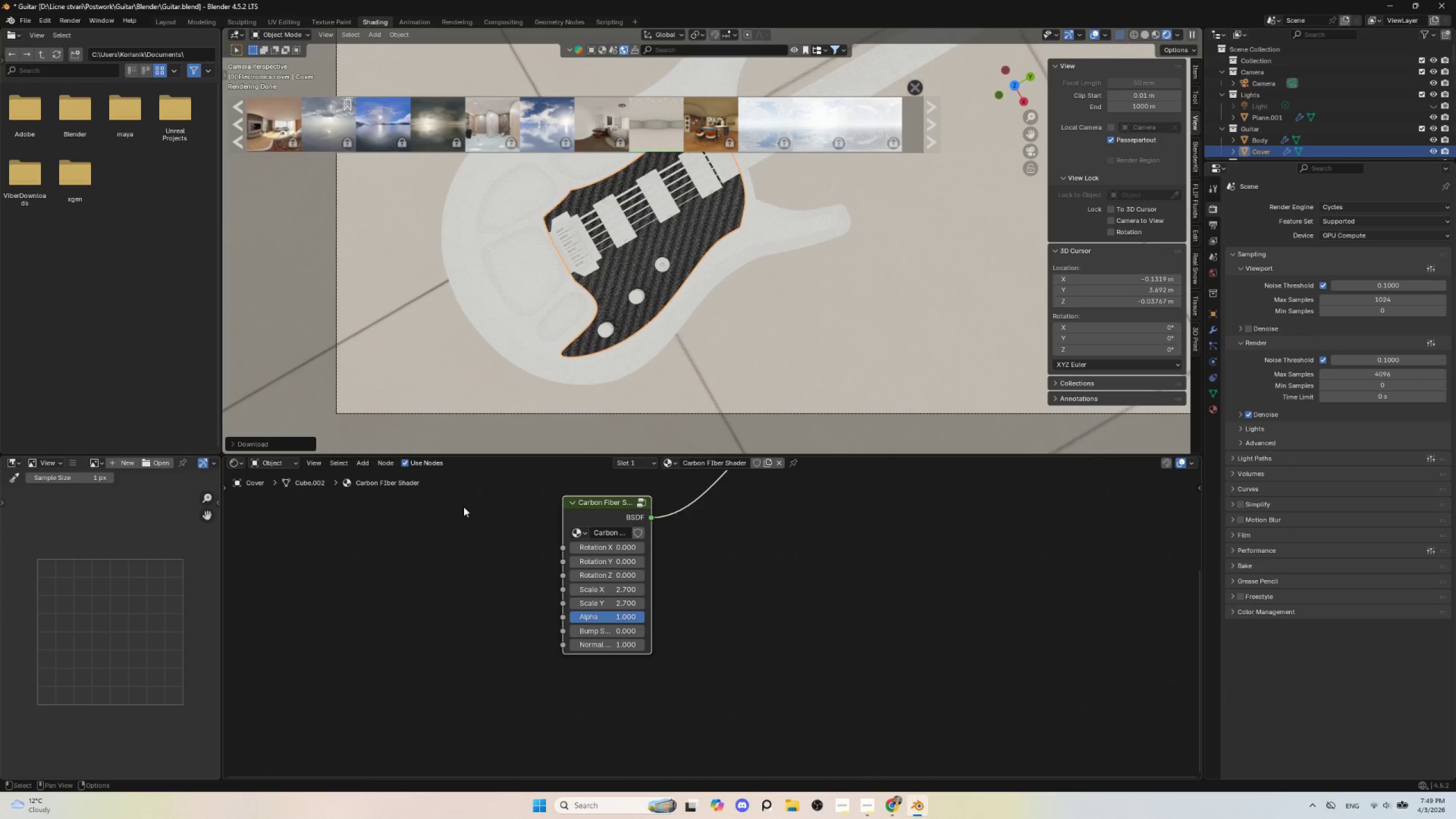 
wait(5.67)
 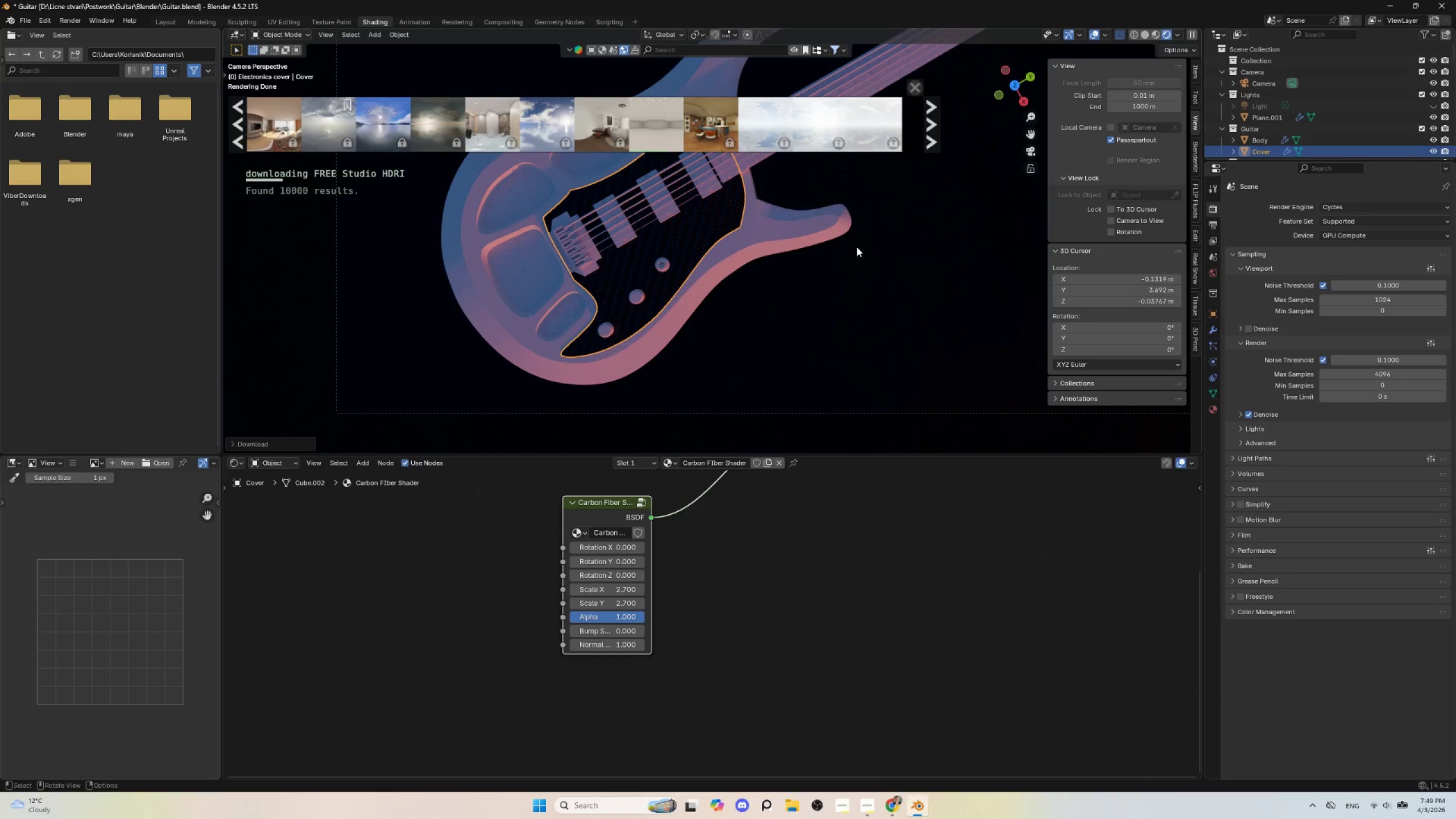 
left_click([263, 463])
 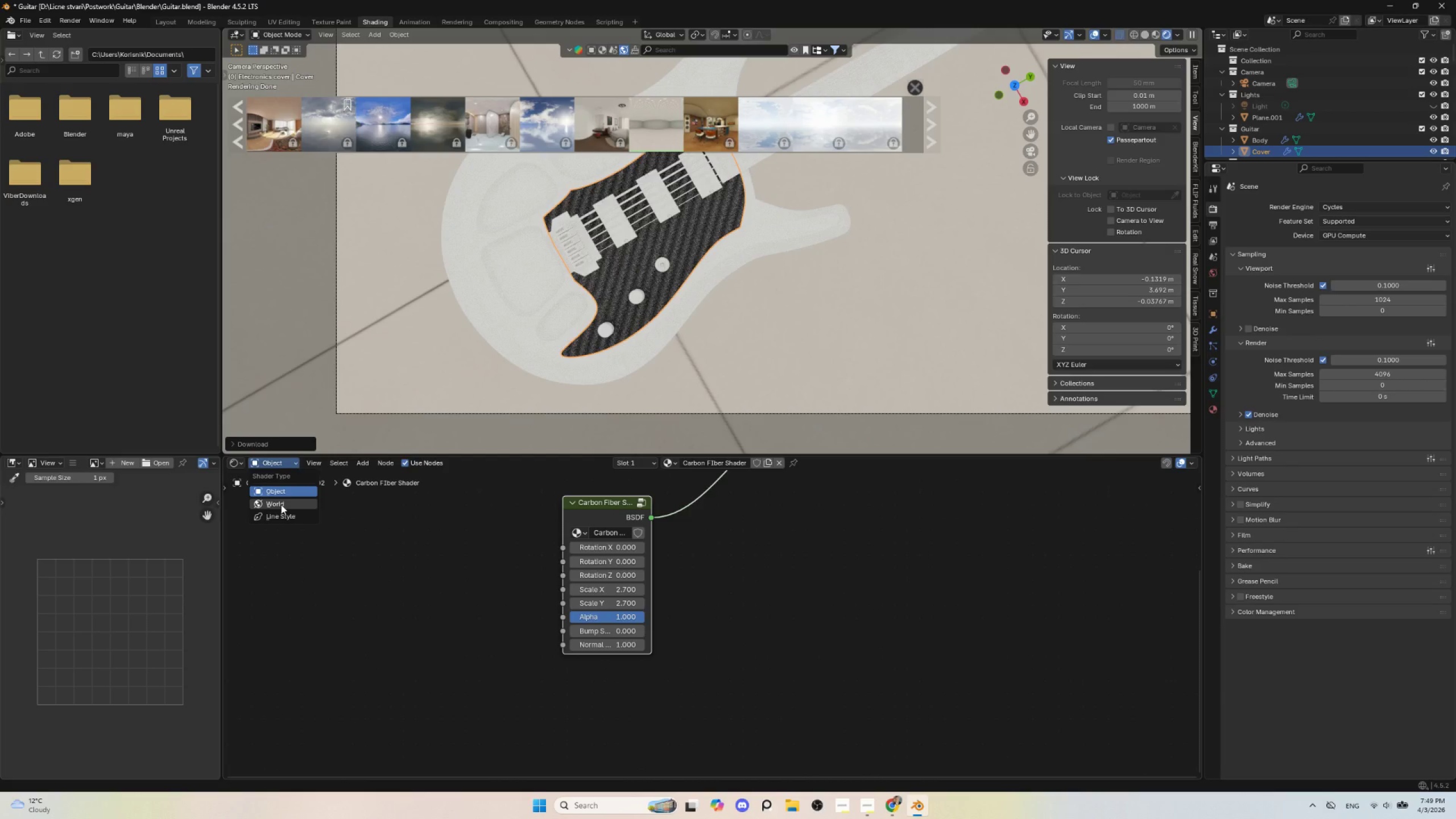 
left_click([281, 504])
 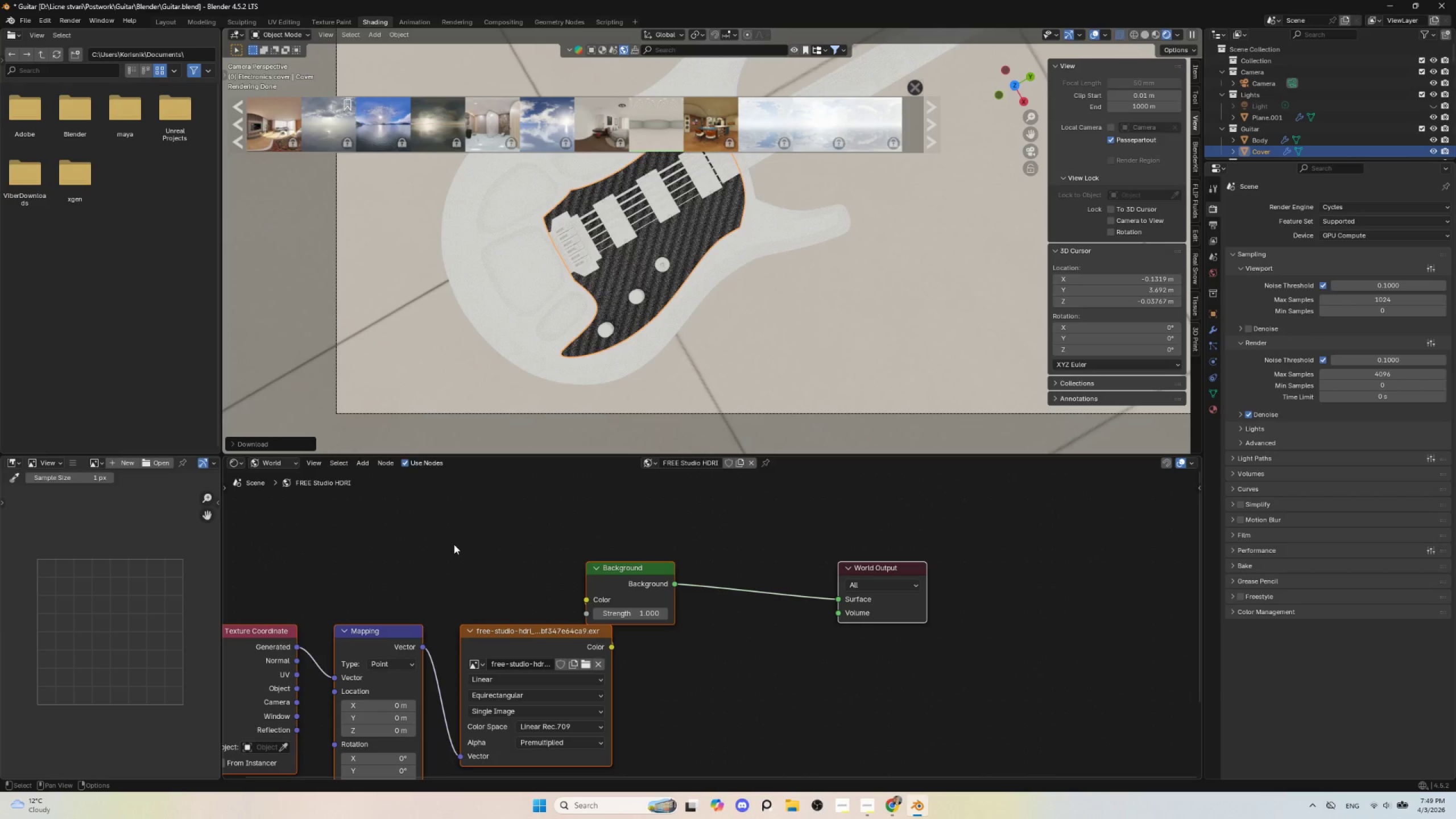 
scroll: coordinate [466, 565], scroll_direction: down, amount: 6.0
 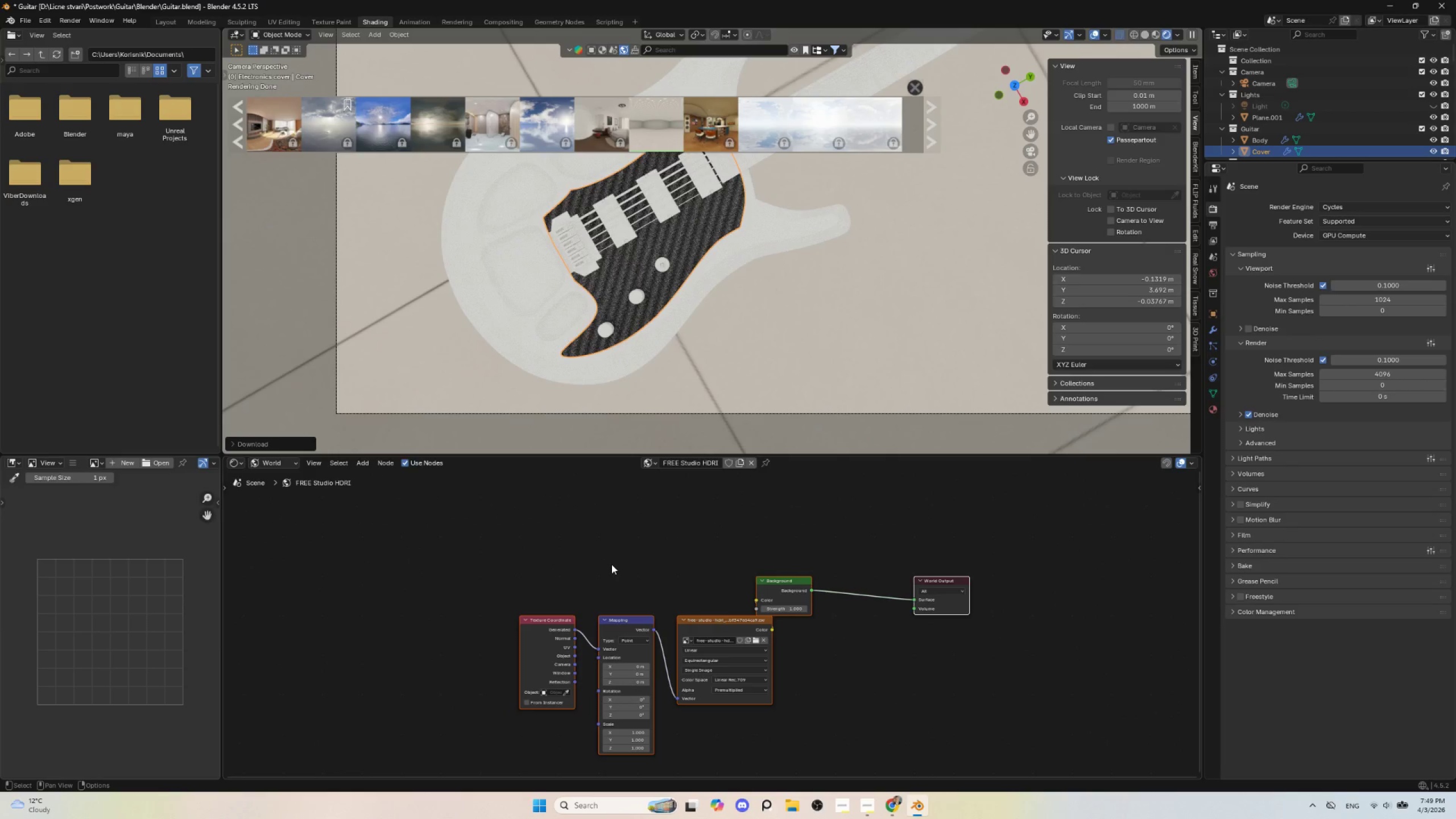 
scroll: coordinate [611, 564], scroll_direction: up, amount: 4.0
 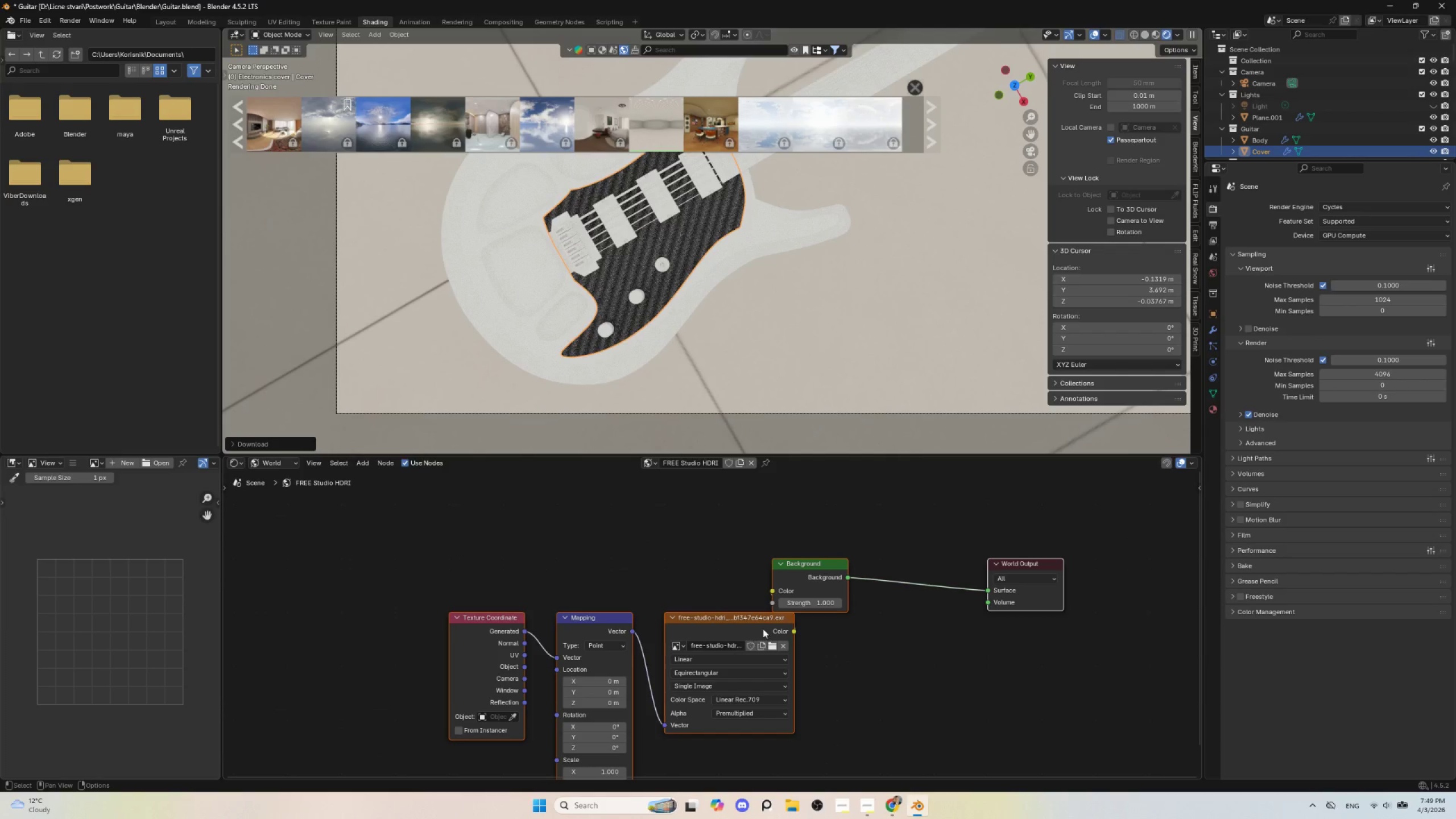 
hold_key(key=ShiftLeft, duration=1.5)
left_click_drag(start_coordinate=[804, 599], to_coordinate=[758, 599])
 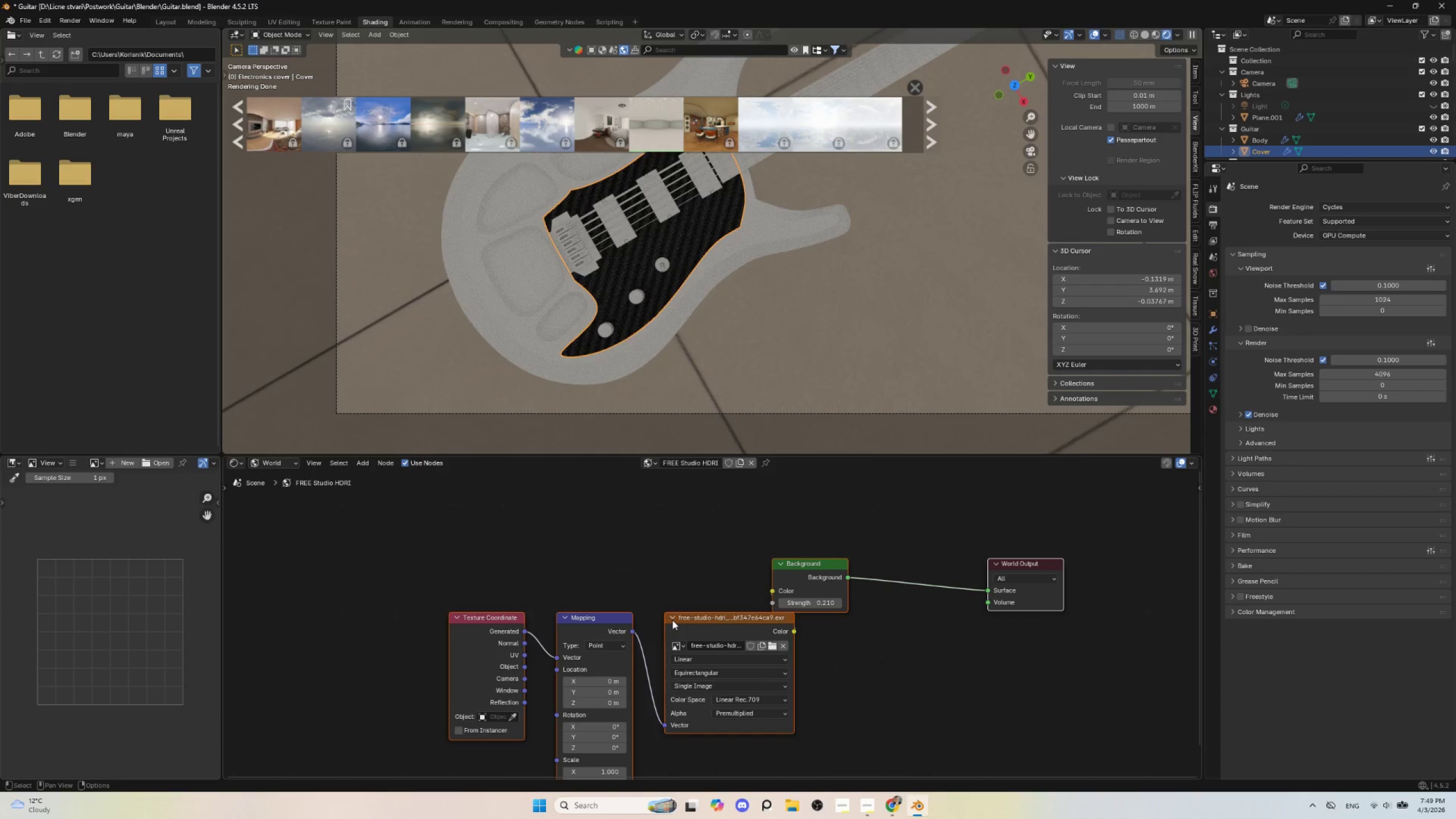 
hold_key(key=ShiftLeft, duration=1.5)
 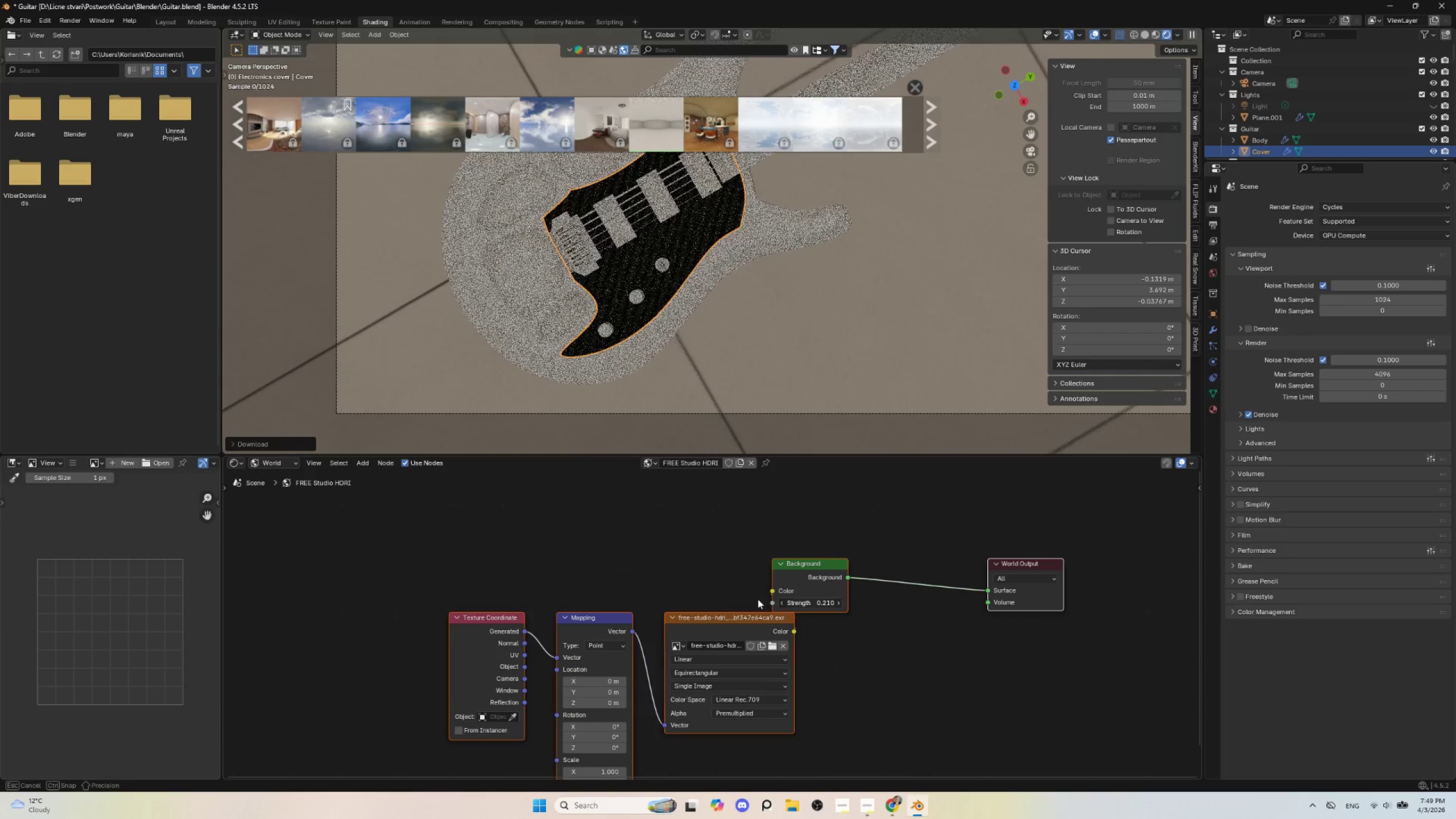 
hold_key(key=ShiftLeft, duration=1.41)
 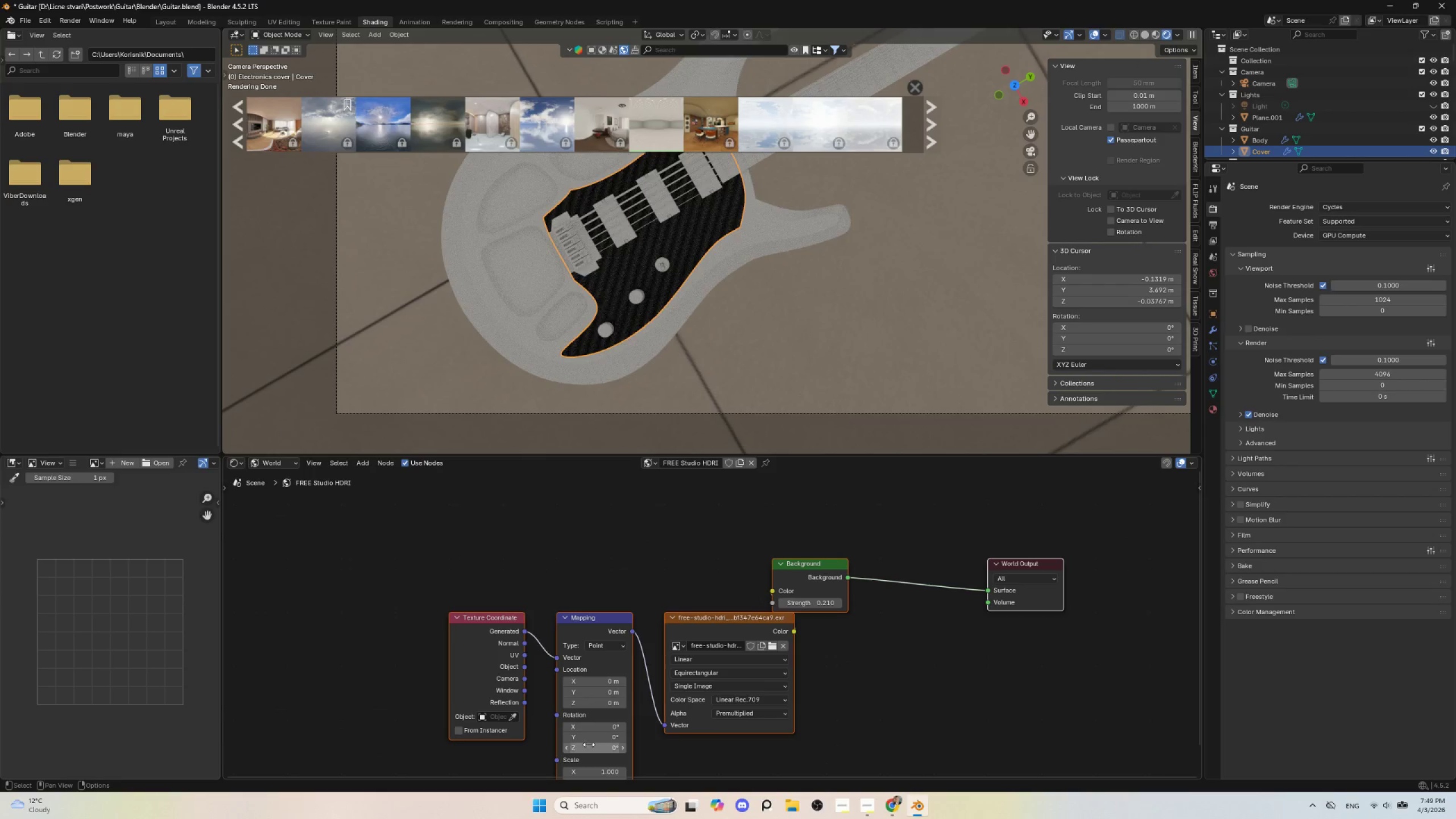 
scroll: coordinate [870, 241], scroll_direction: down, amount: 9.0
 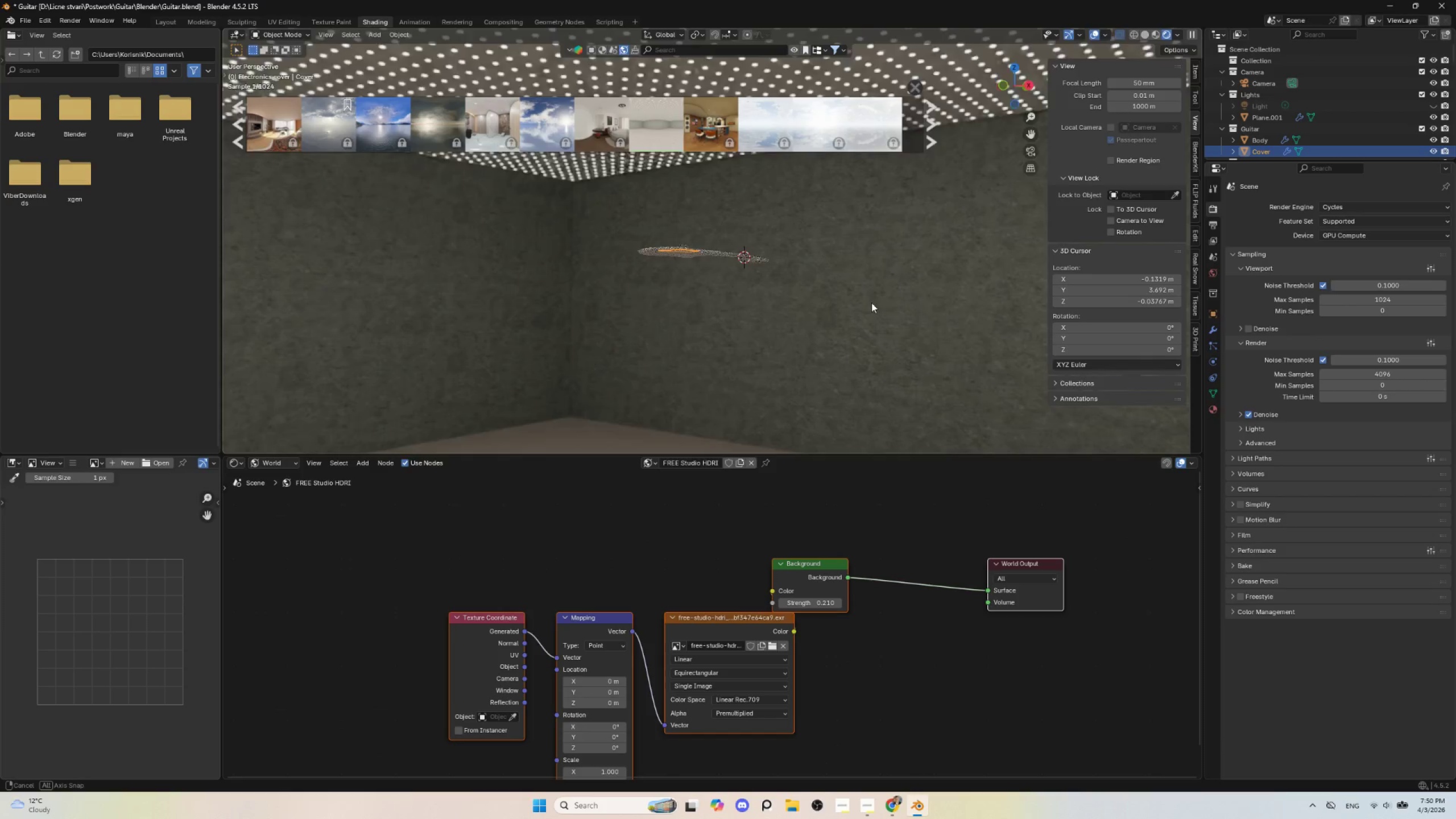 
wait(6.46)
 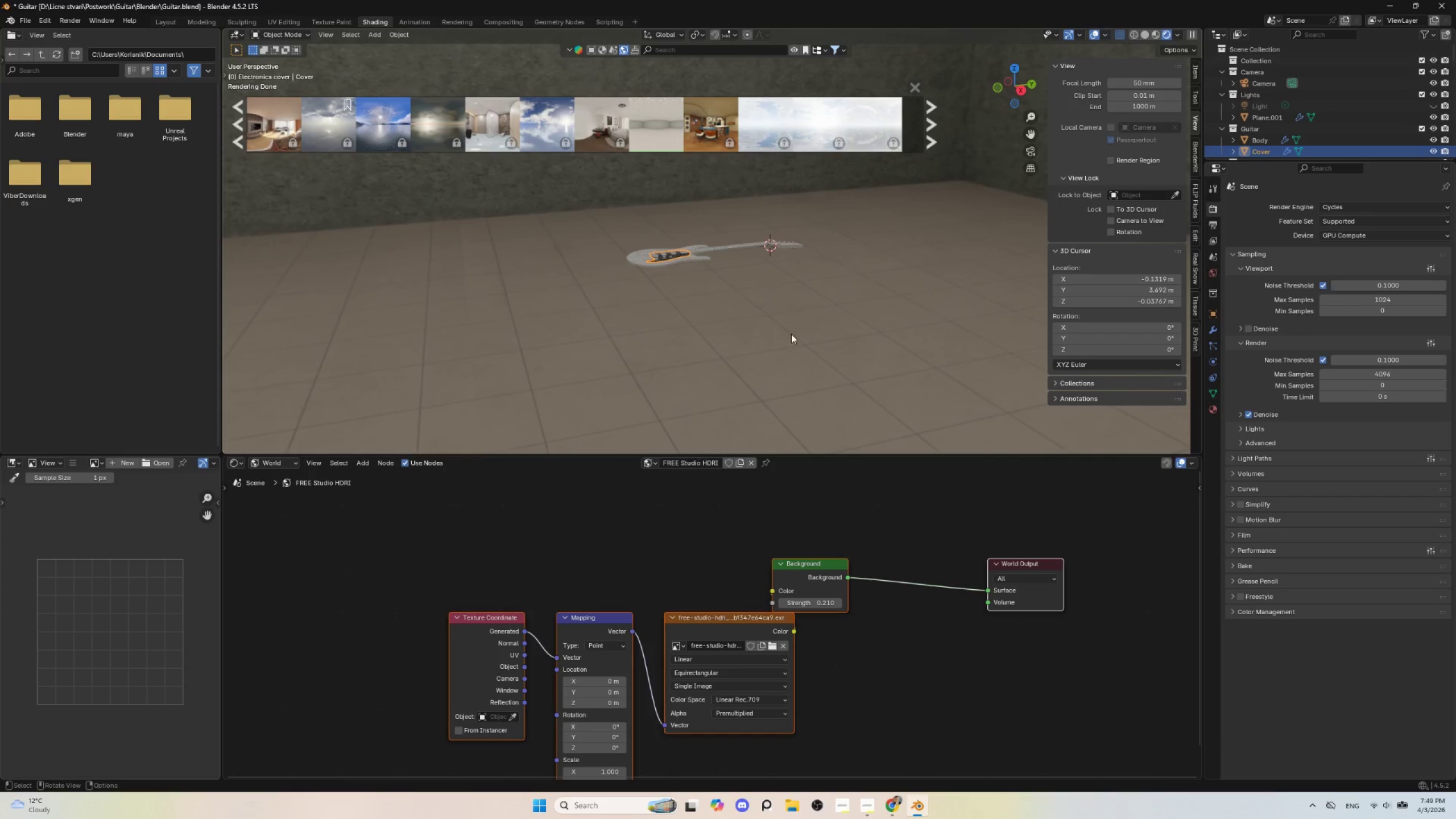 
key(Numpad0)
 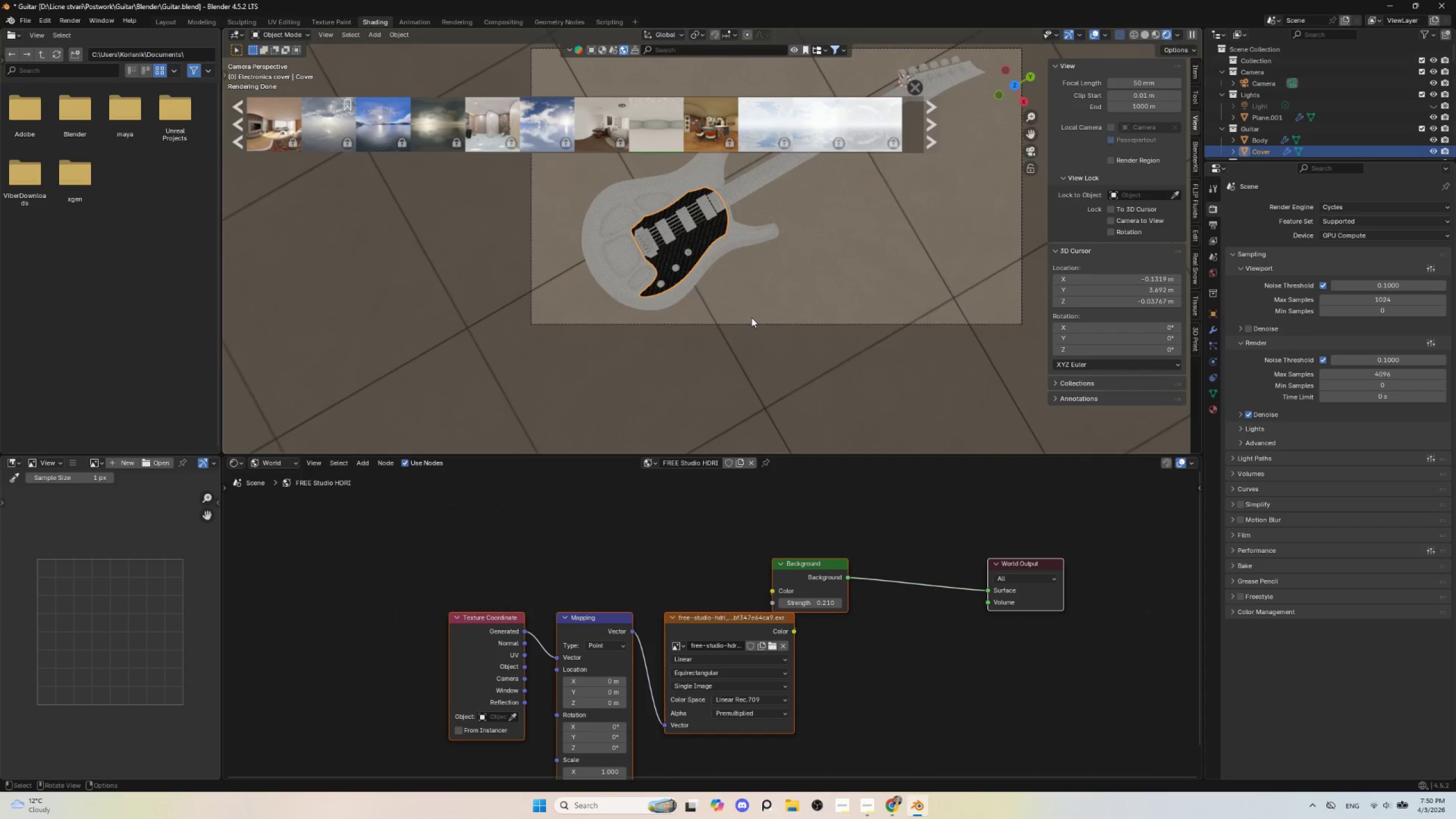 
scroll: coordinate [751, 317], scroll_direction: up, amount: 4.0
 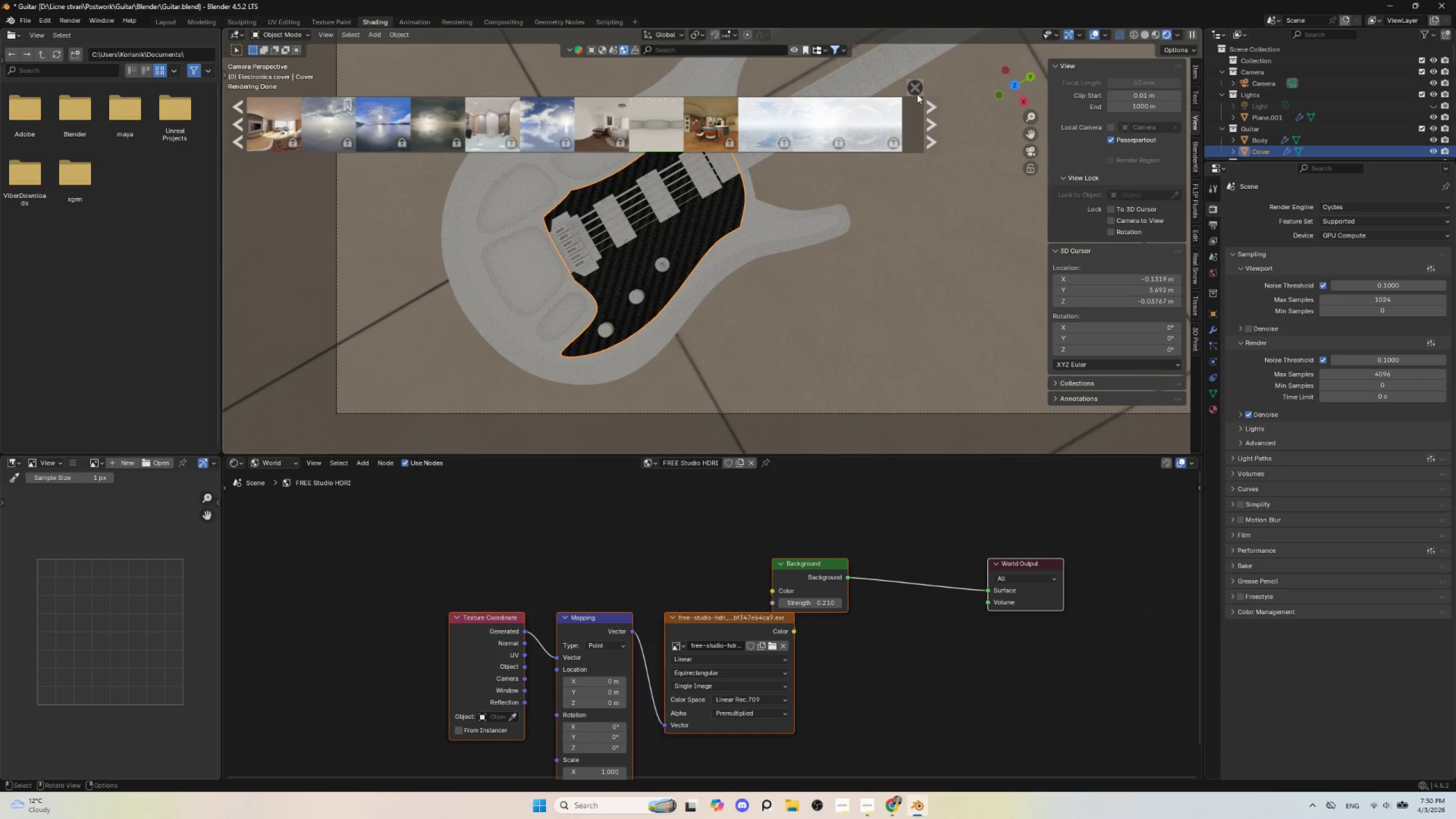 
left_click([919, 83])
 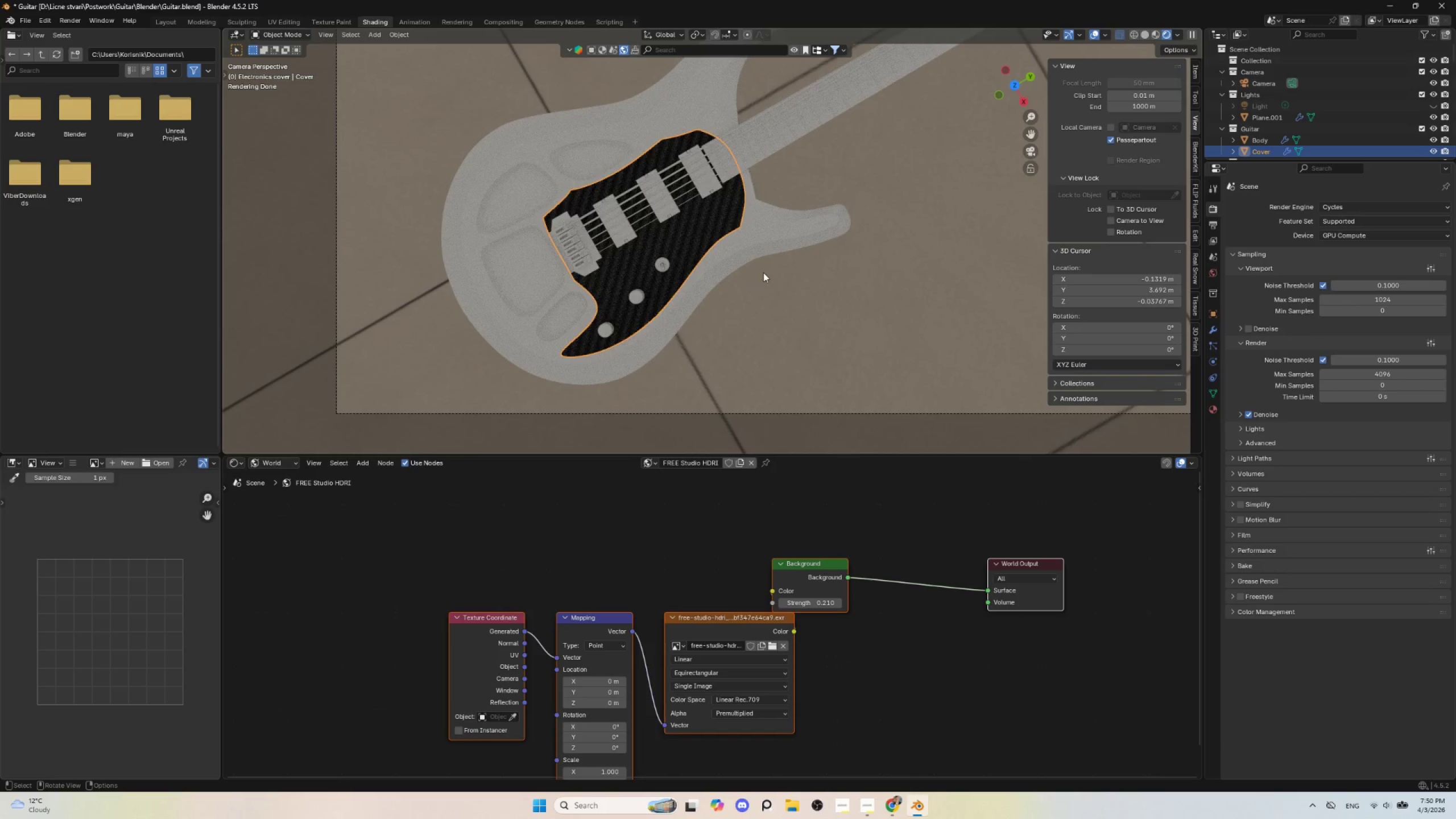 
hold_key(key=ShiftLeft, duration=0.62)
 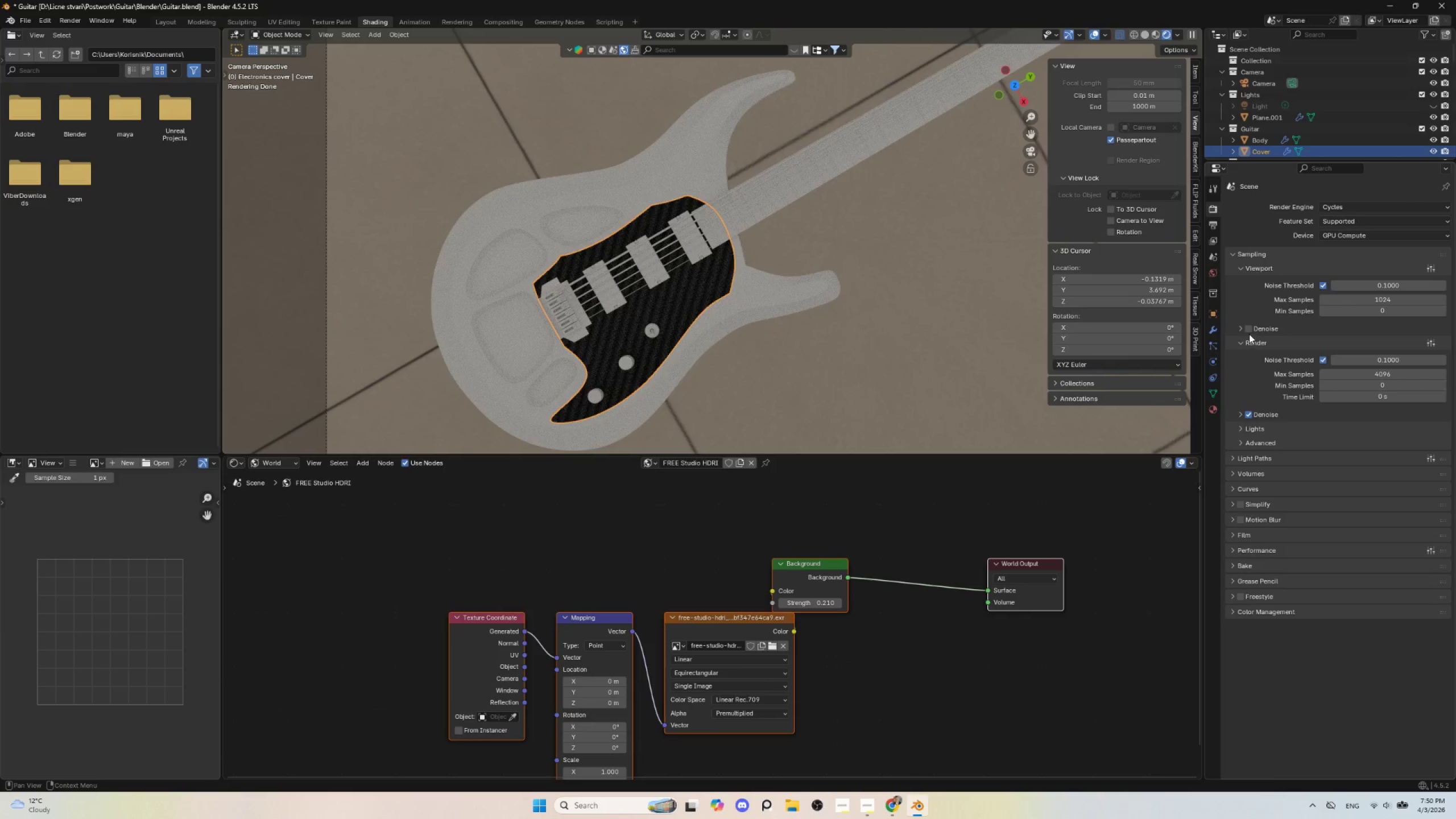 
left_click([1249, 329])
 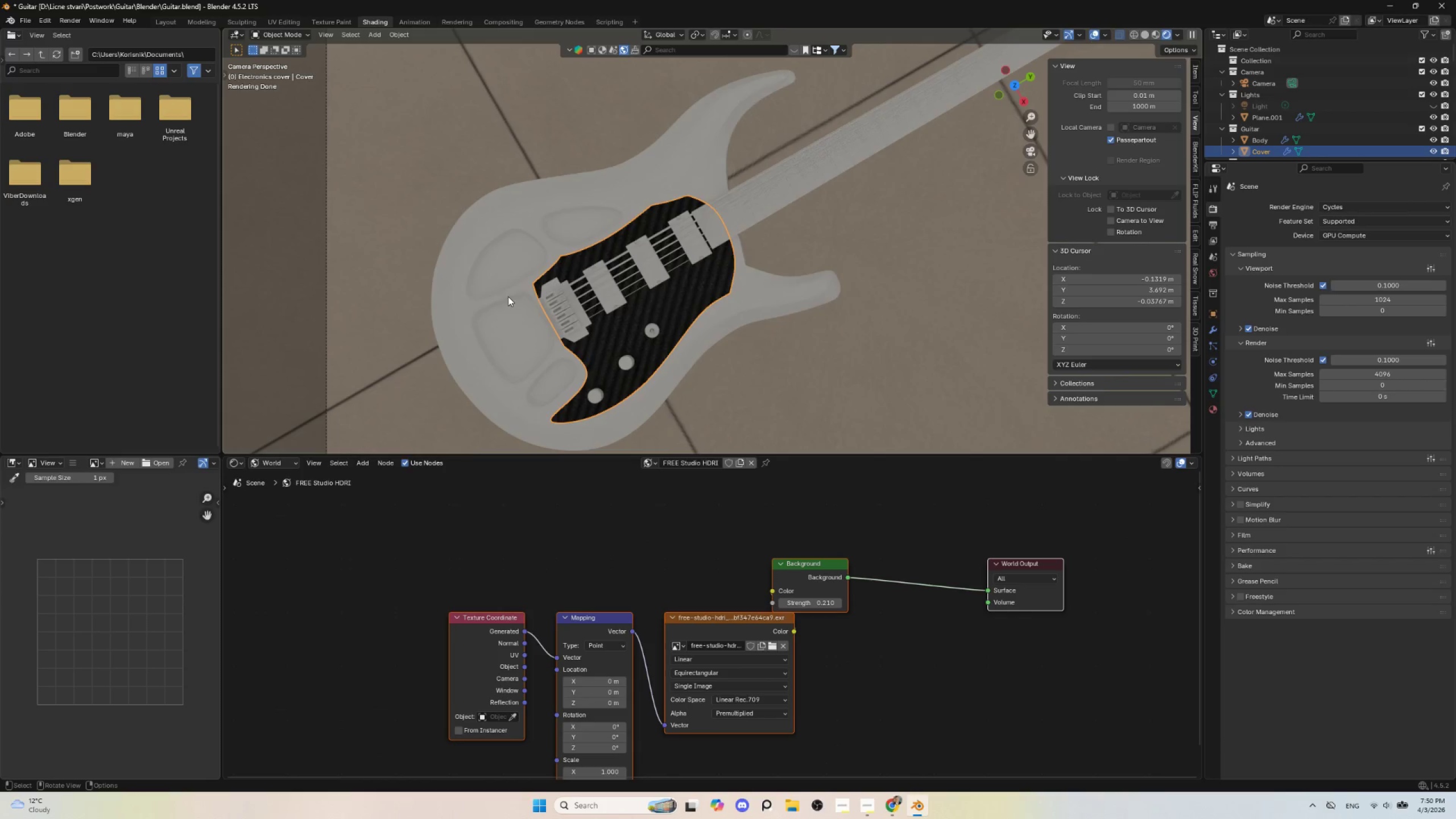 
scroll: coordinate [515, 308], scroll_direction: up, amount: 2.0
 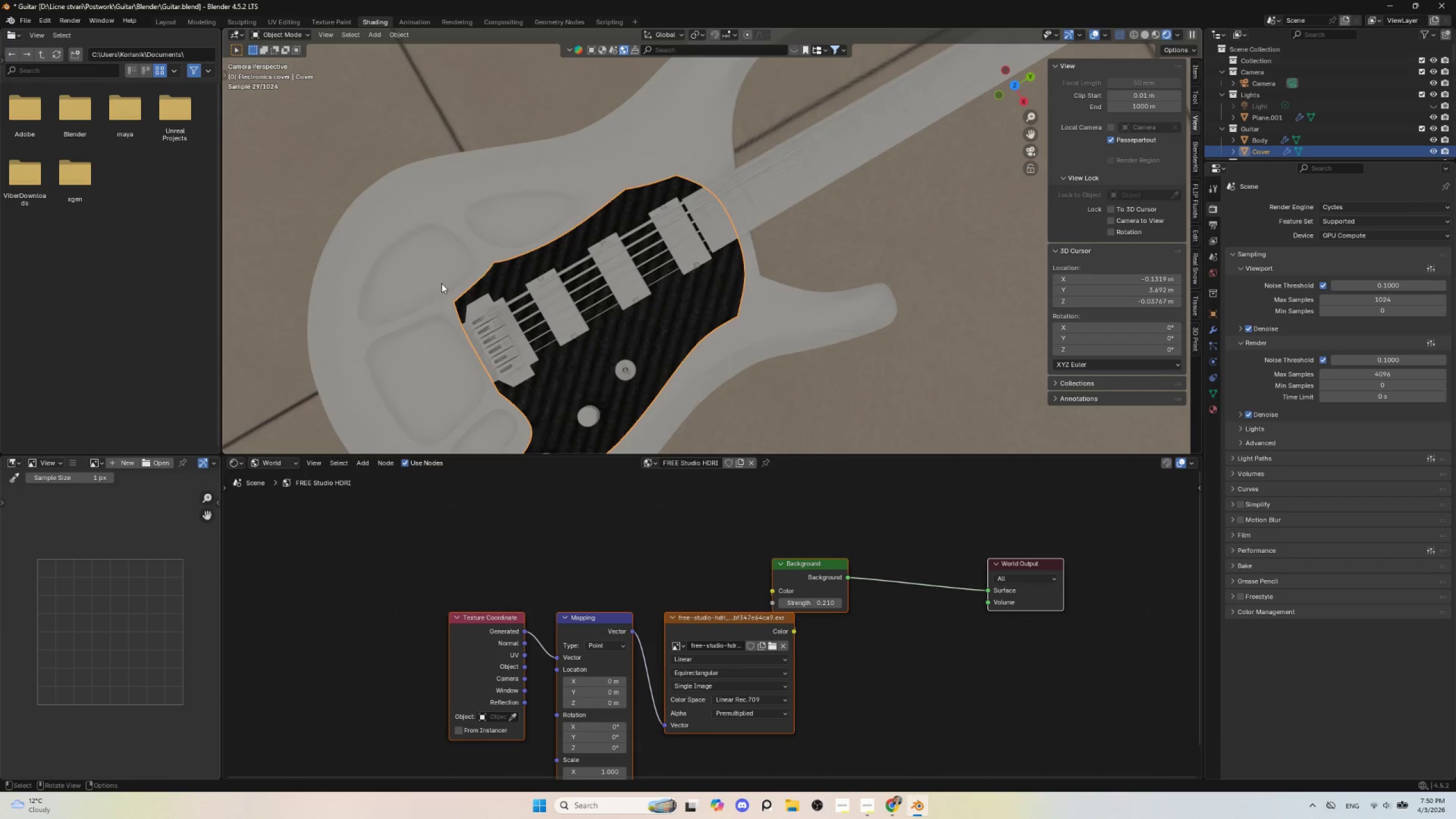 
left_click([441, 279])
 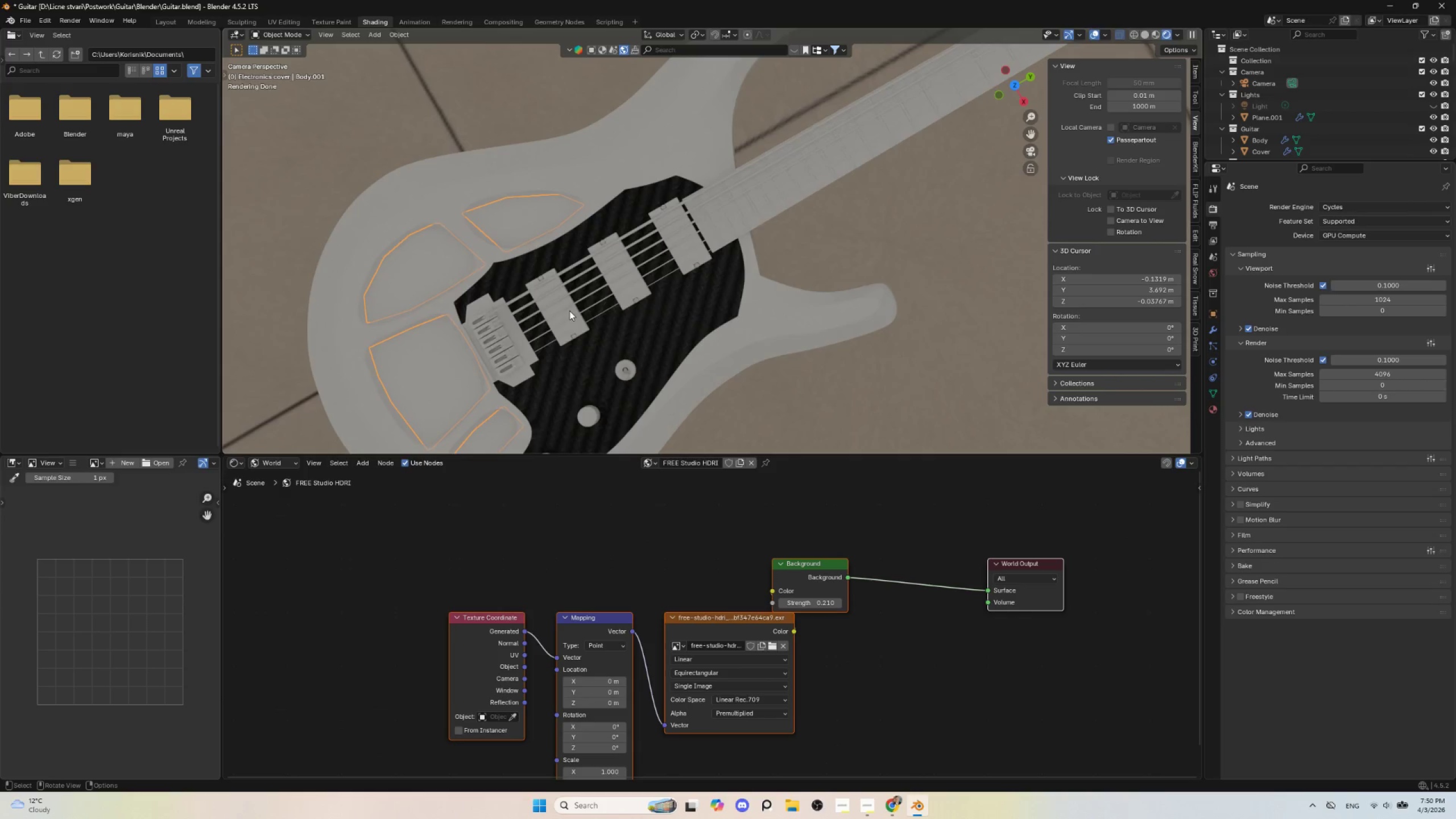 
scroll: coordinate [651, 336], scroll_direction: down, amount: 4.0
 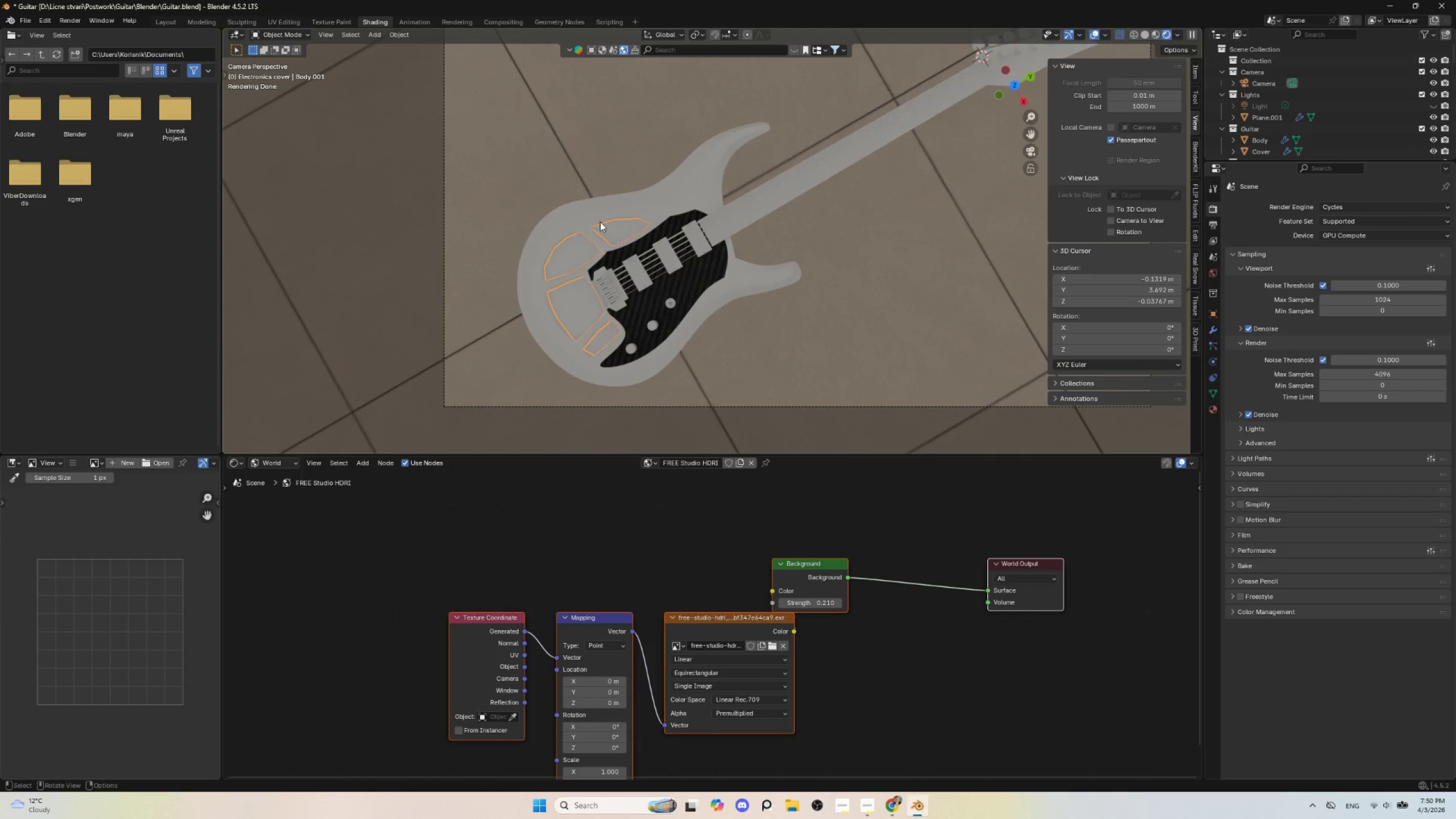 
left_click([598, 202])
 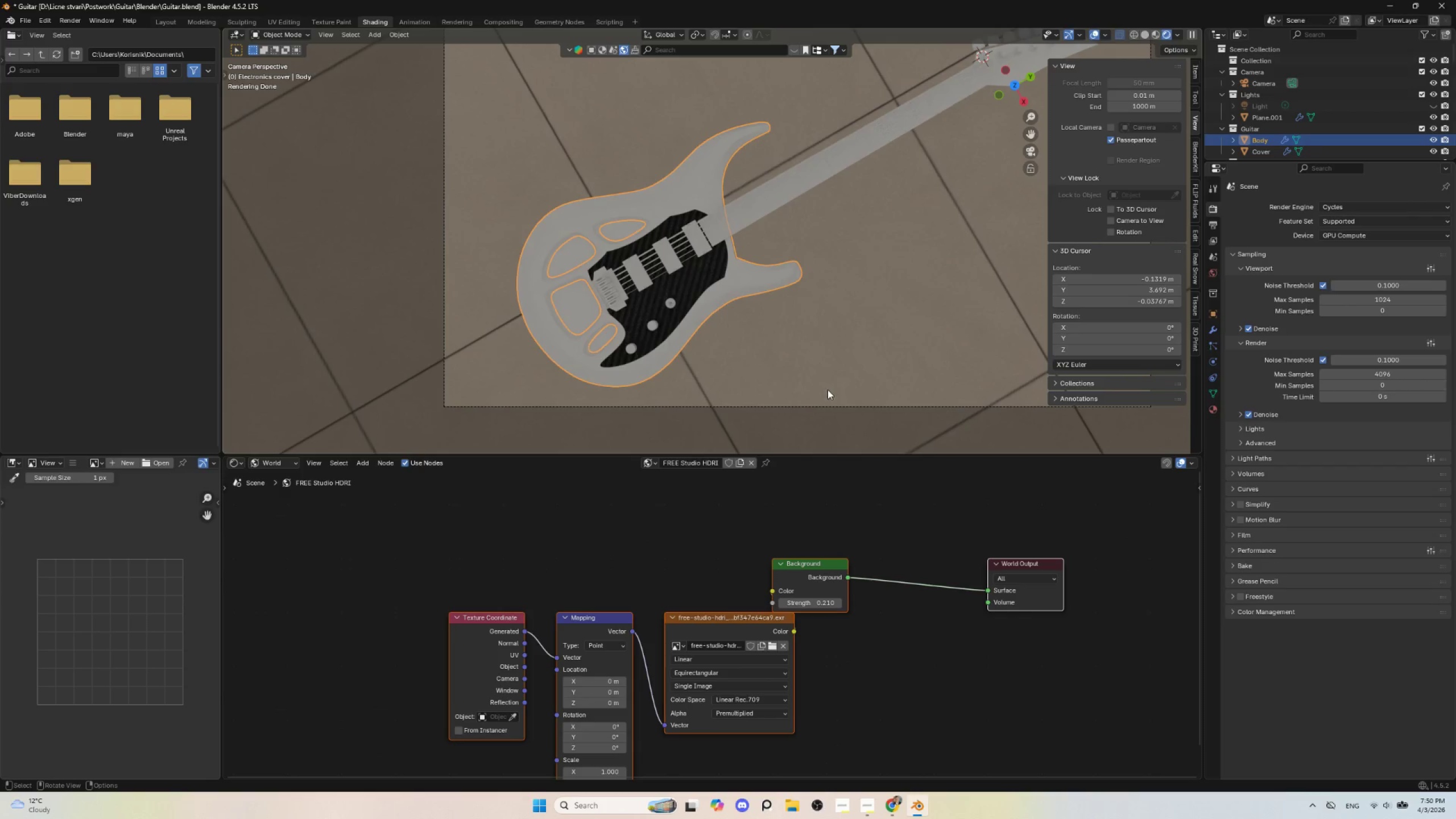 
scroll: coordinate [827, 390], scroll_direction: up, amount: 4.0
 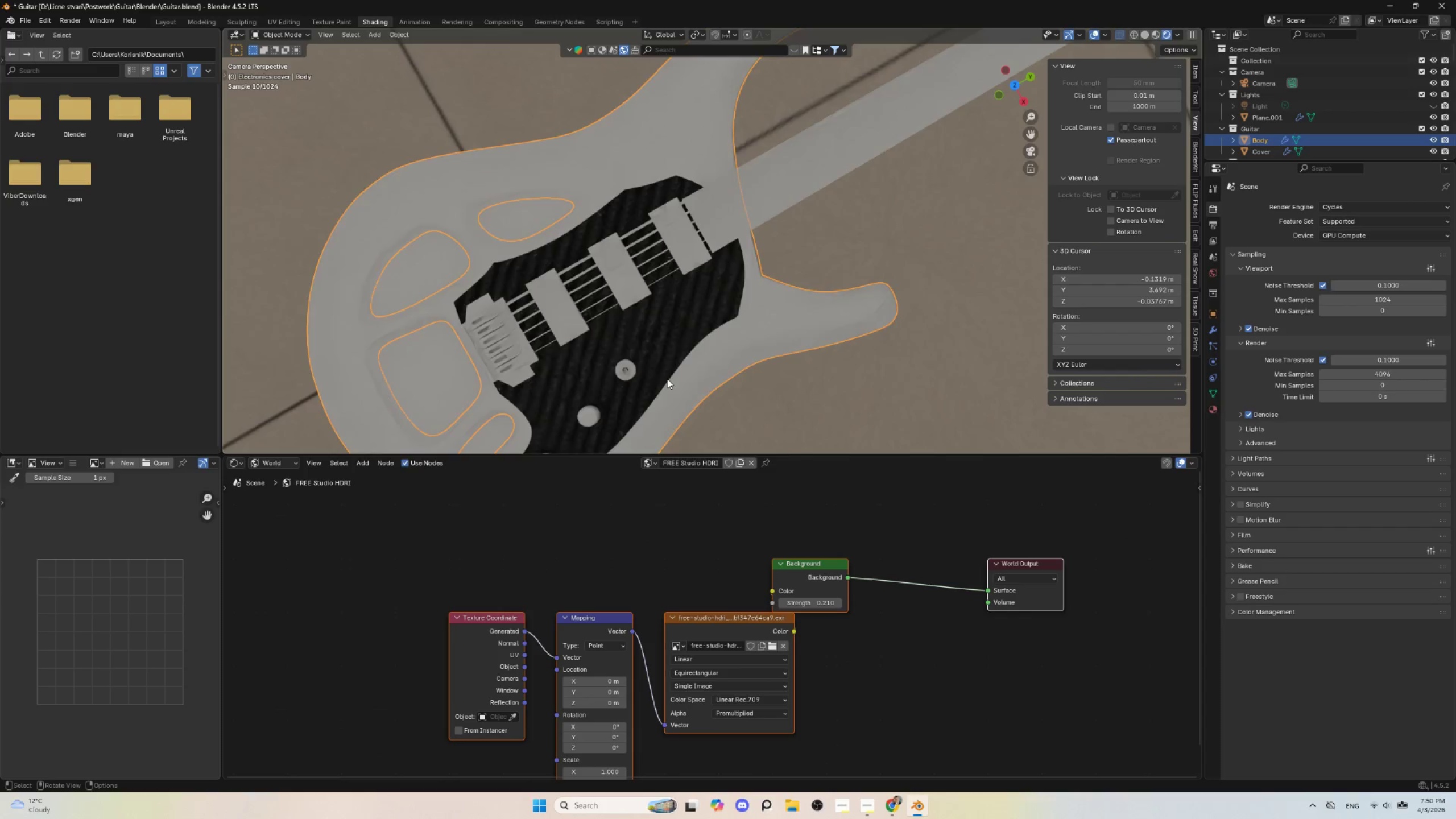 
hold_key(key=ShiftLeft, duration=0.78)
 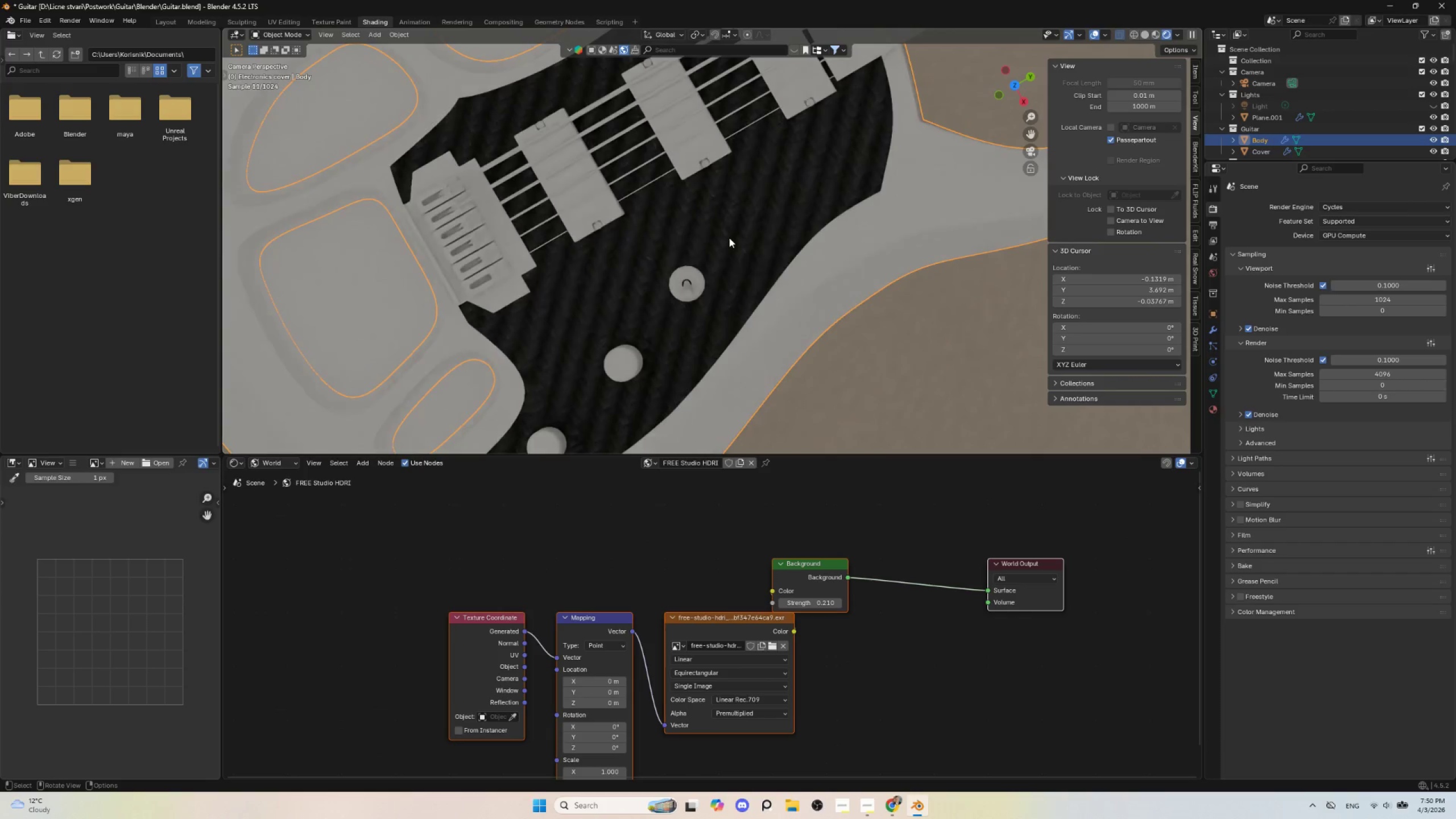 
scroll: coordinate [667, 379], scroll_direction: up, amount: 3.0
 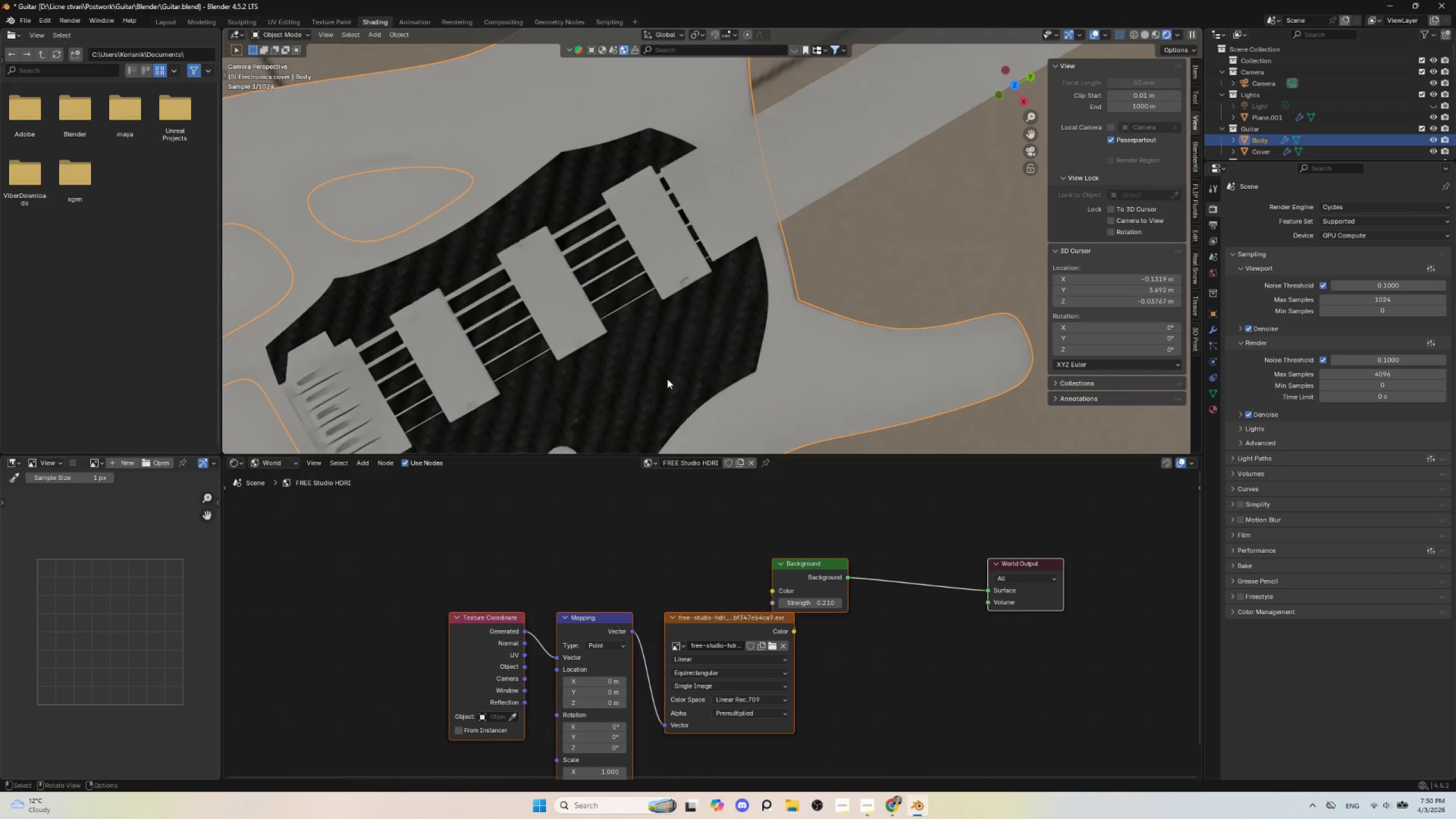 
left_click([729, 238])
 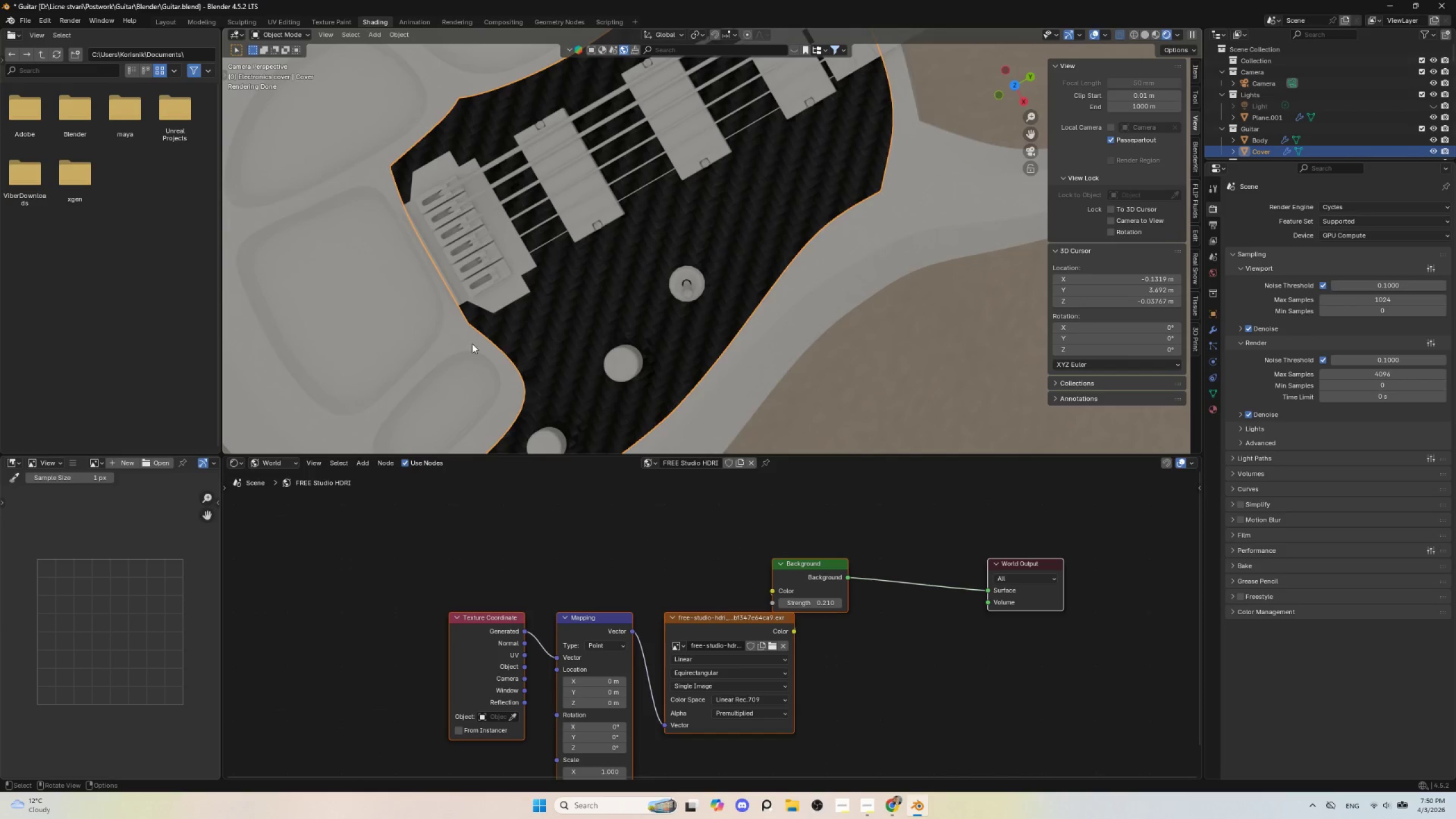 
left_click([258, 465])
 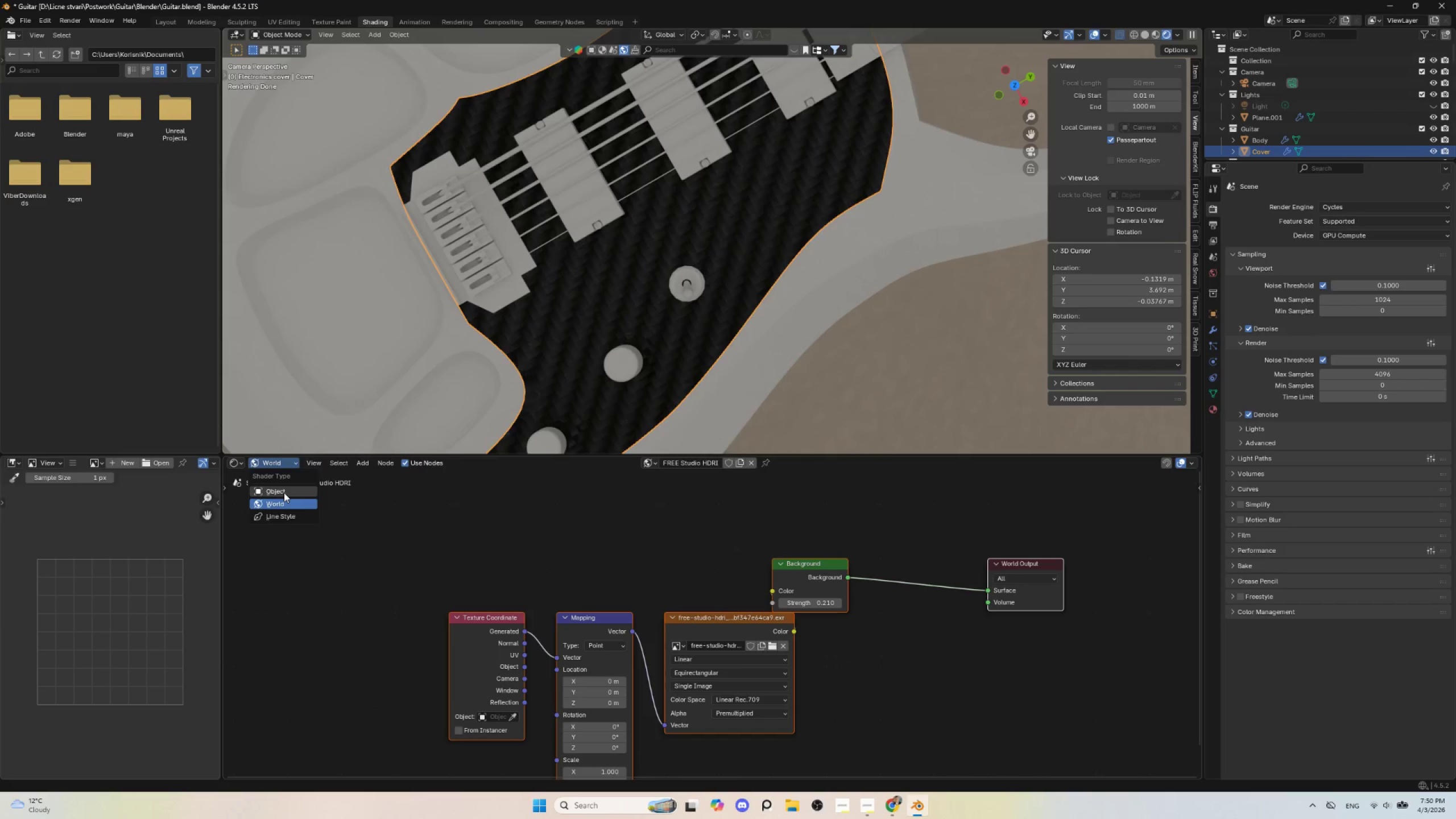 
left_click([284, 493])
 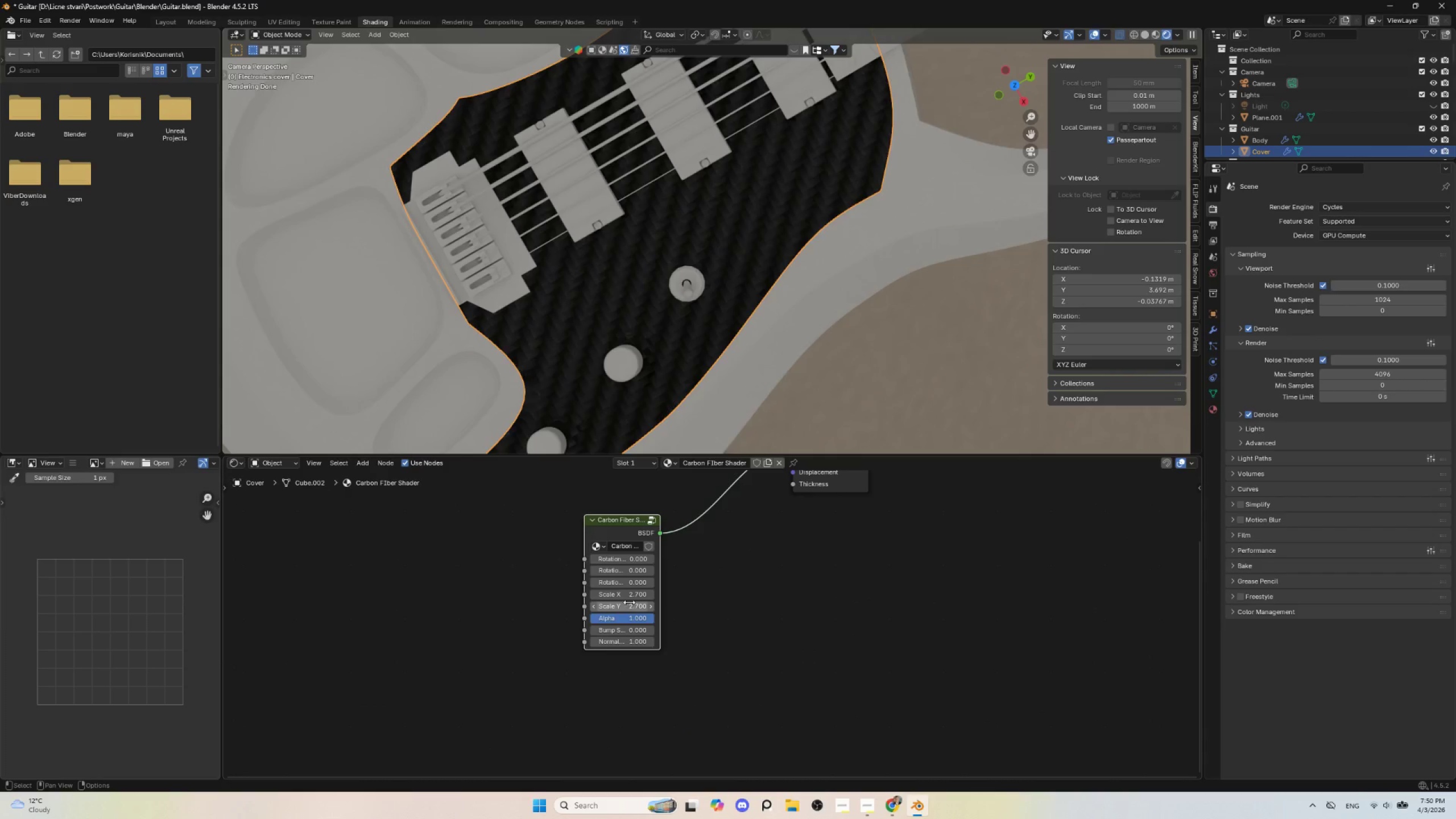 
left_click_drag(start_coordinate=[625, 597], to_coordinate=[636, 607])
 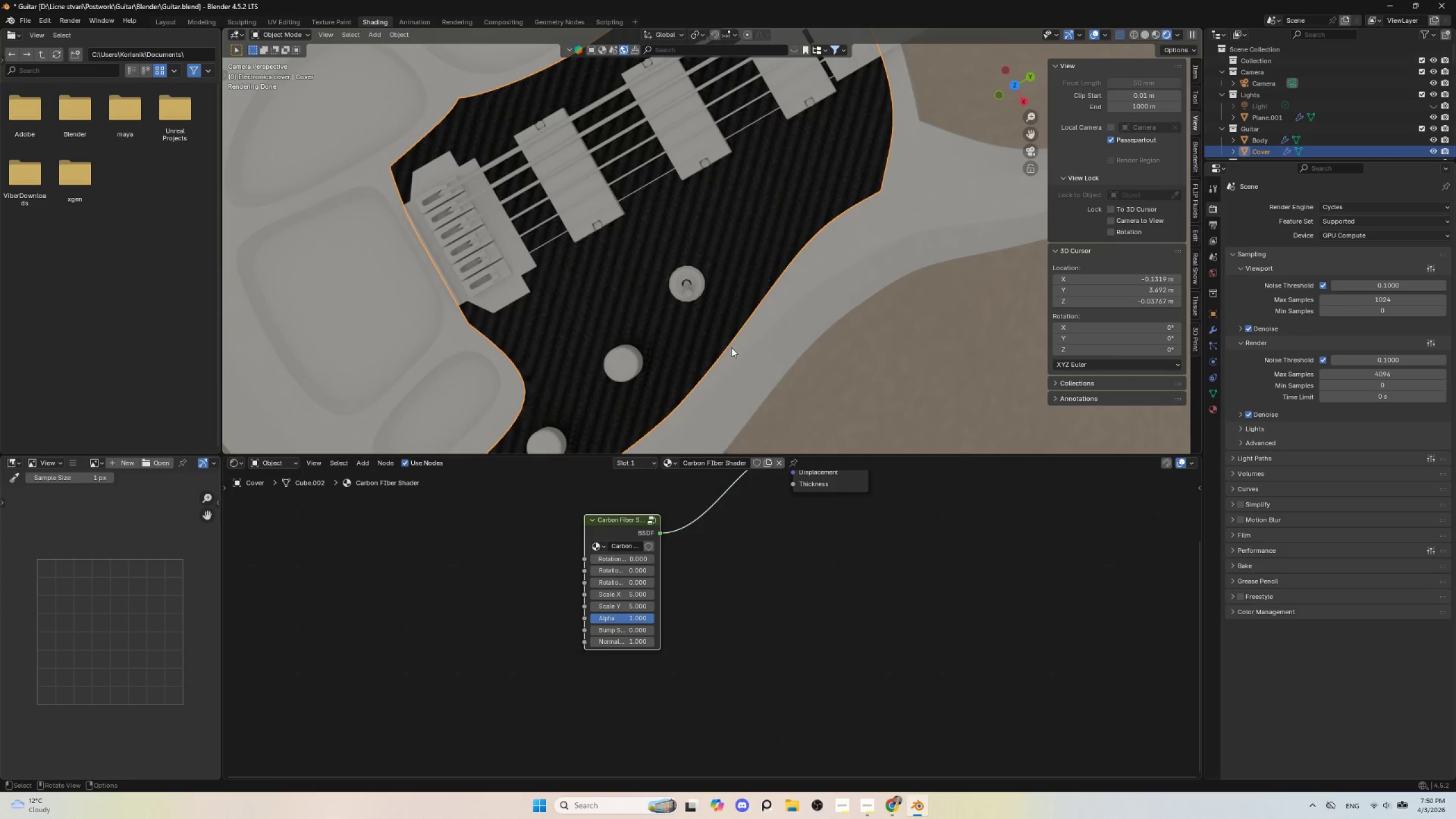 
scroll: coordinate [671, 359], scroll_direction: up, amount: 8.0
 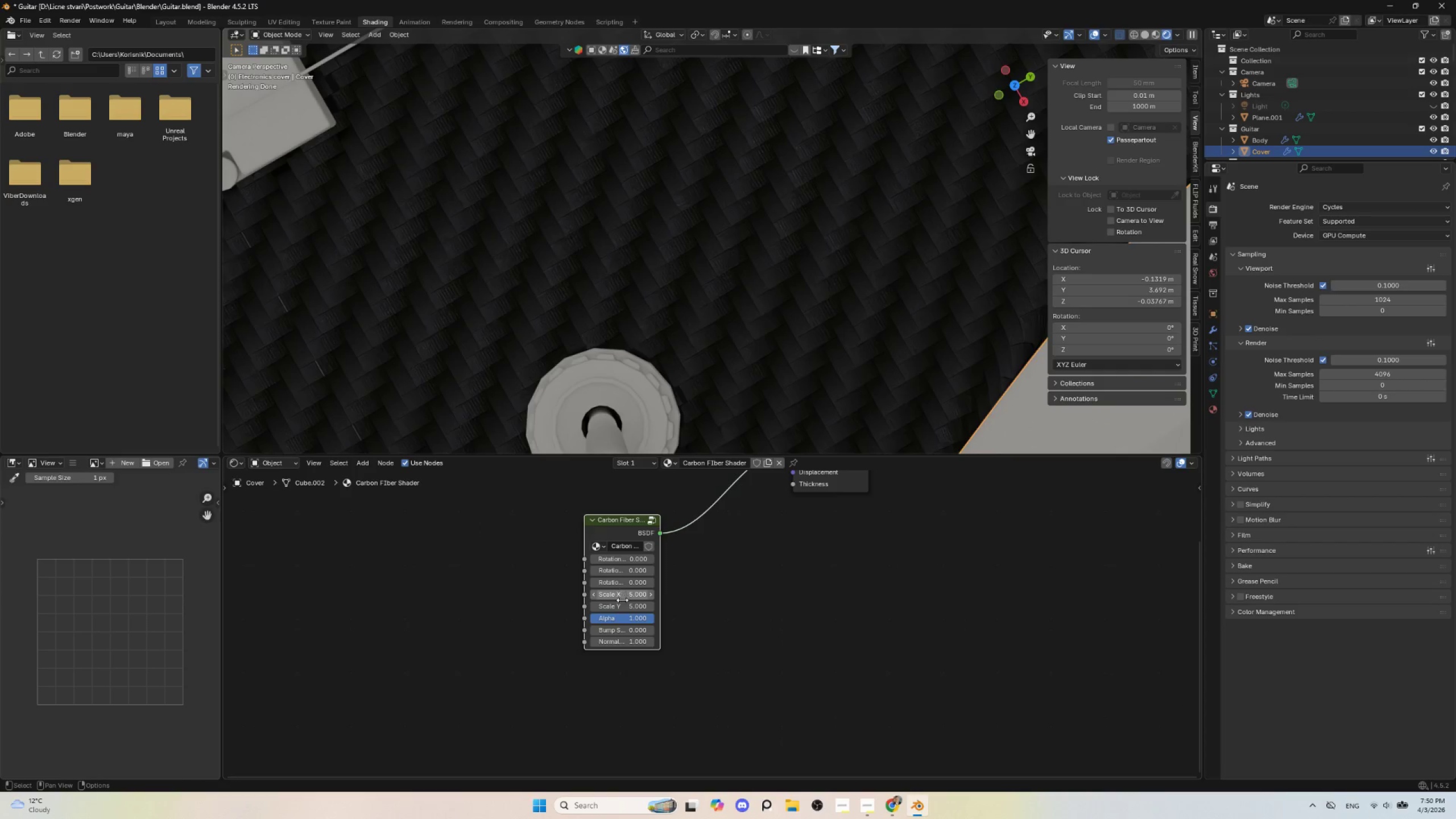 
left_click_drag(start_coordinate=[623, 597], to_coordinate=[607, 601])
 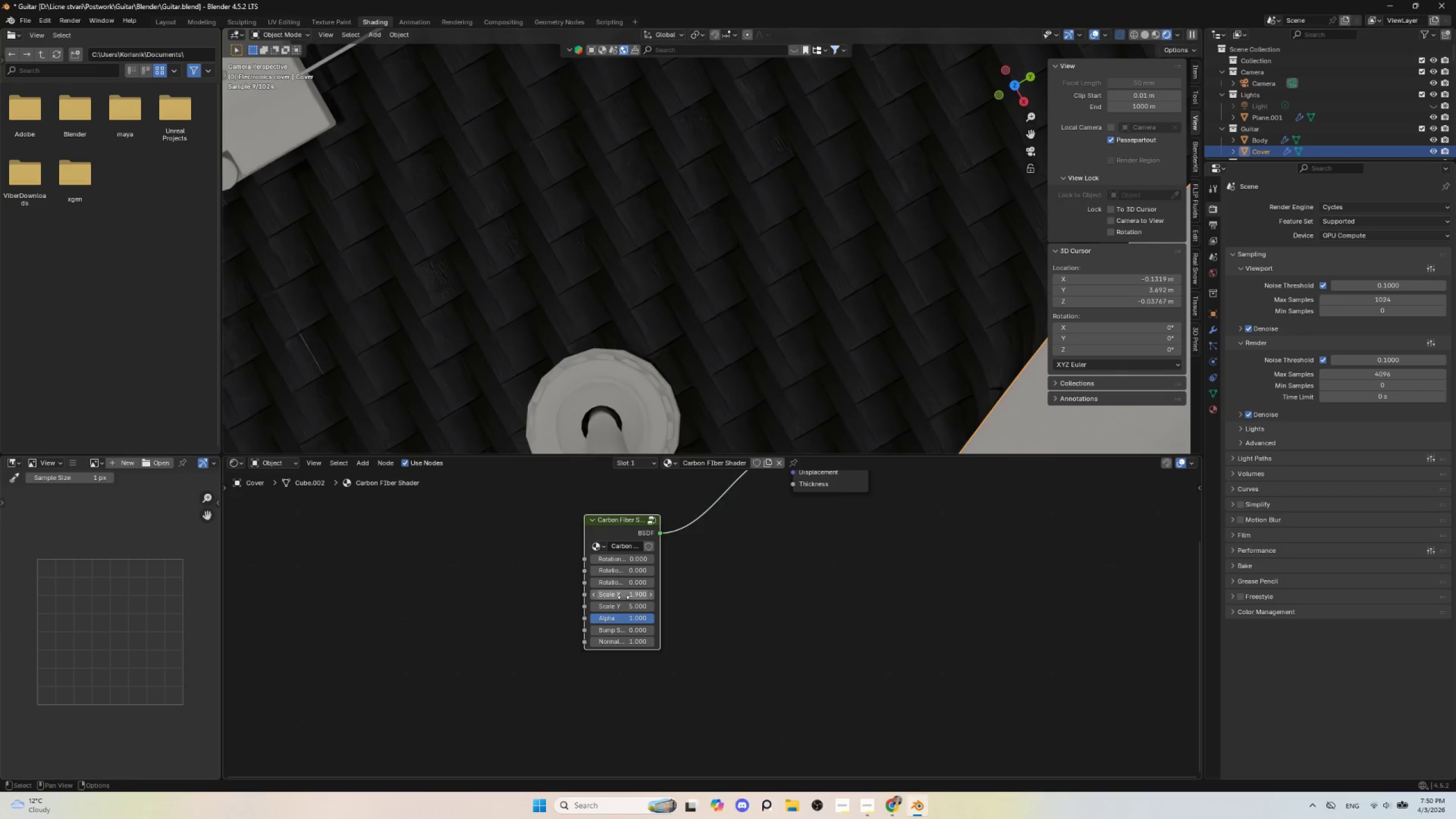 
key(Control+Z)
 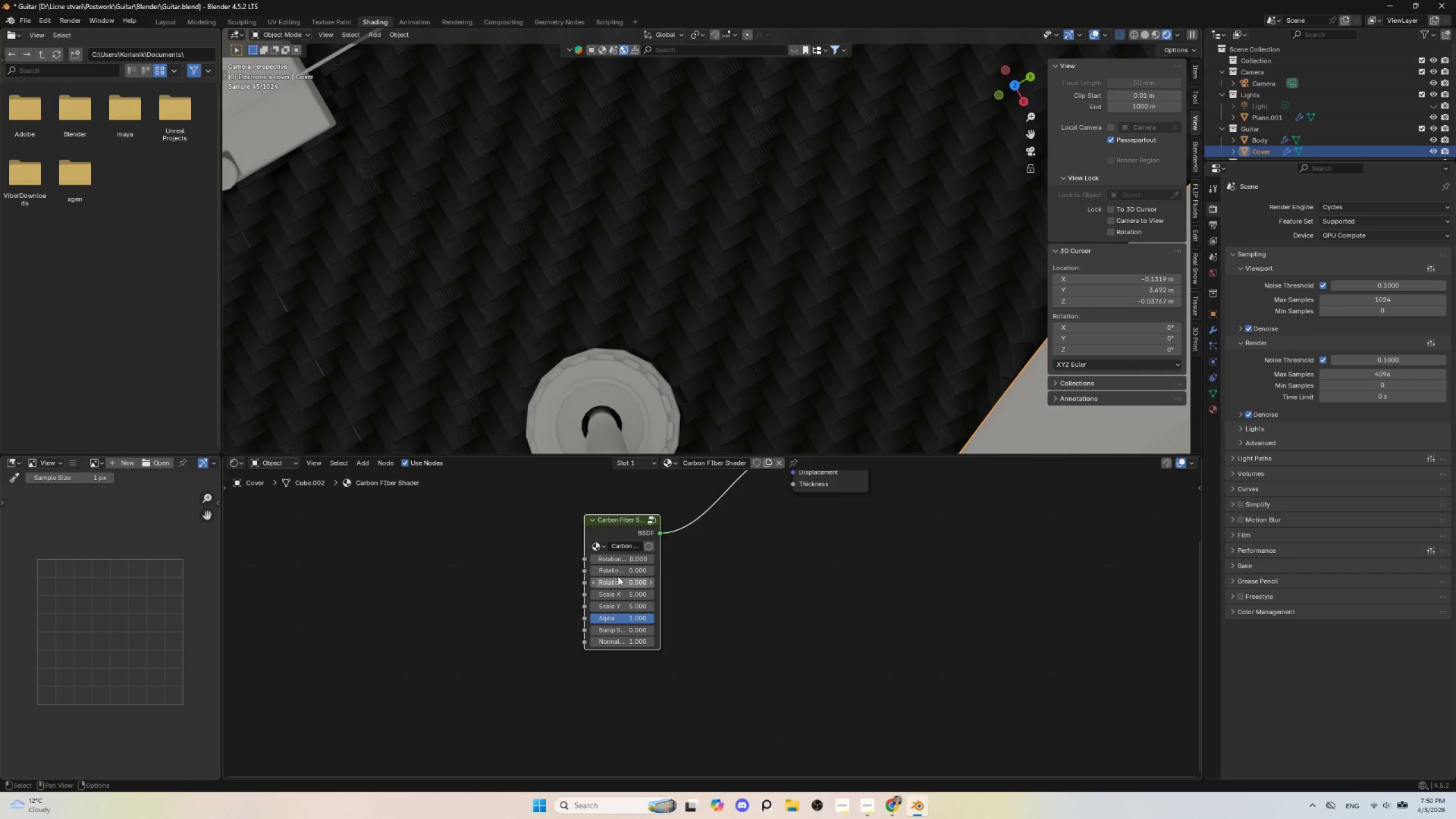 
left_click_drag(start_coordinate=[618, 573], to_coordinate=[635, 573])
 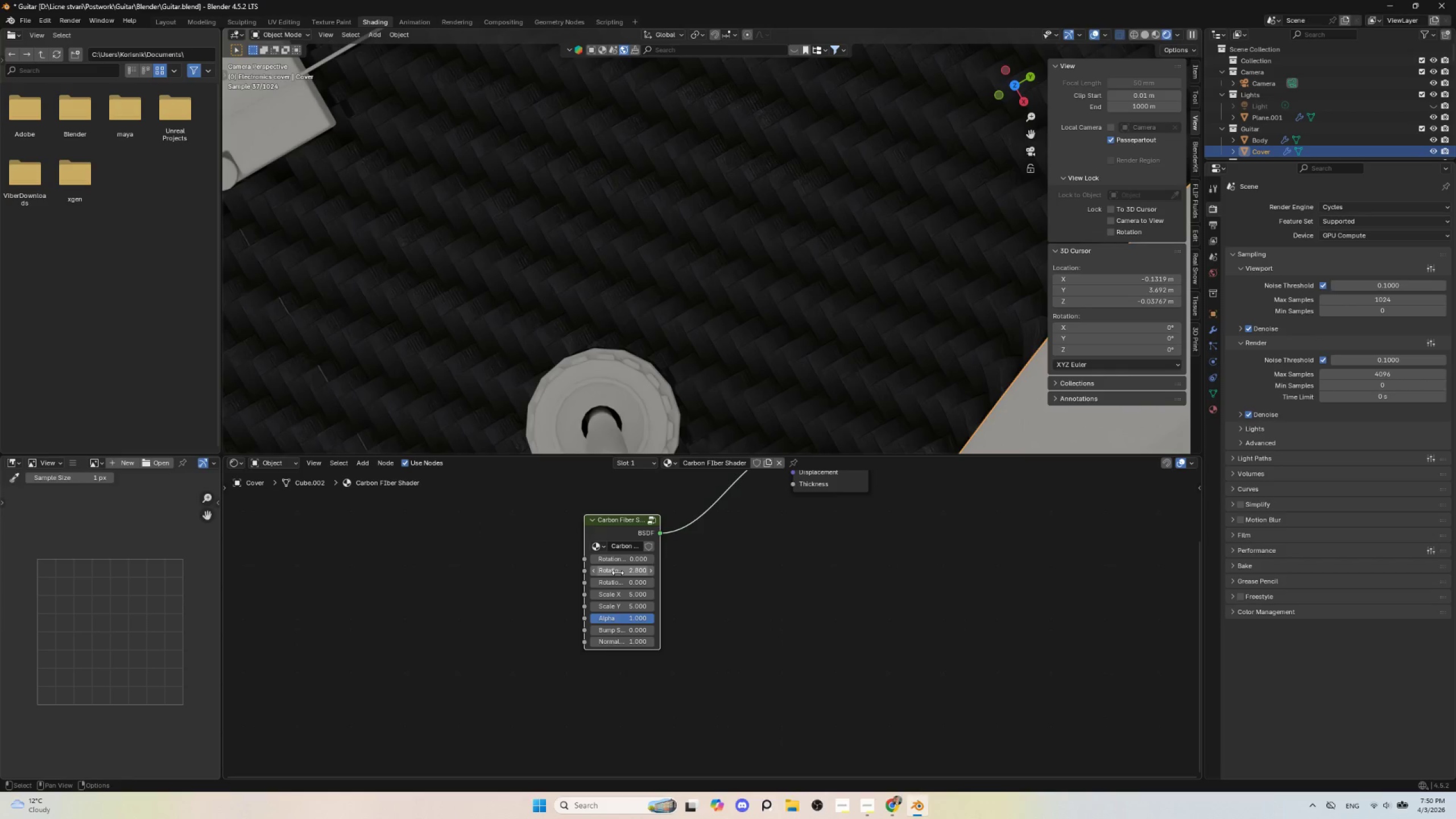 
key(Control+ControlLeft)
 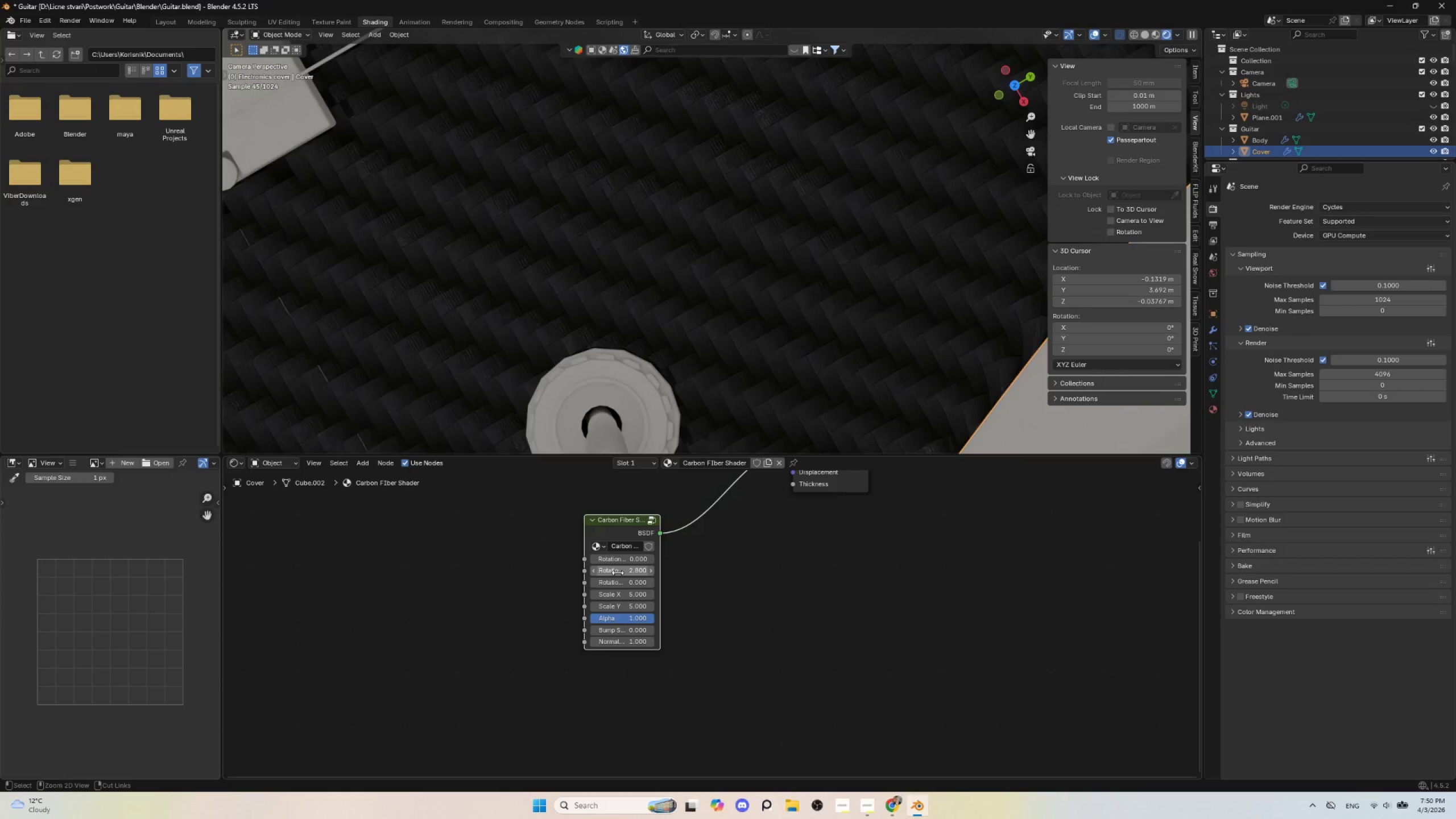 
key(Control+Z)
 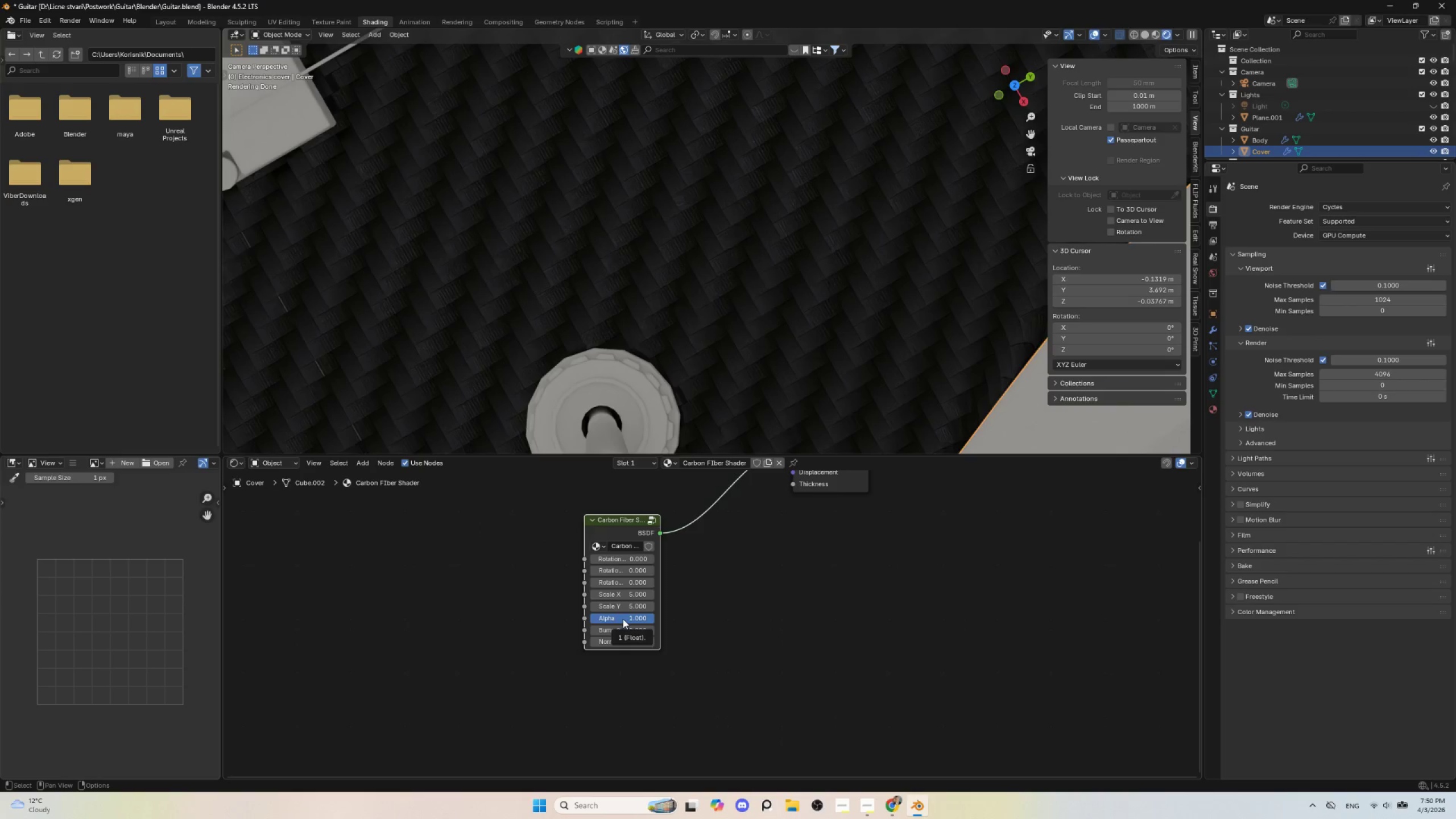 
left_click_drag(start_coordinate=[617, 607], to_coordinate=[607, 606])
 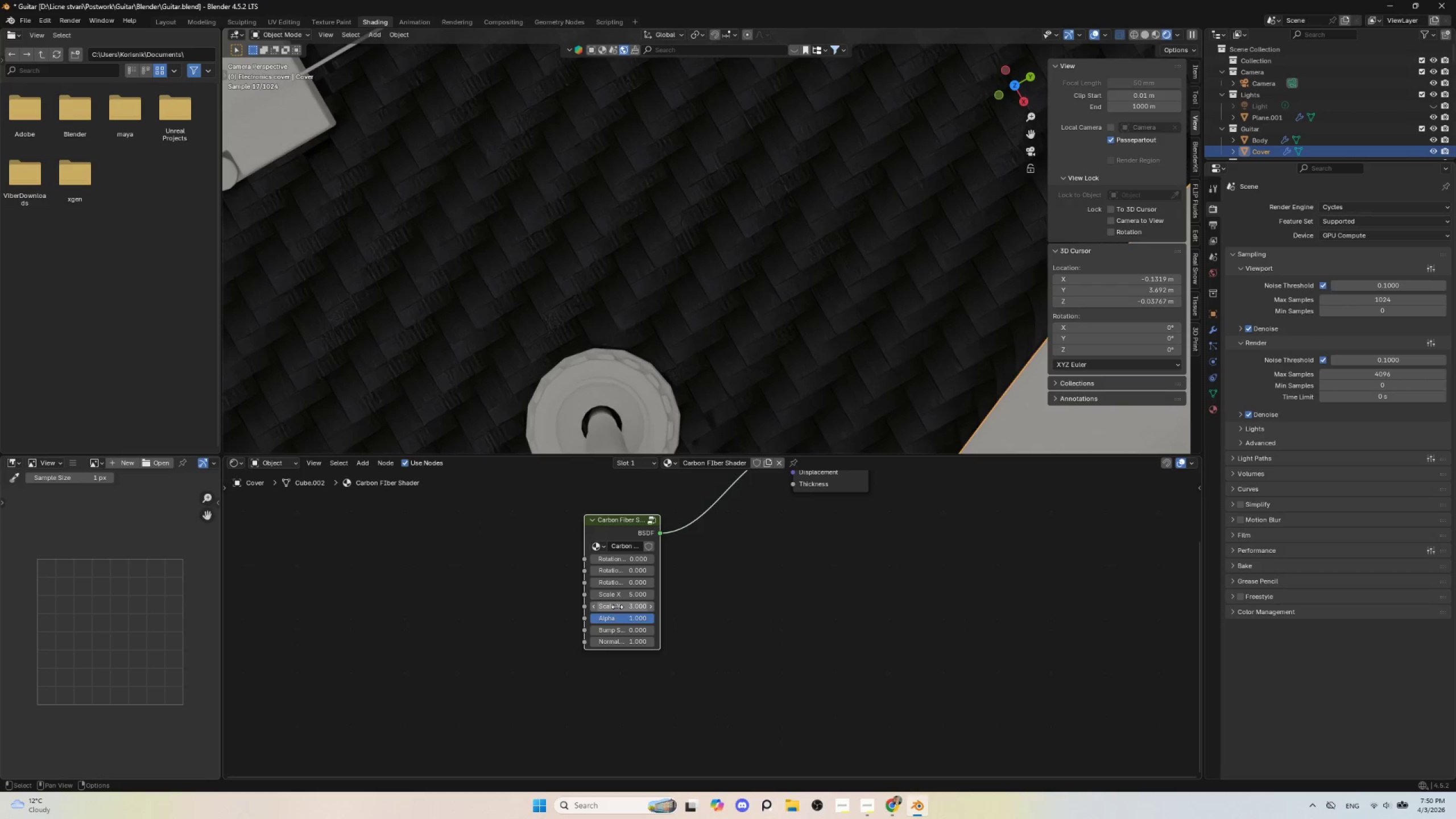 
key(Control+ControlLeft)
 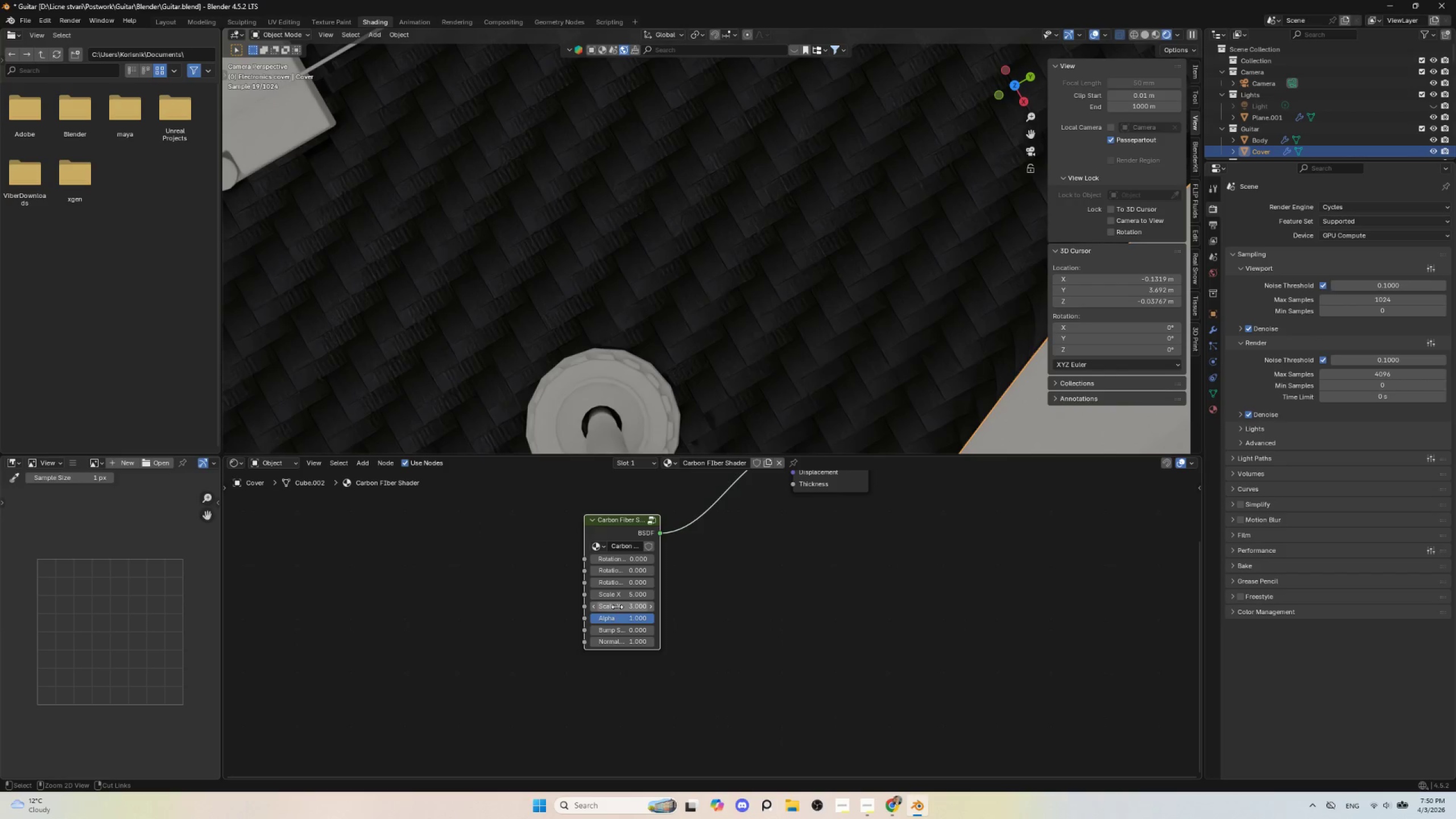 
key(Control+Z)
 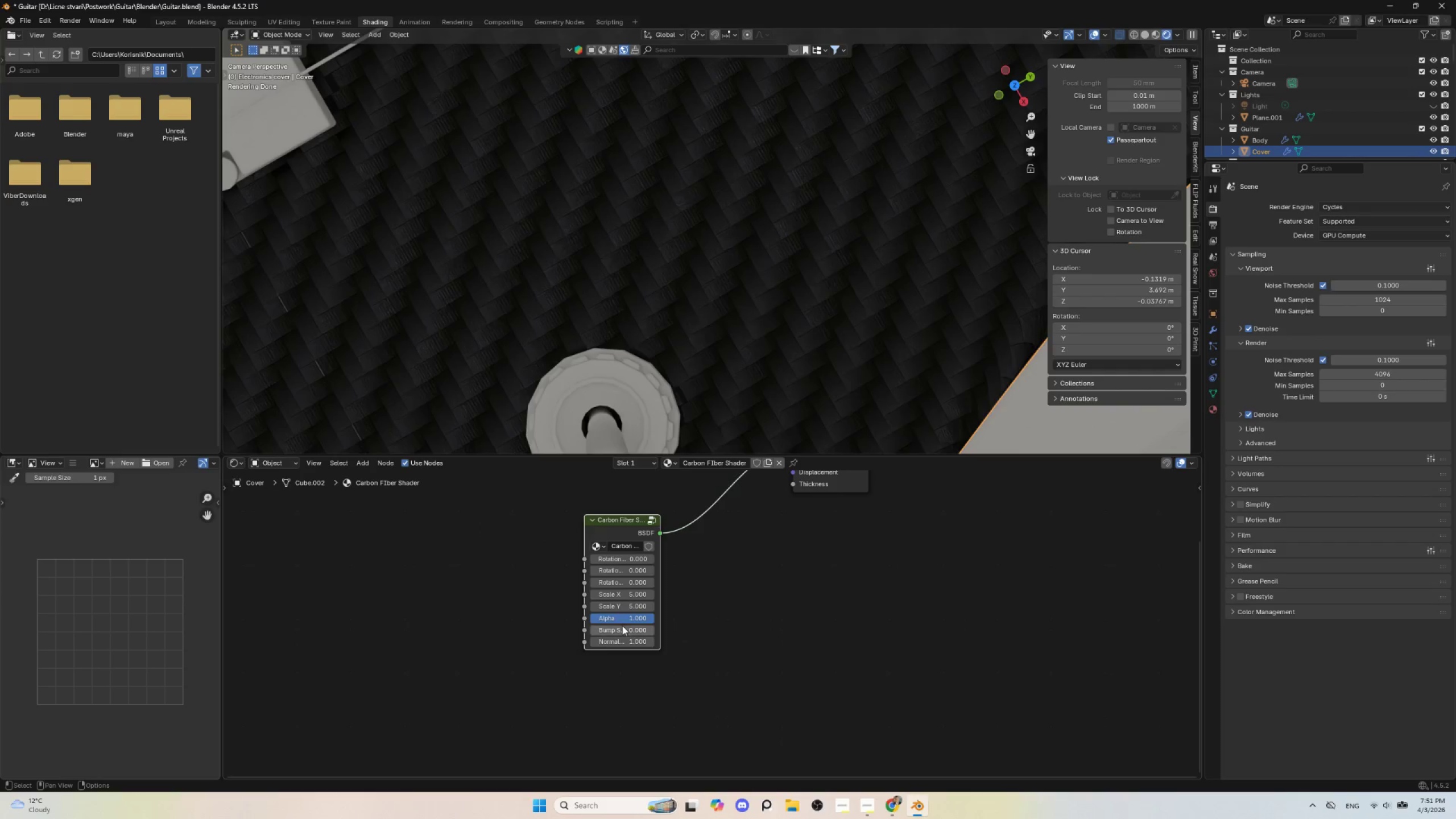 
scroll: coordinate [715, 346], scroll_direction: down, amount: 10.0
 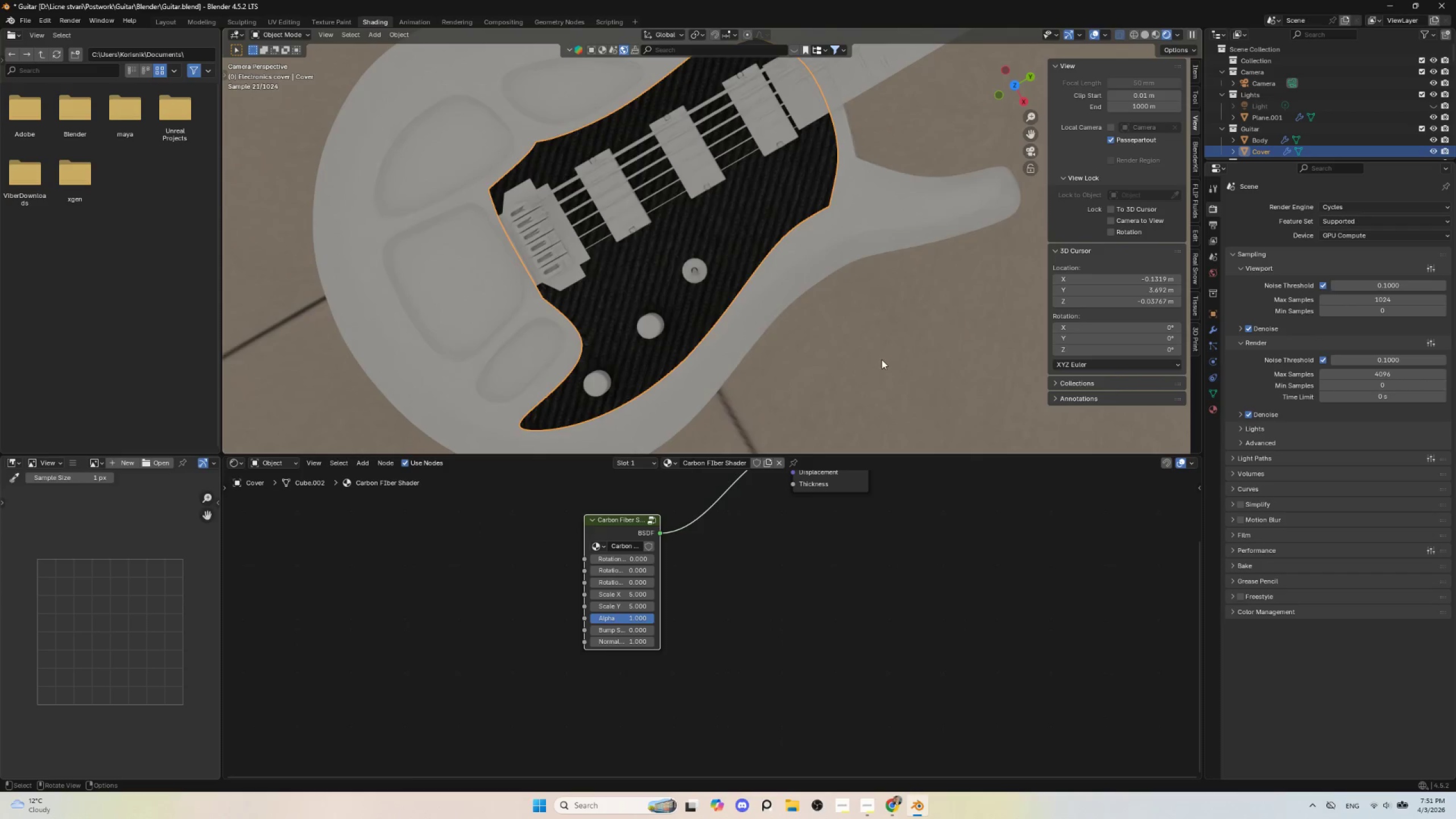 
left_click([883, 359])
 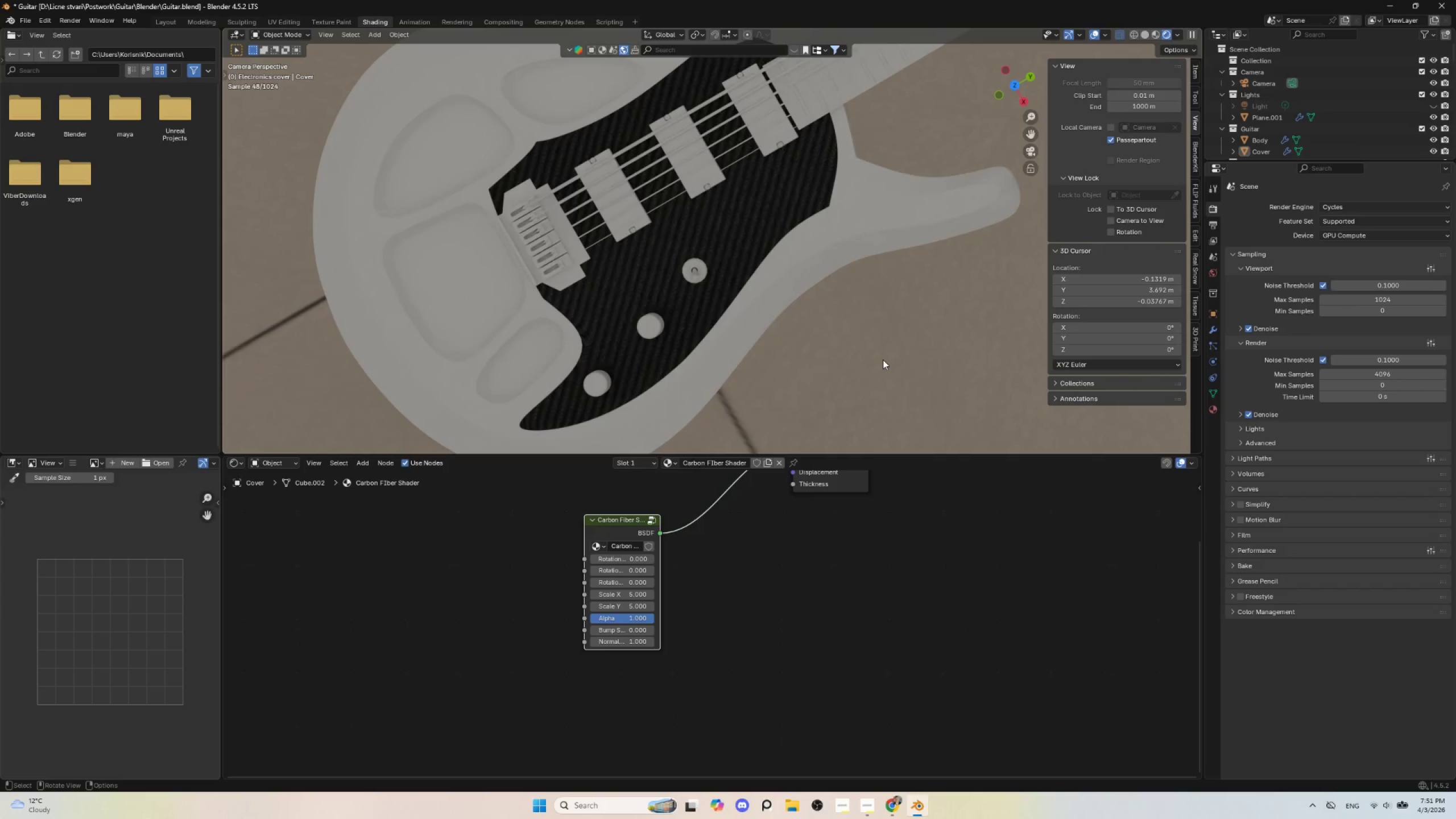 
hold_key(key=ShiftLeft, duration=0.61)
 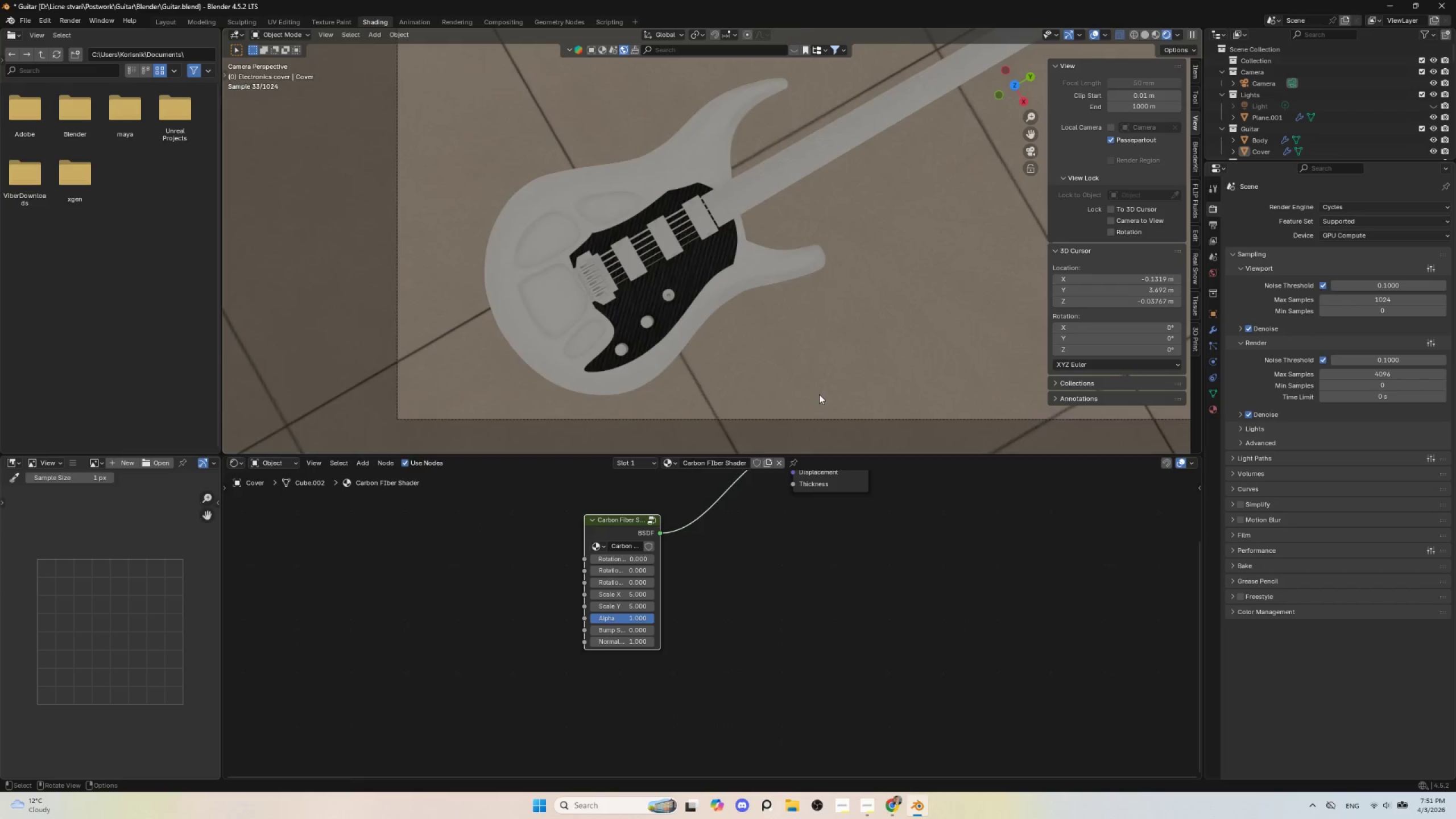 
scroll: coordinate [883, 362], scroll_direction: down, amount: 4.0
 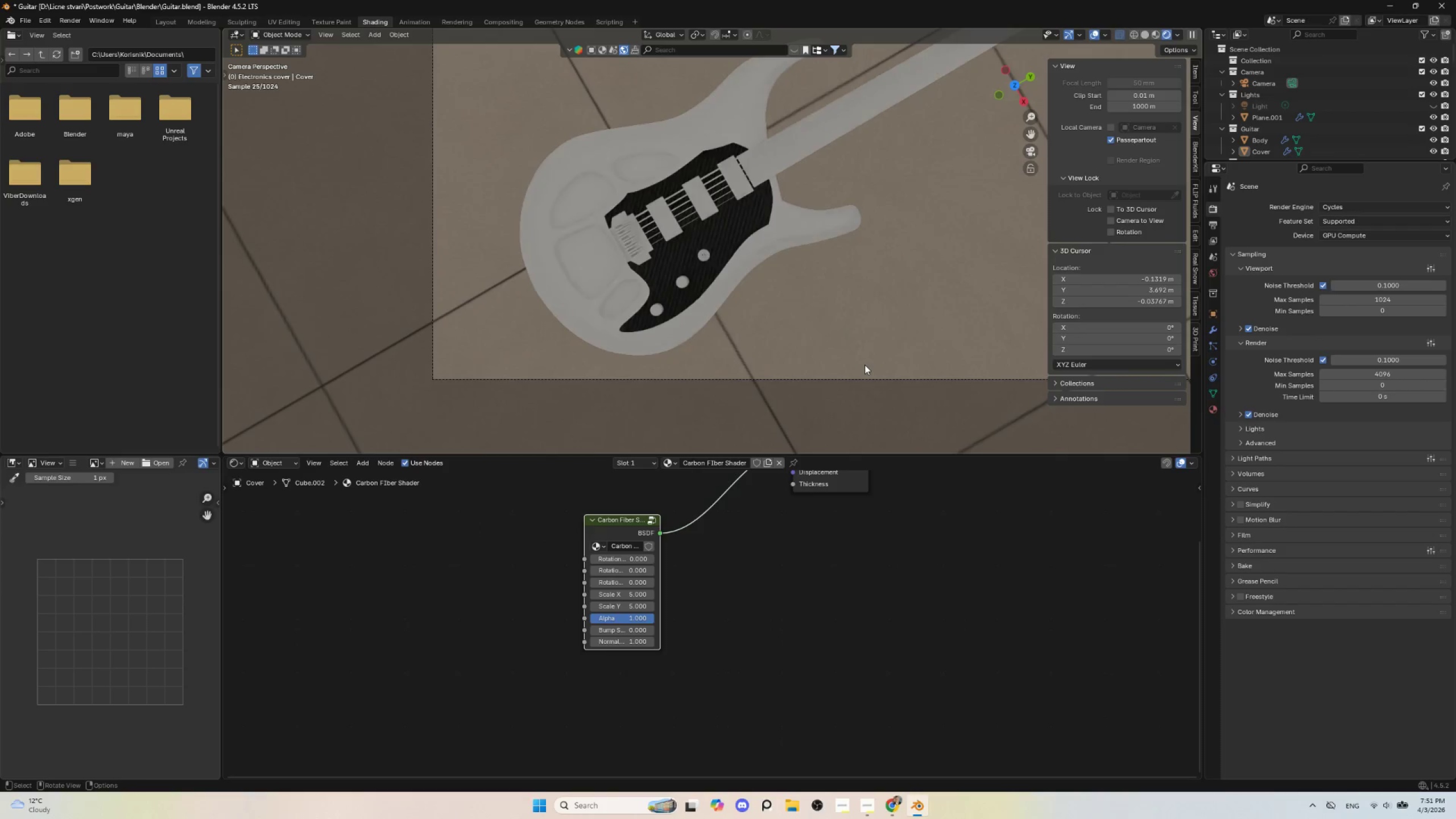 
scroll: coordinate [819, 394], scroll_direction: up, amount: 3.0
 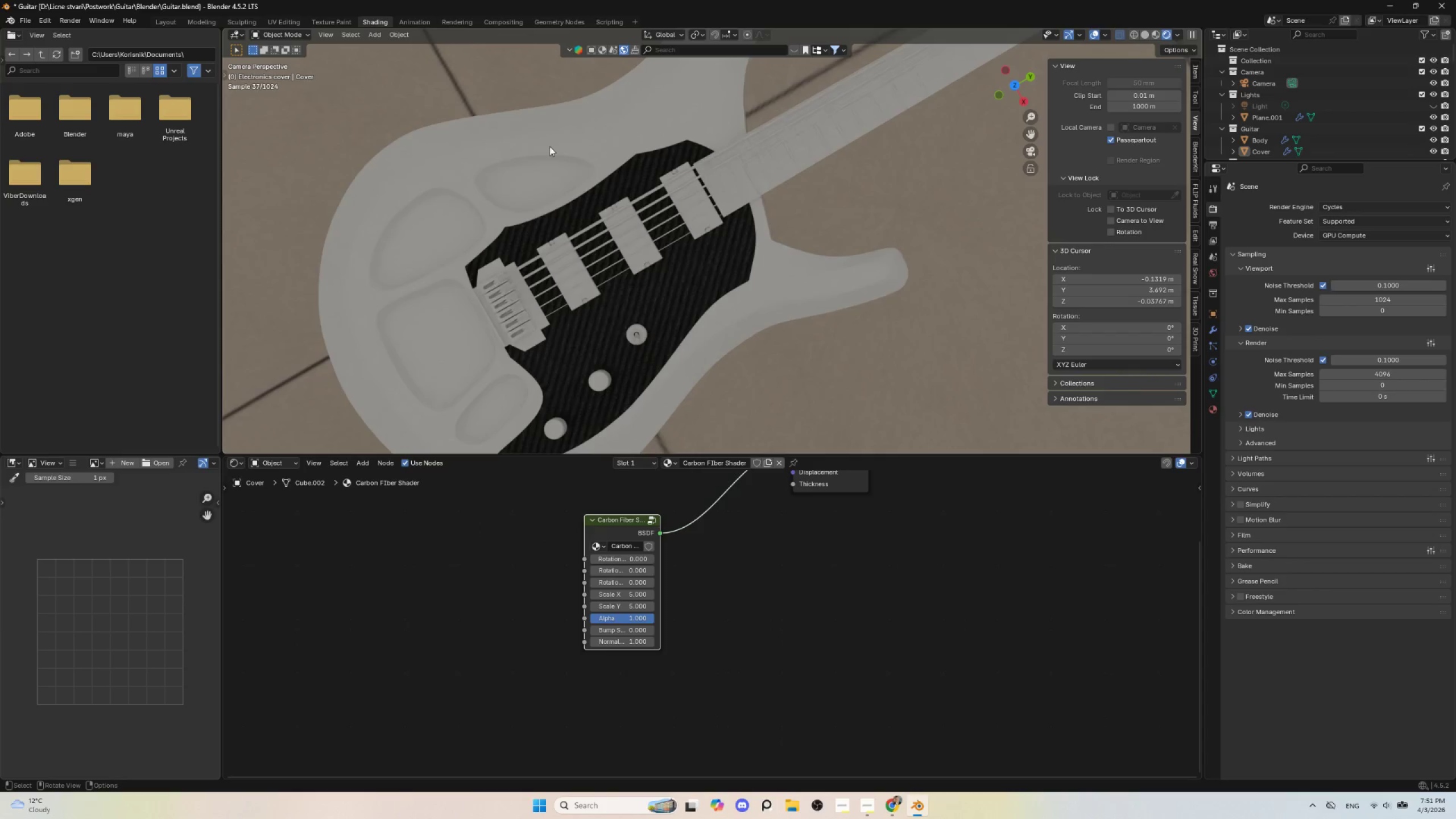 
left_click([549, 138])
 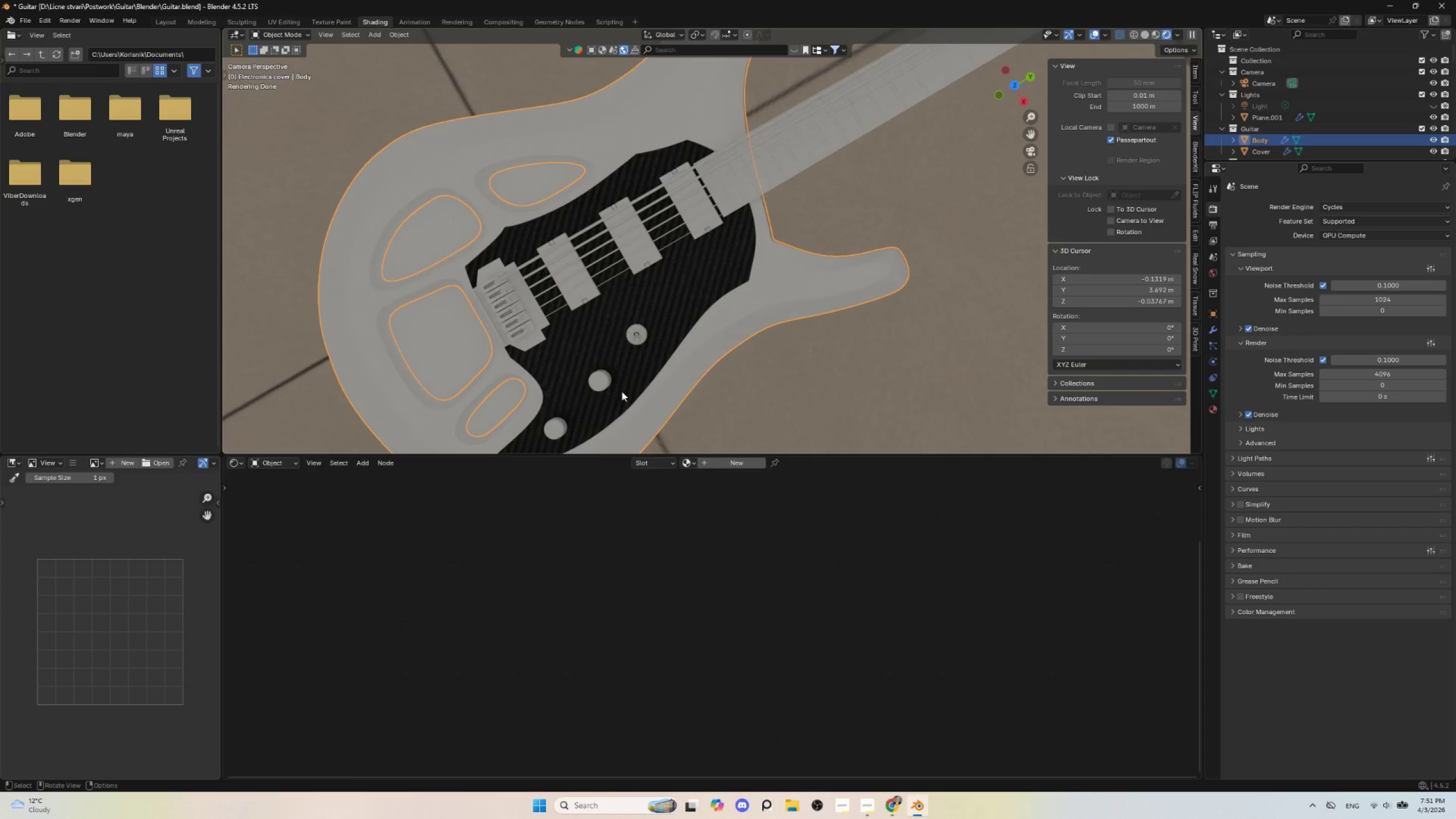 
wait(16.59)
 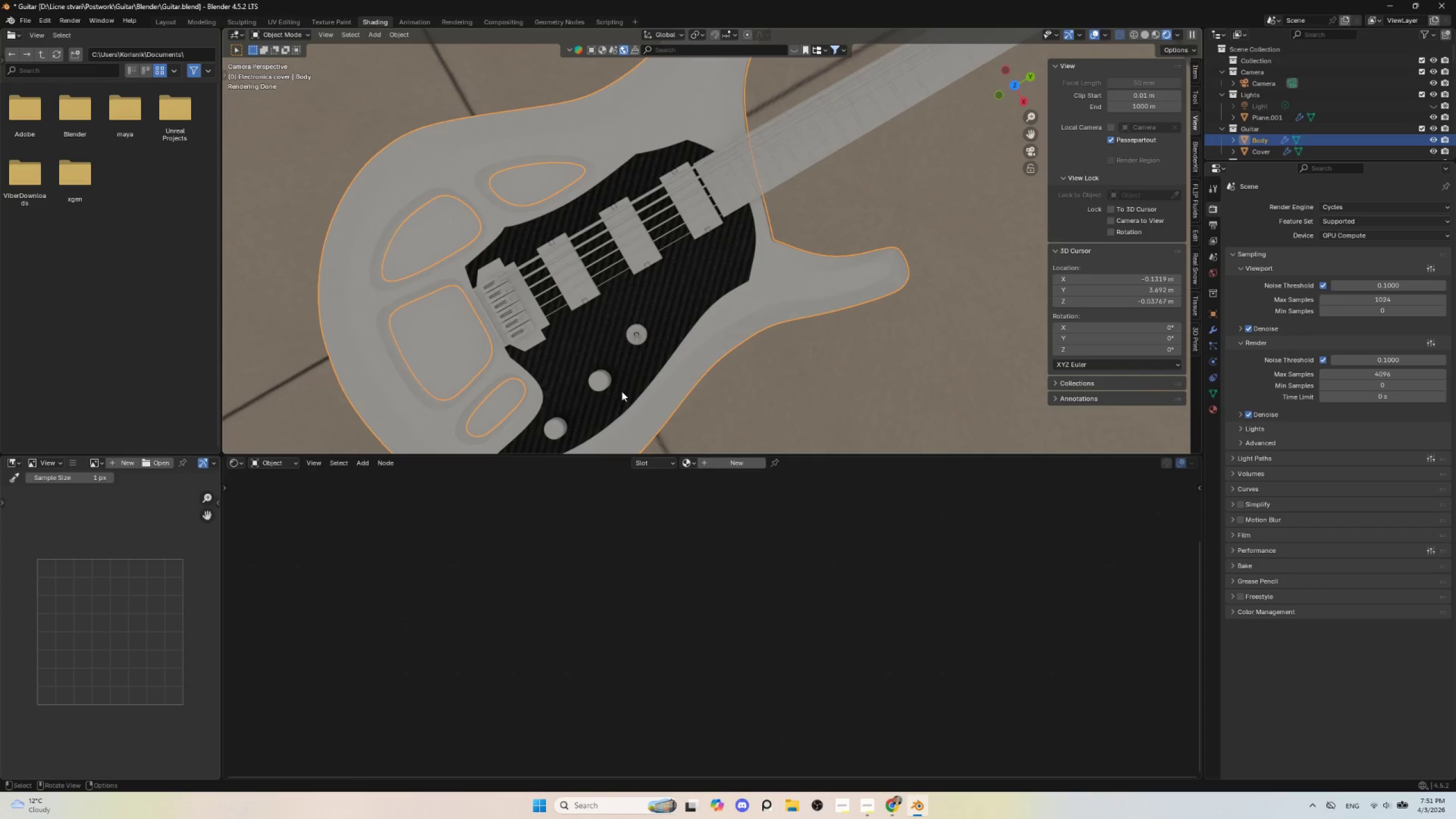 
left_click([665, 50])
 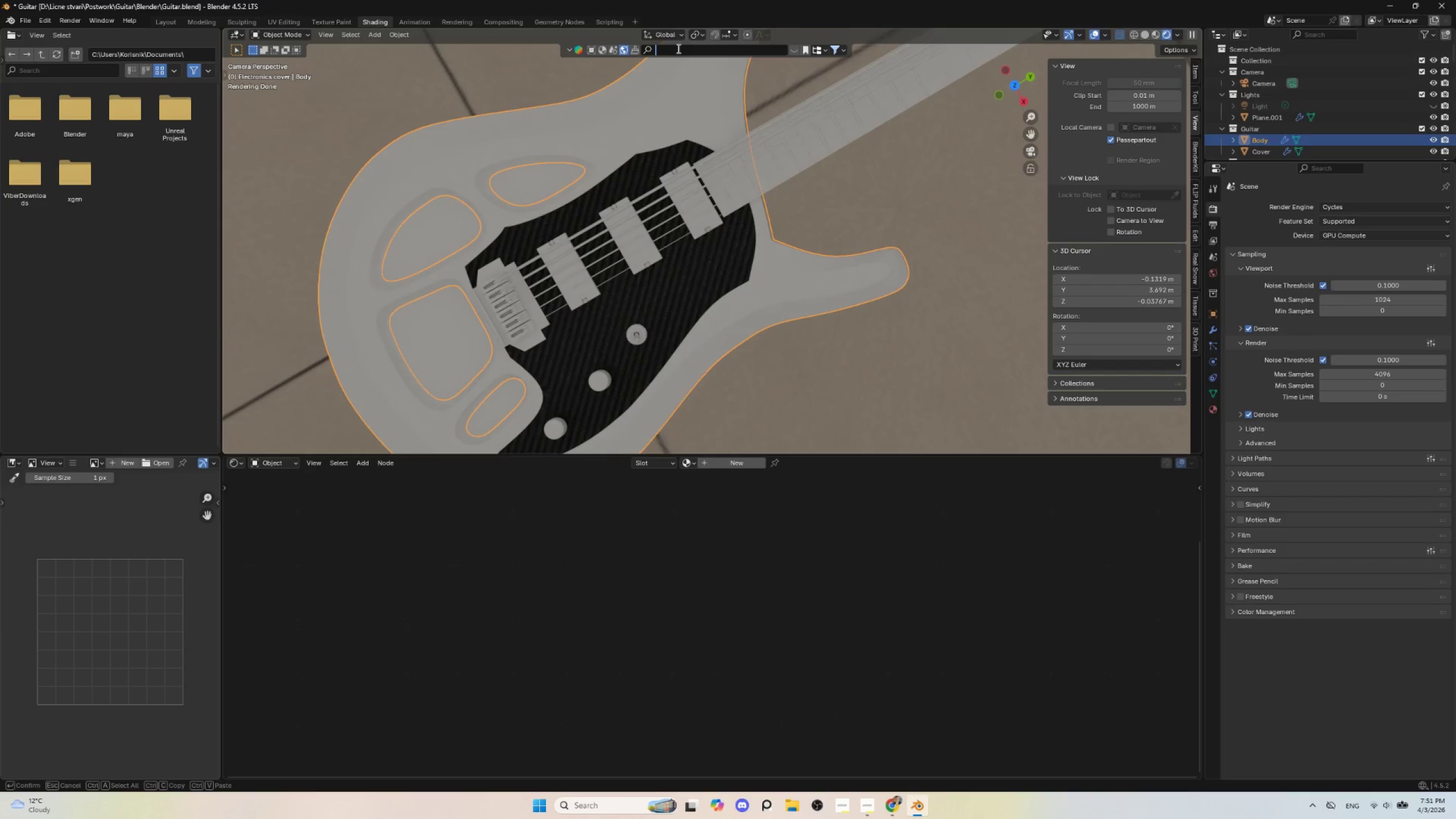 
type(metalic)
 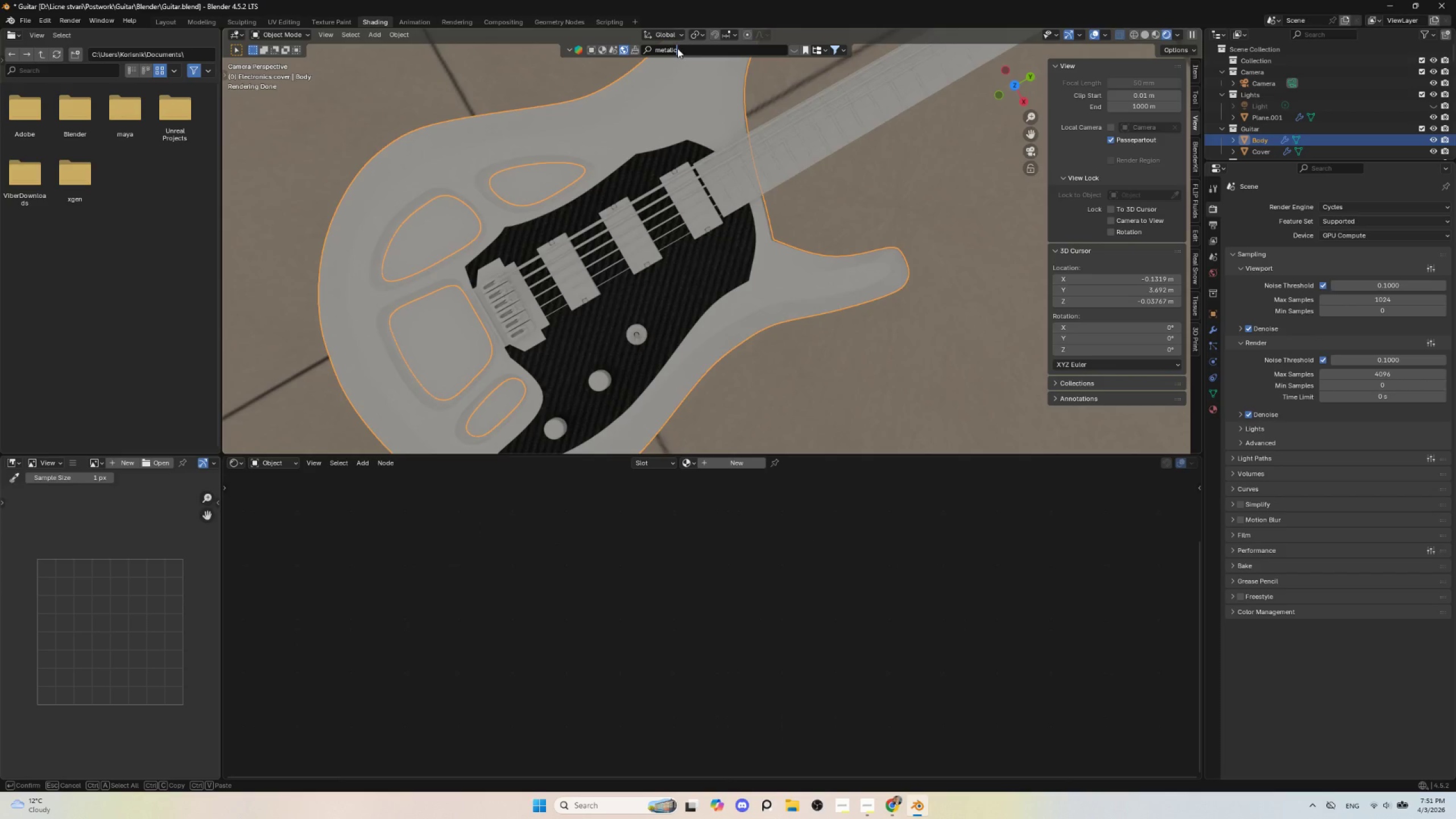 
key(Enter)
 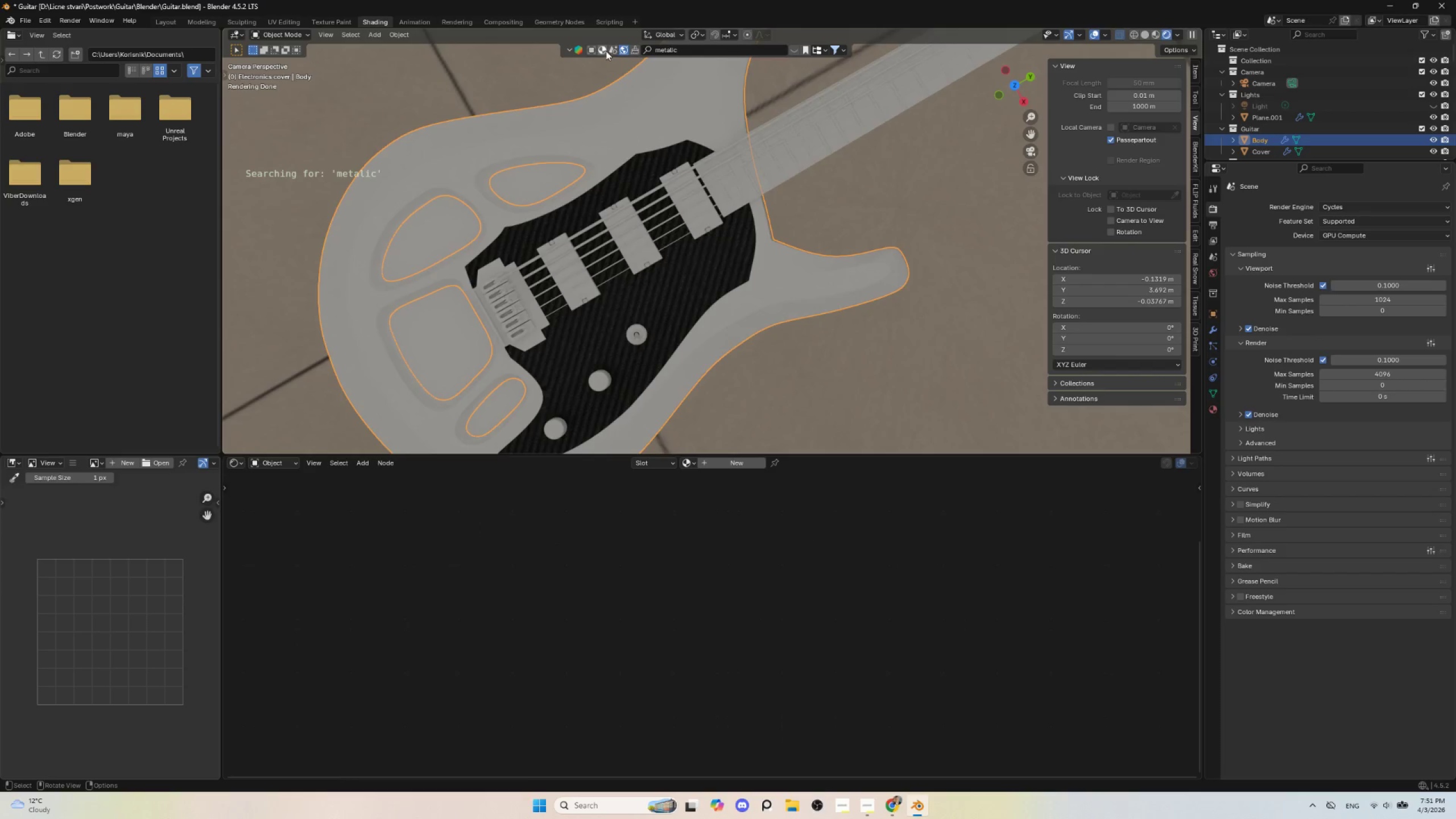 
left_click([600, 49])
 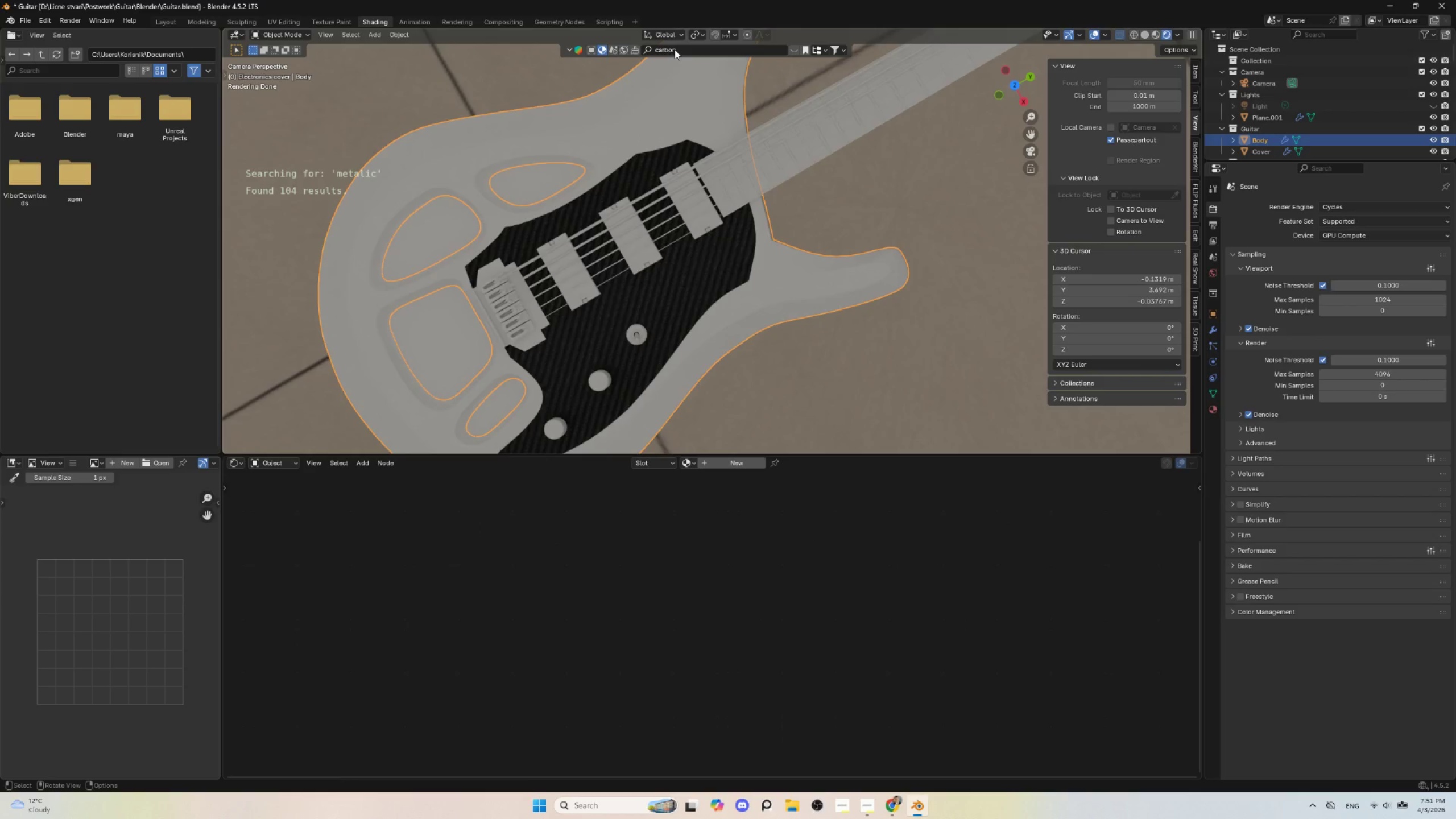 
left_click([675, 49])
 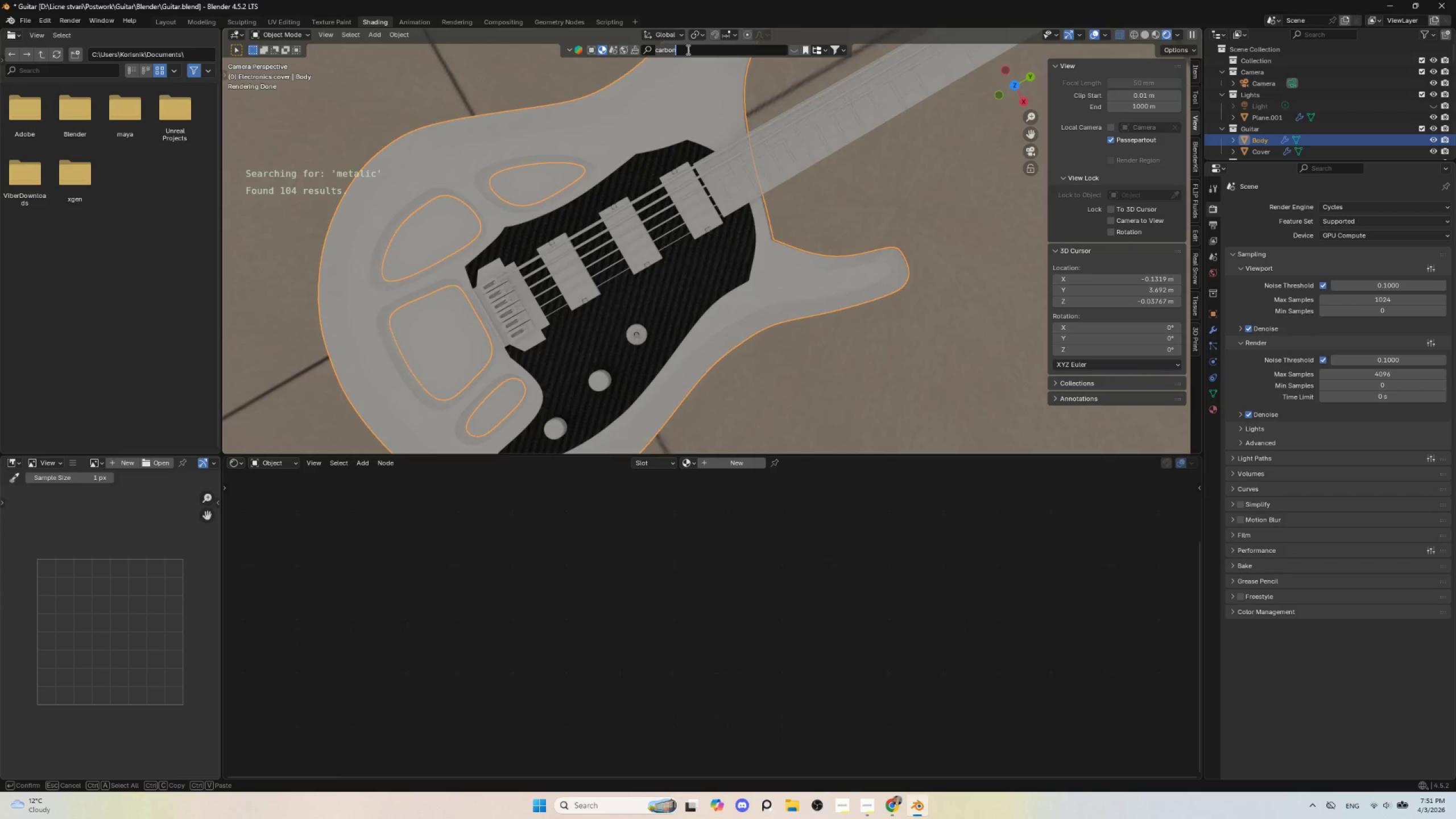 
type(metalic)
 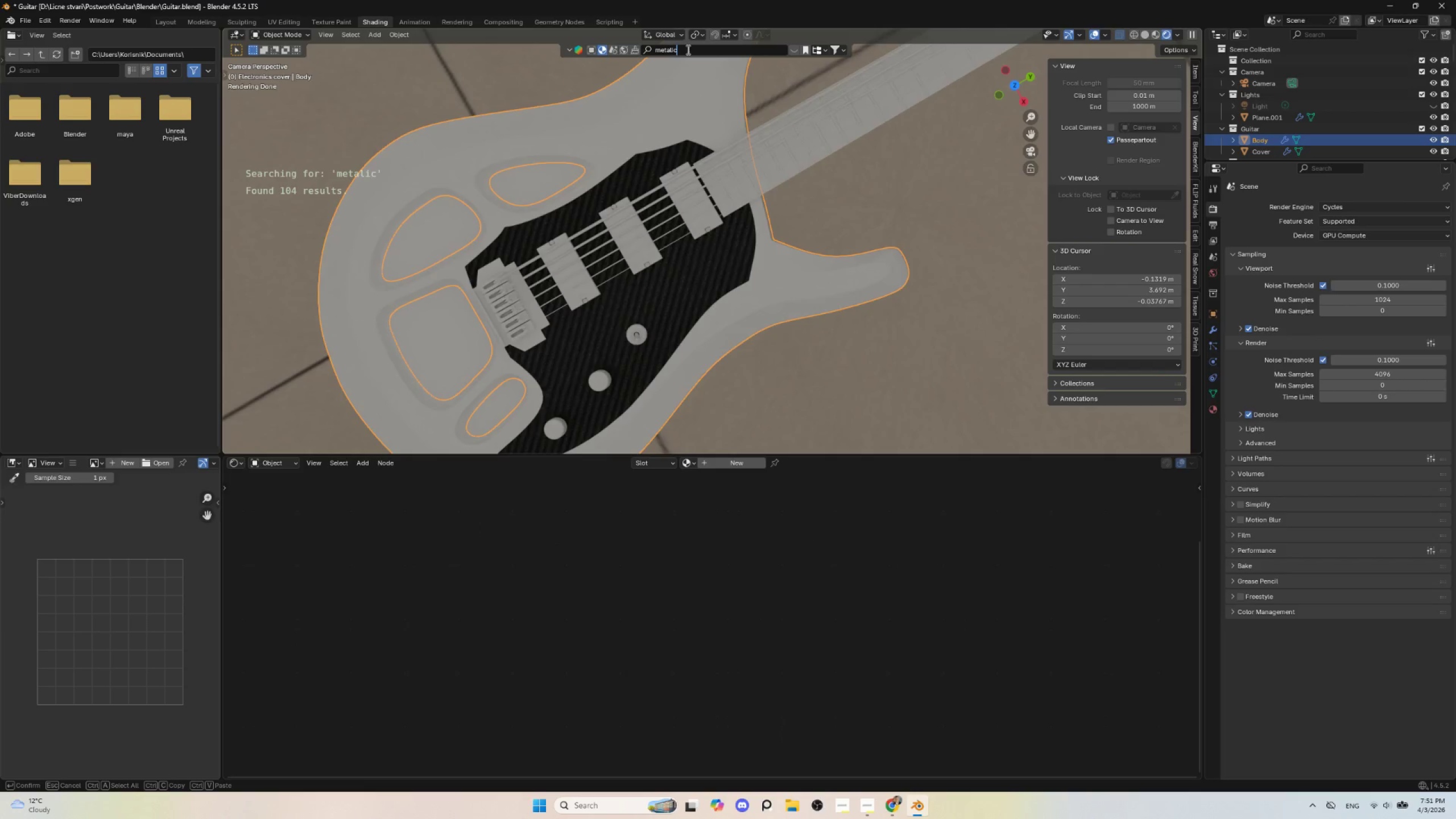 
key(Enter)
 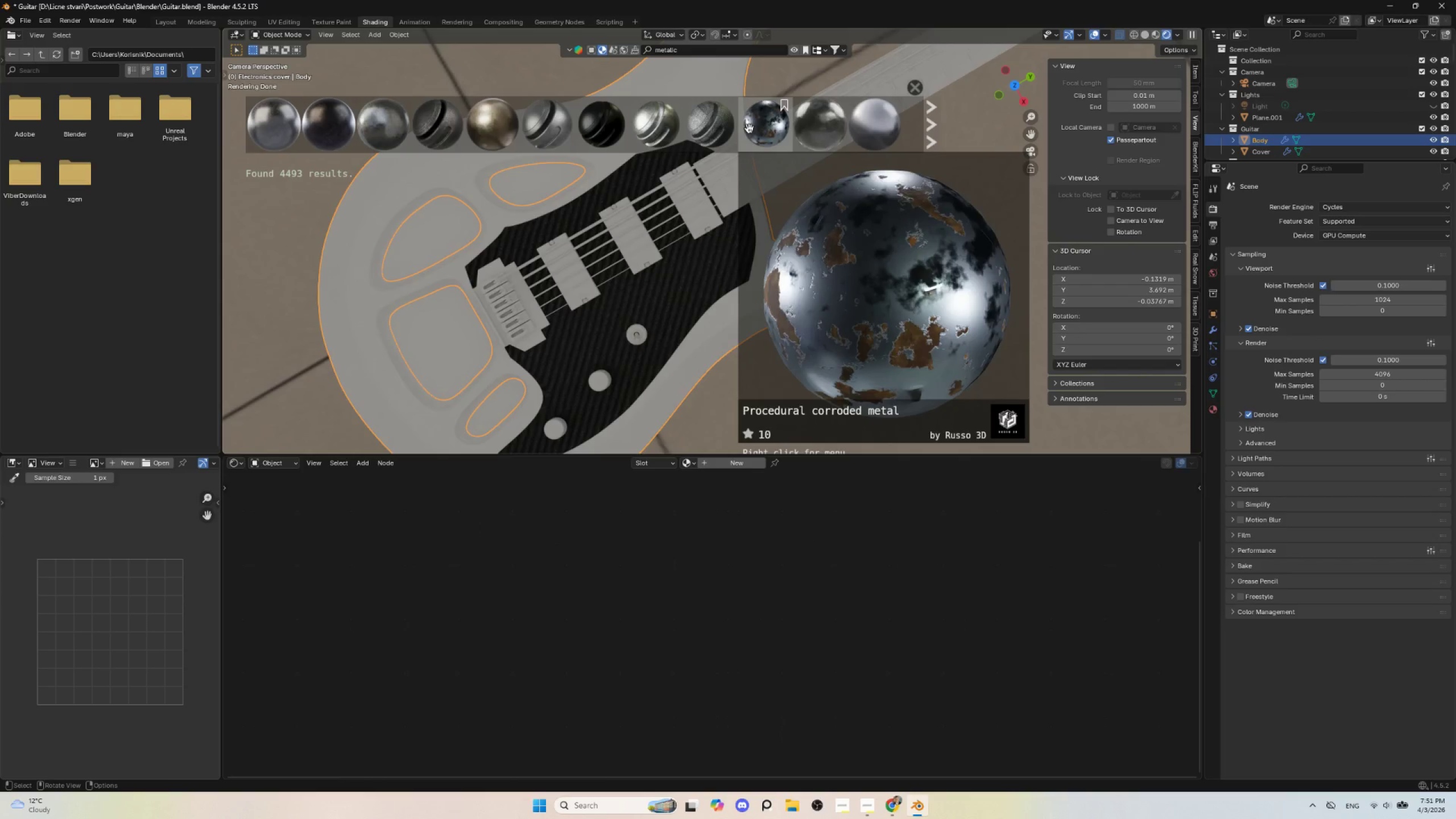 
scroll: coordinate [809, 135], scroll_direction: down, amount: 11.0
 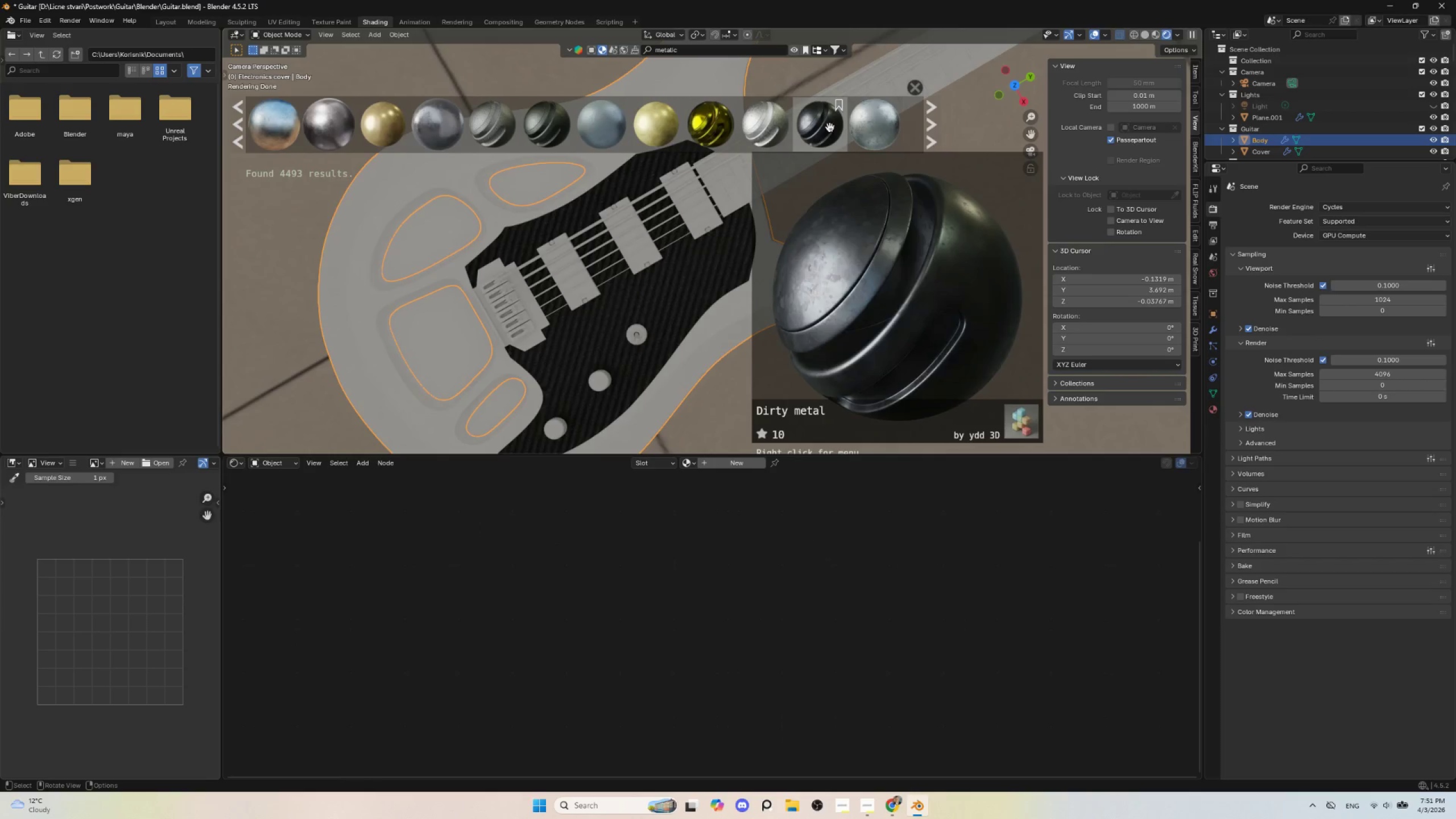 
wait(5.22)
 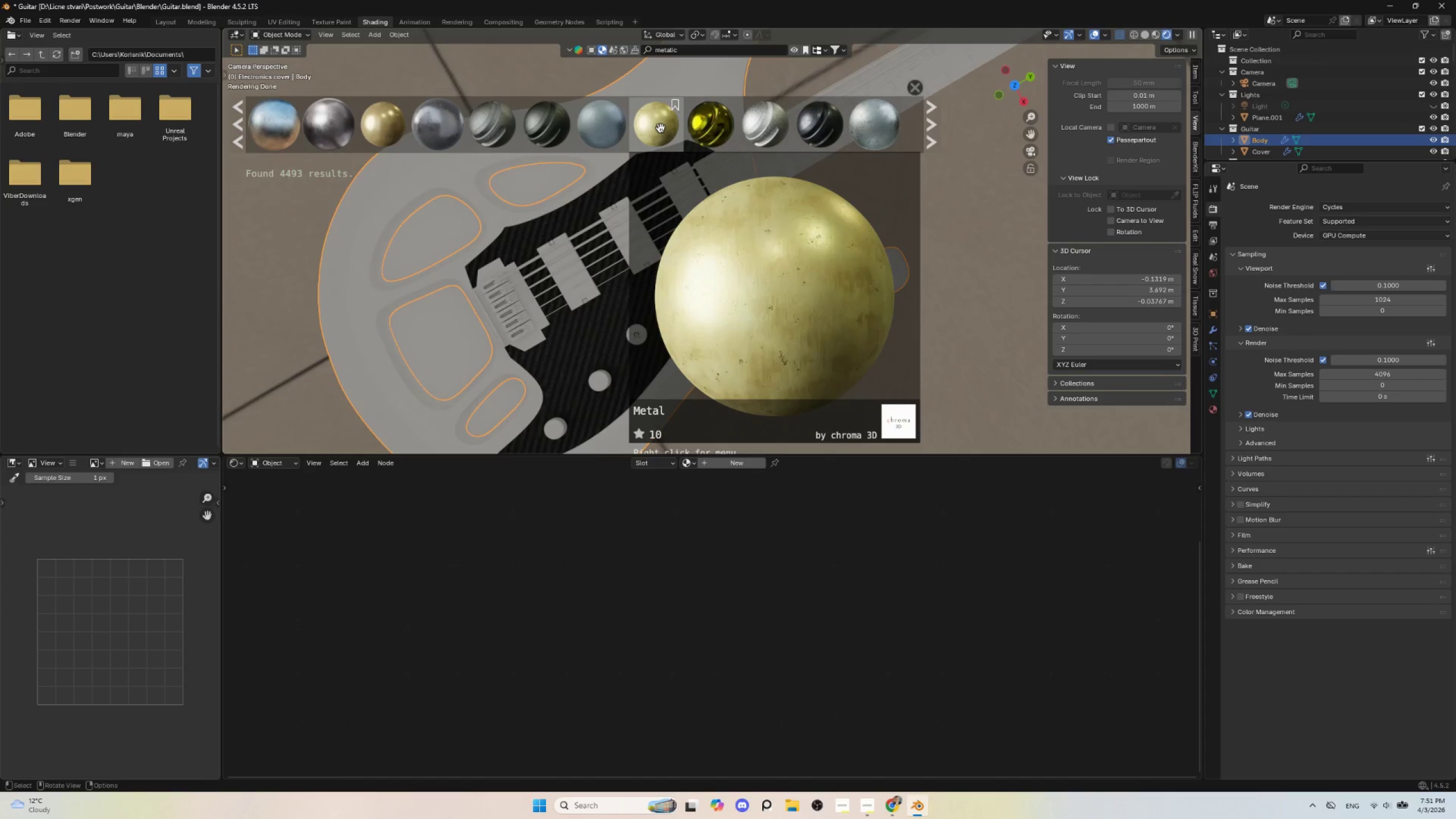 
scroll: coordinate [878, 123], scroll_direction: down, amount: 15.0
 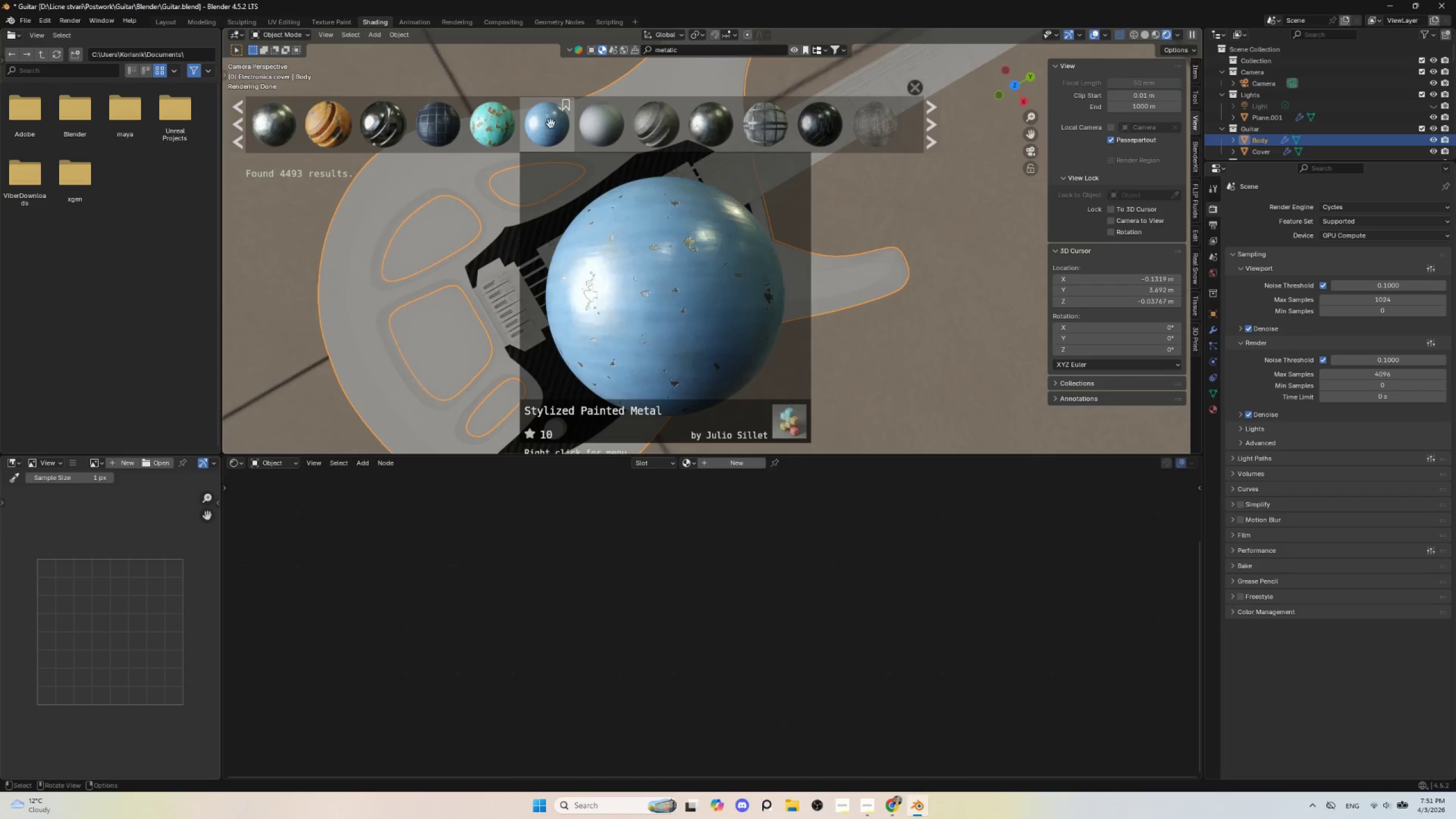 
left_click([543, 122])
 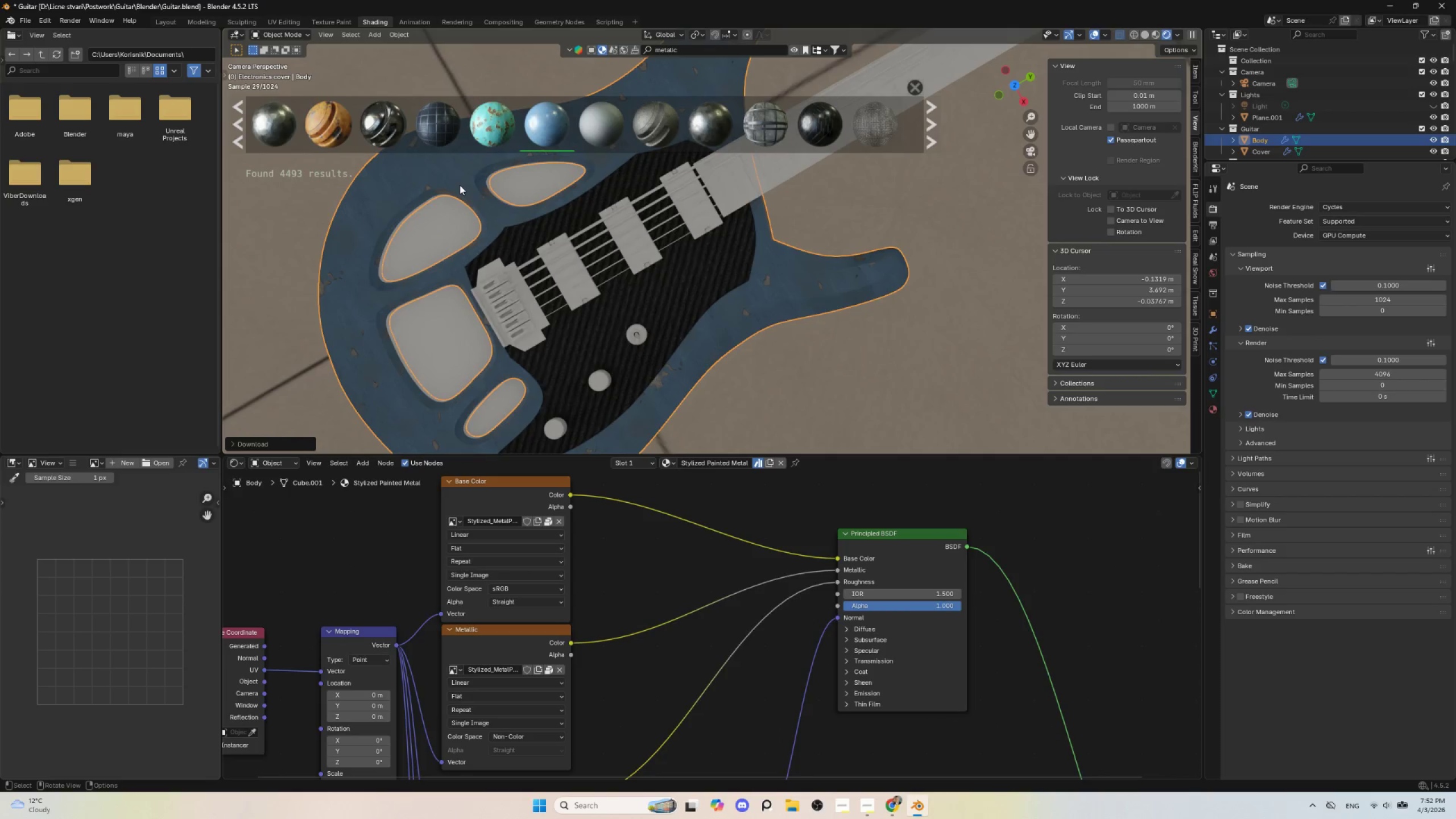 
wait(5.39)
 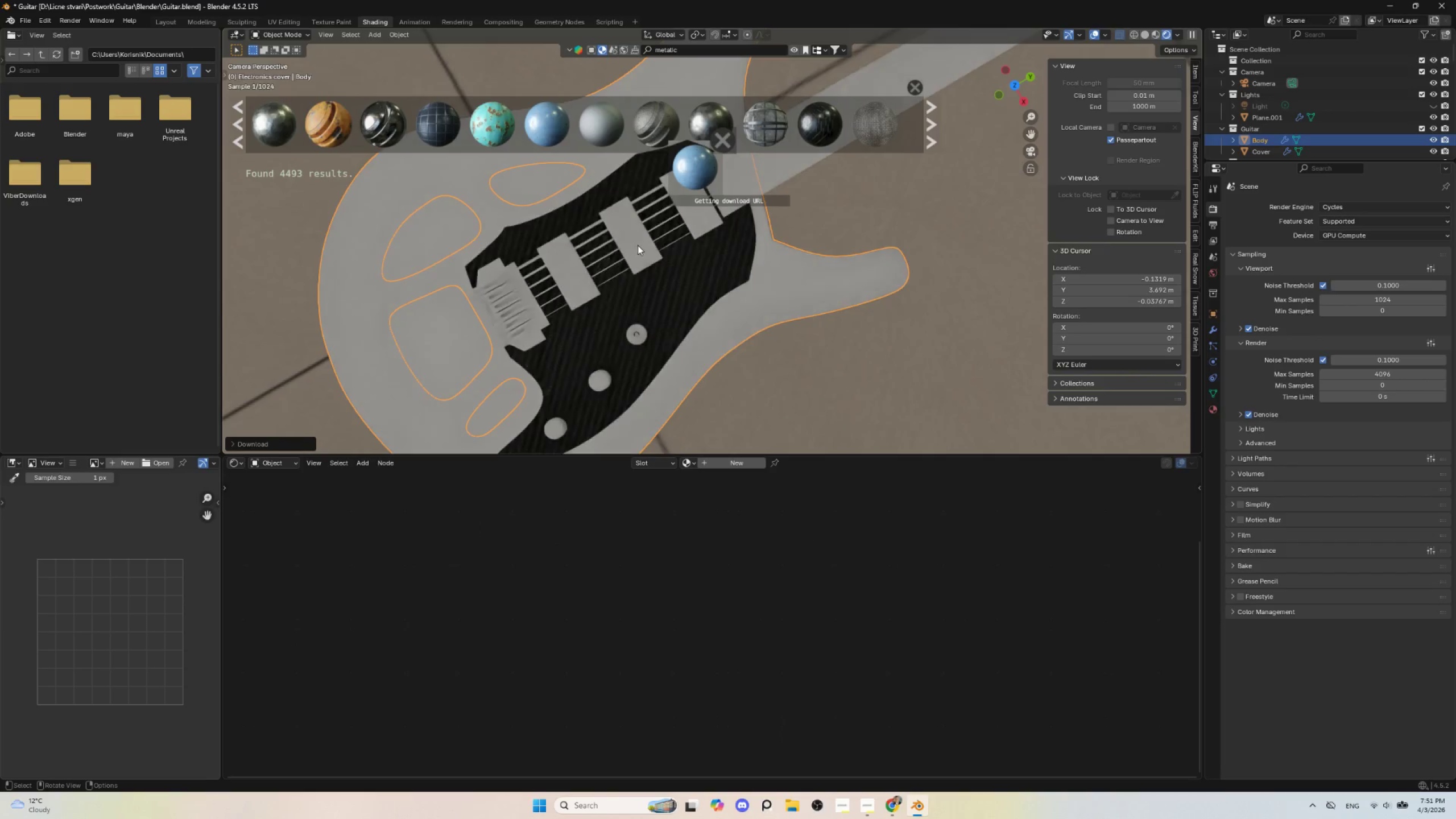 
key(Control+Z)
 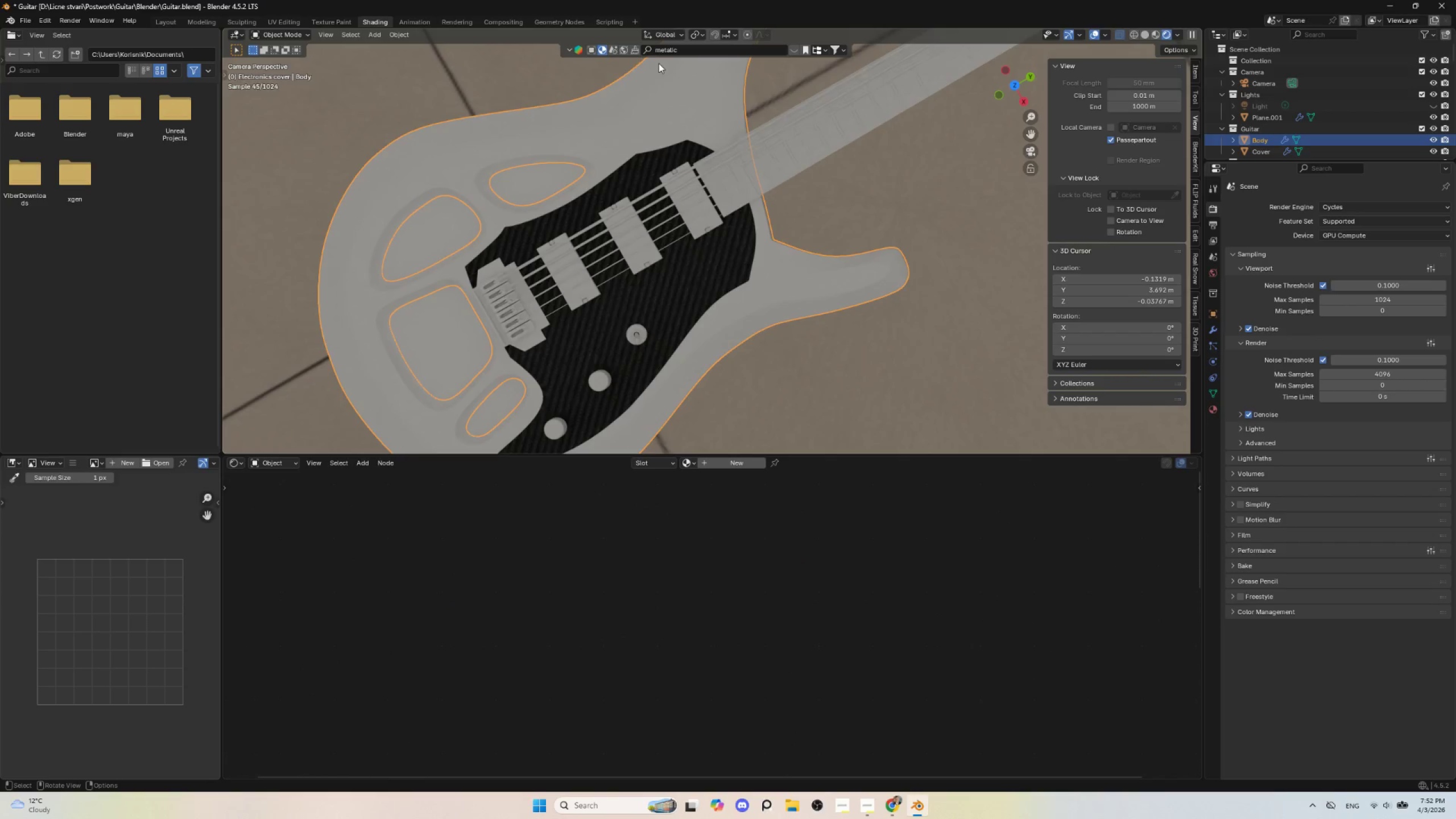 
left_click([684, 50])
 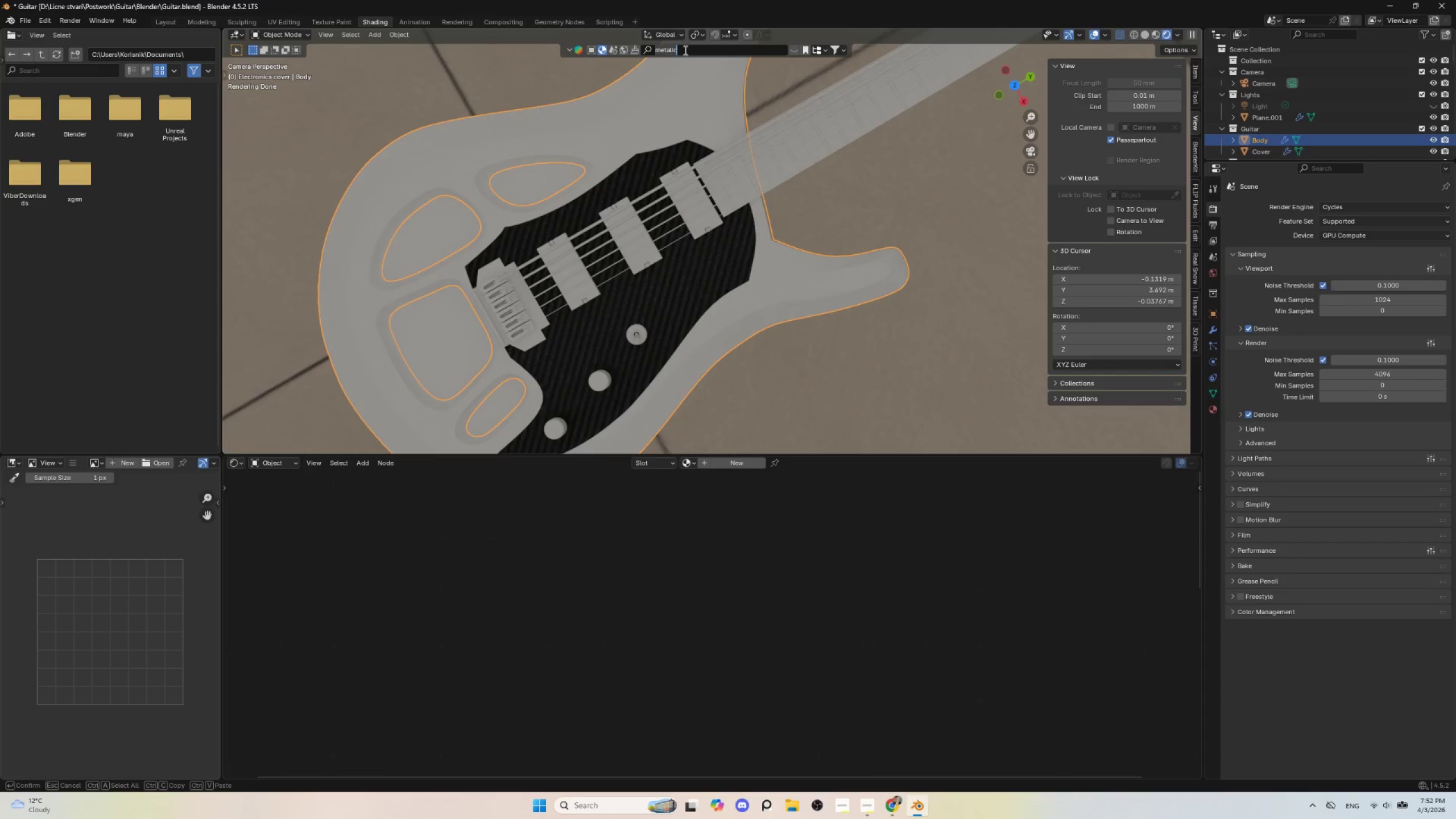 
key(Enter)
 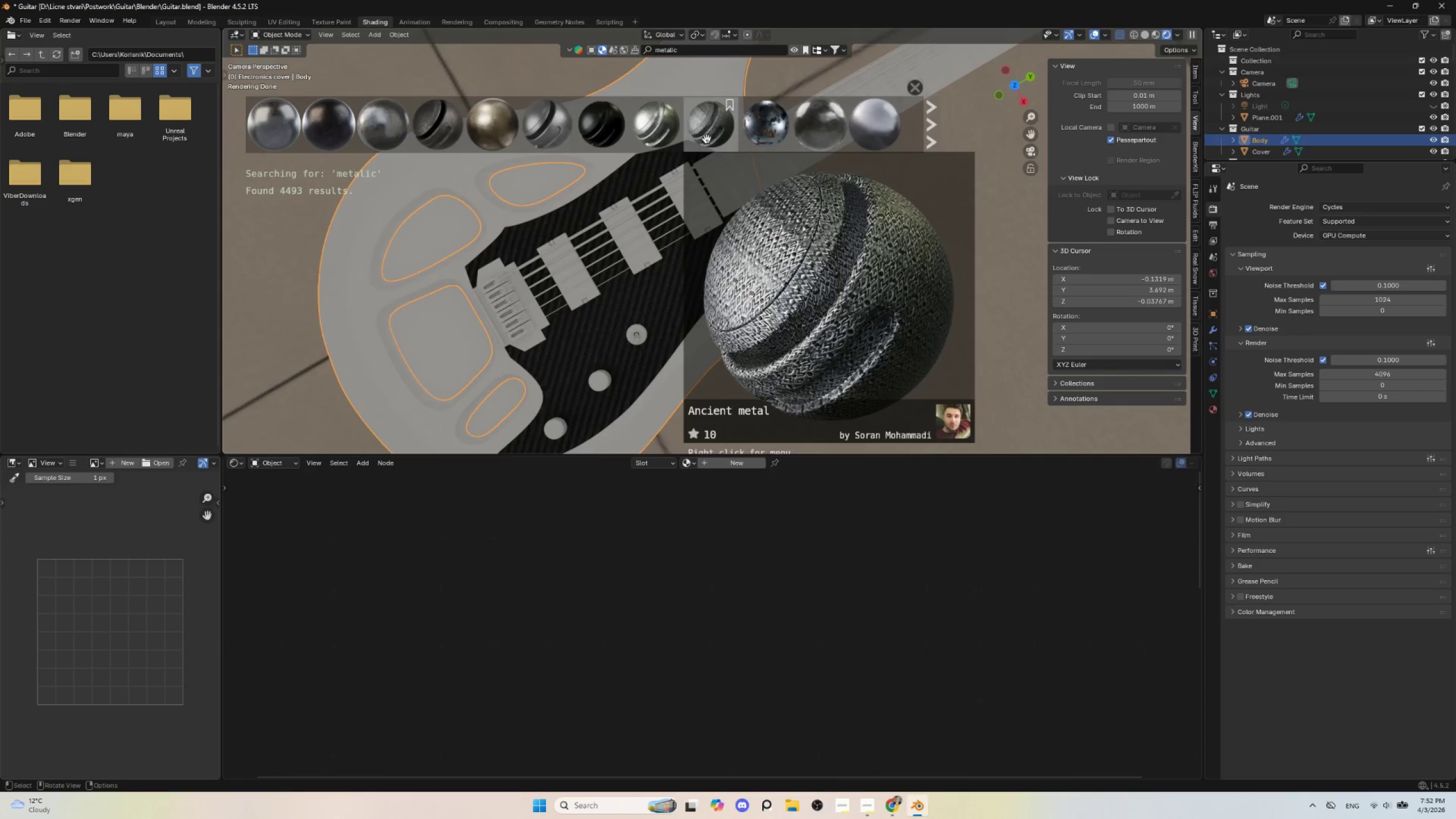 
scroll: coordinate [626, 121], scroll_direction: down, amount: 58.0
 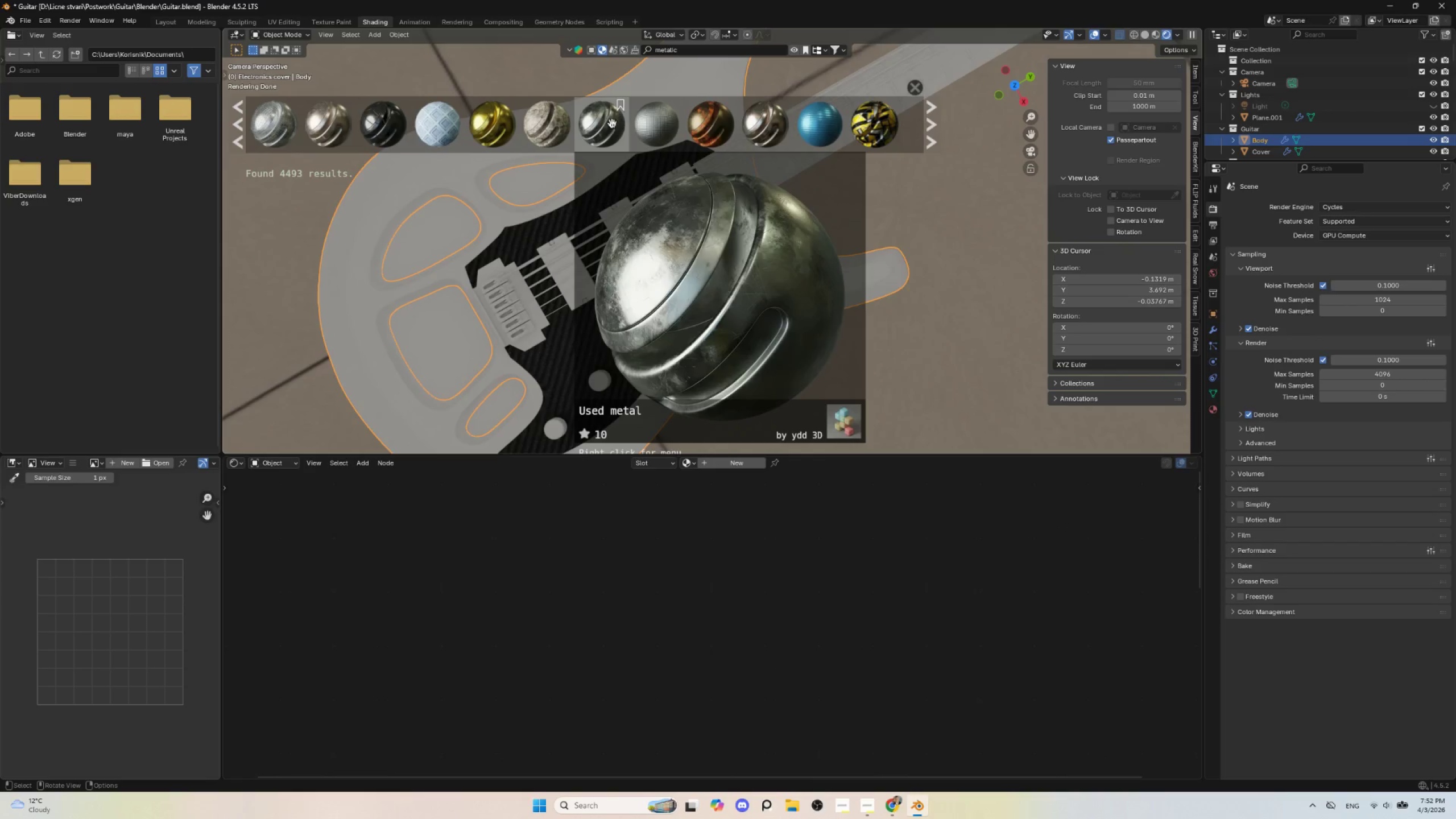 
scroll: coordinate [559, 127], scroll_direction: down, amount: 12.0
 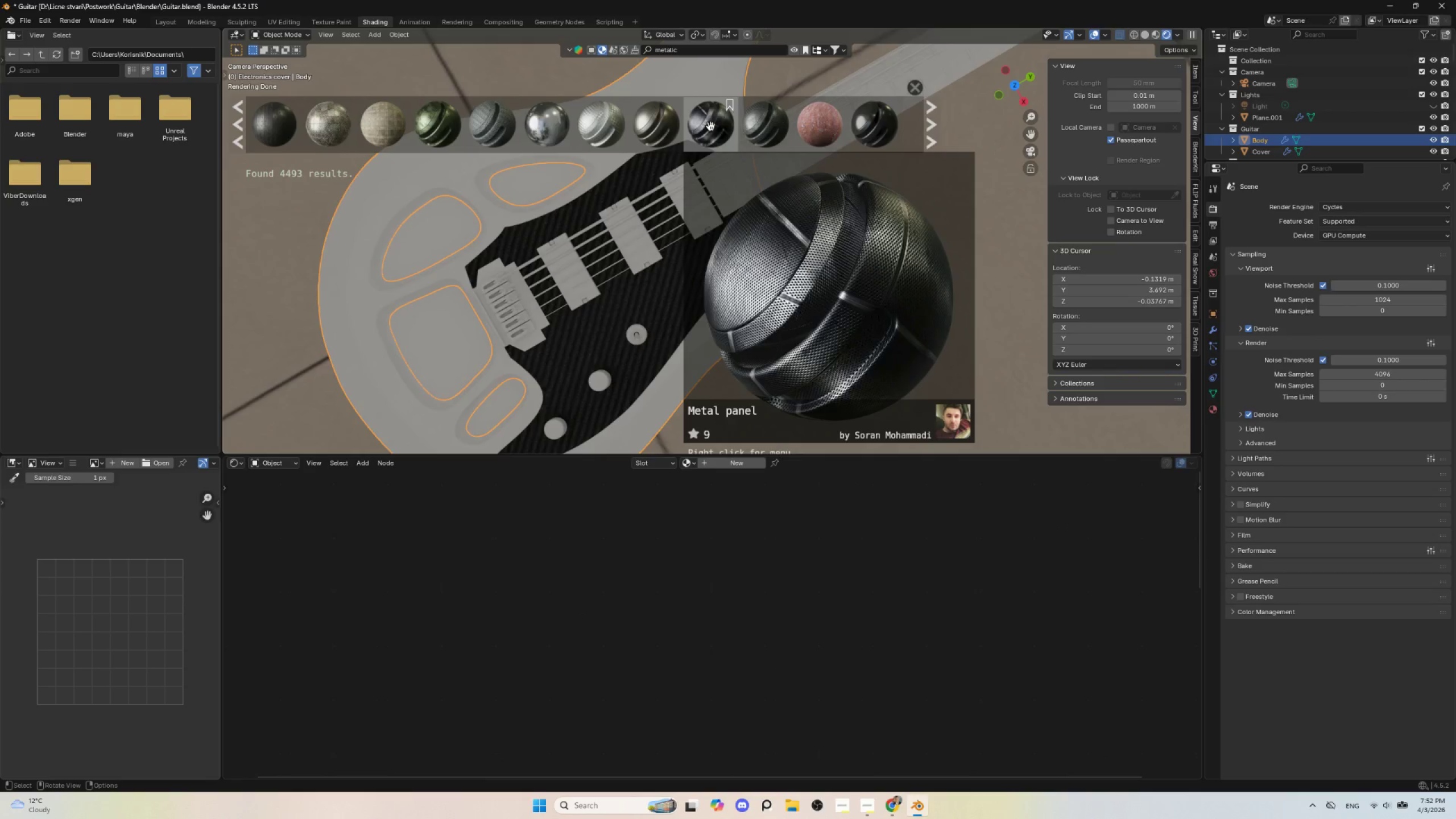 
wait(5.2)
 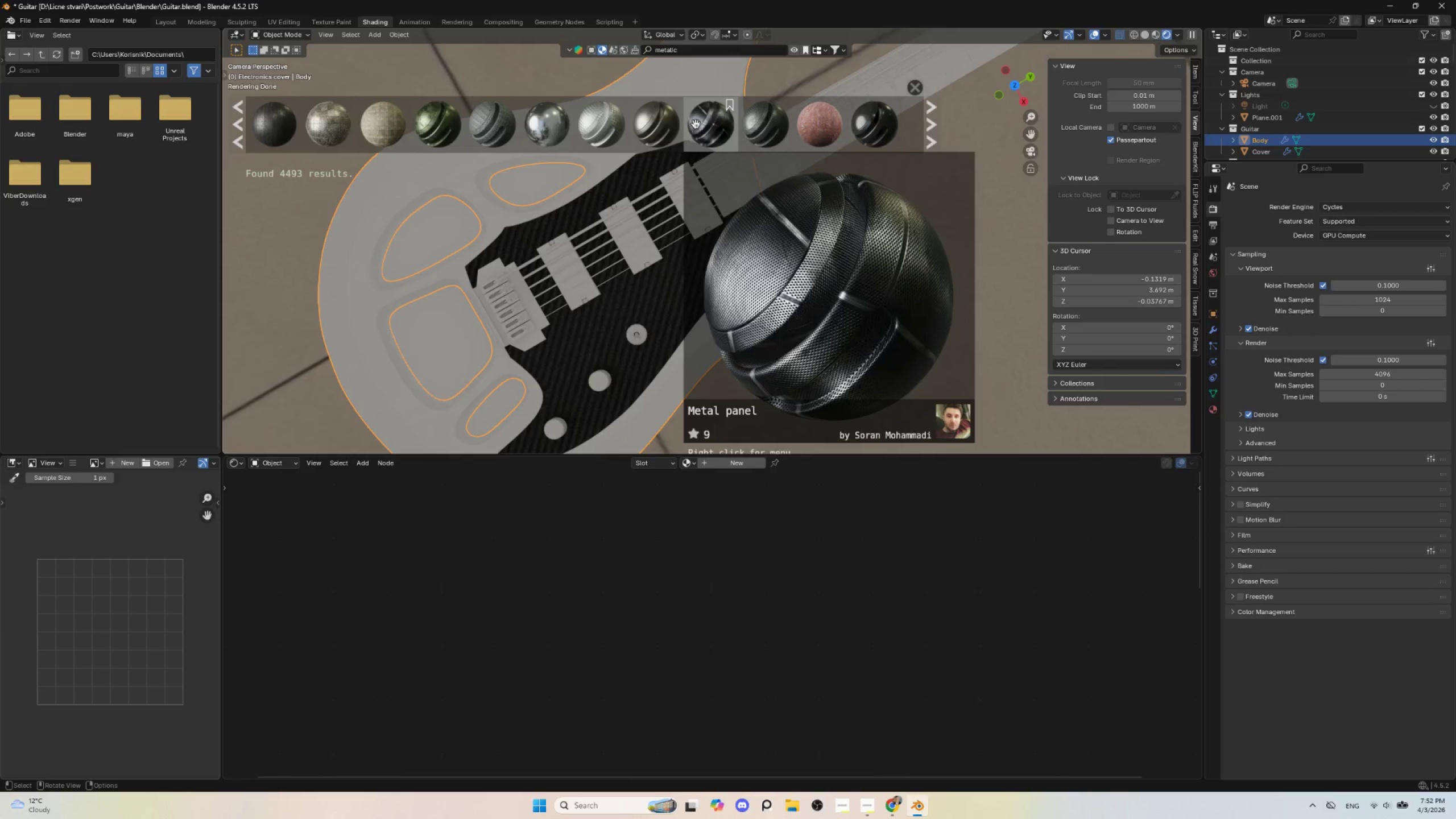 
scroll: coordinate [856, 125], scroll_direction: down, amount: 14.0
 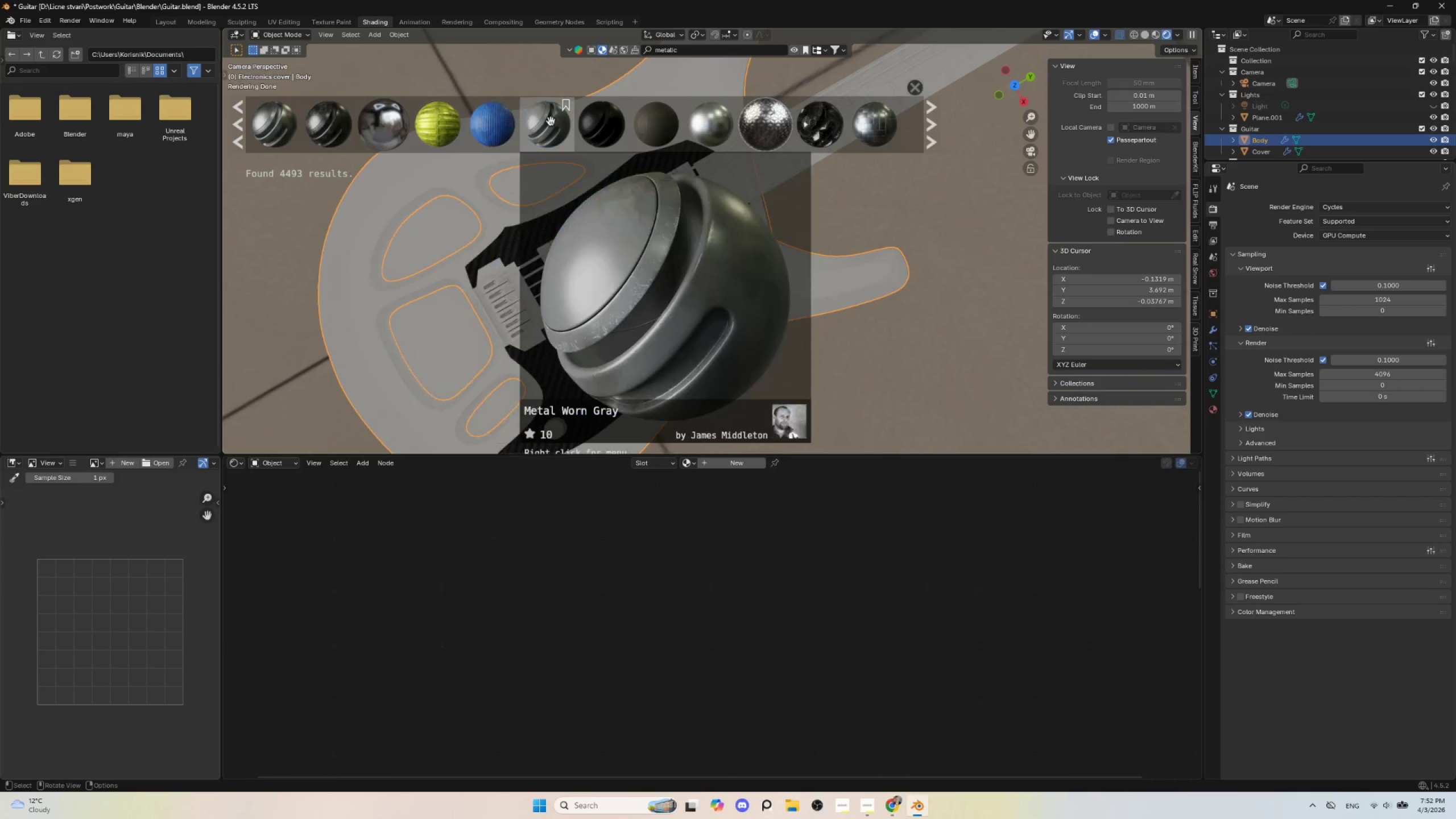 
scroll: coordinate [528, 121], scroll_direction: up, amount: 7.0
 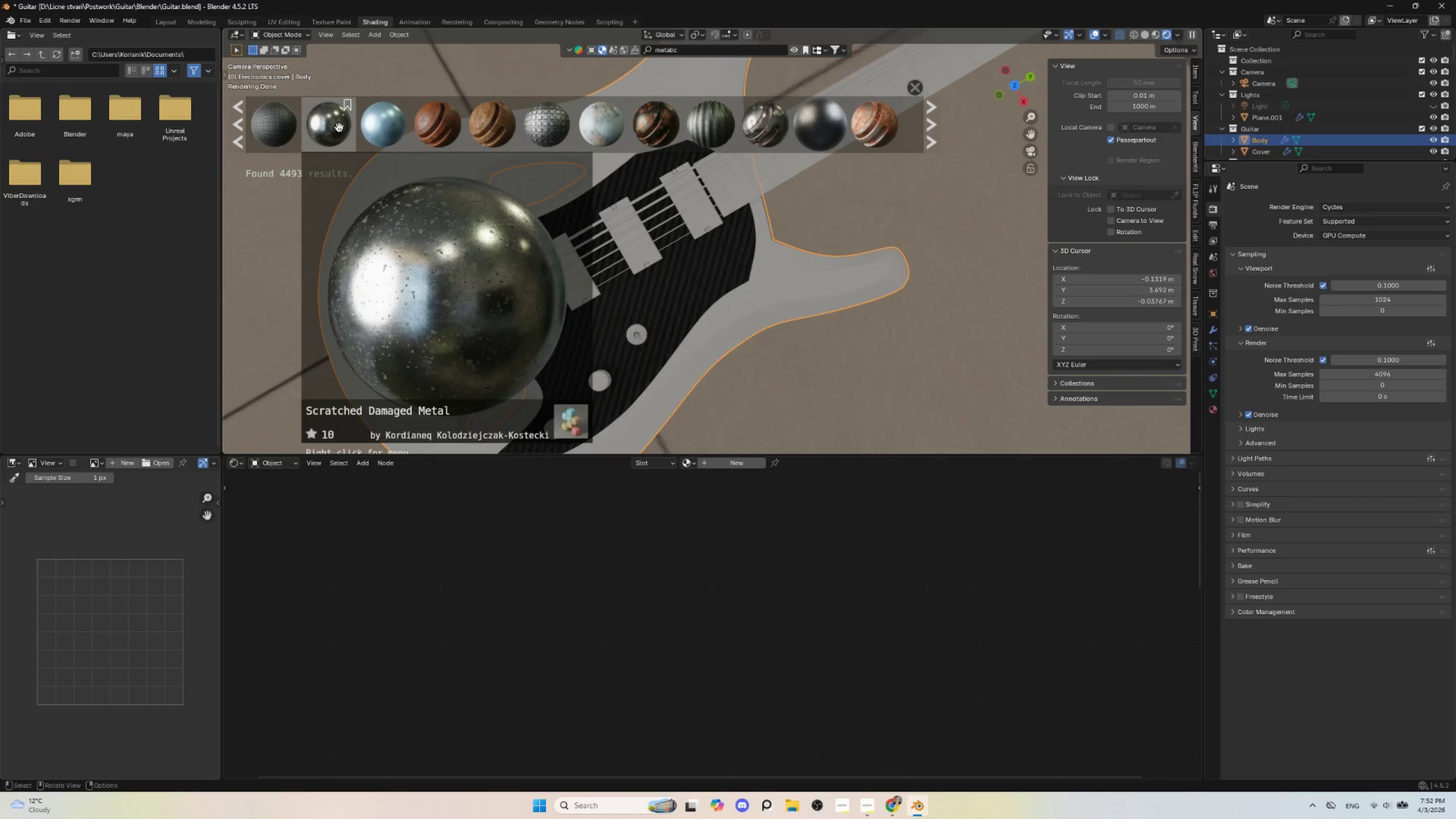 
left_click([392, 125])
 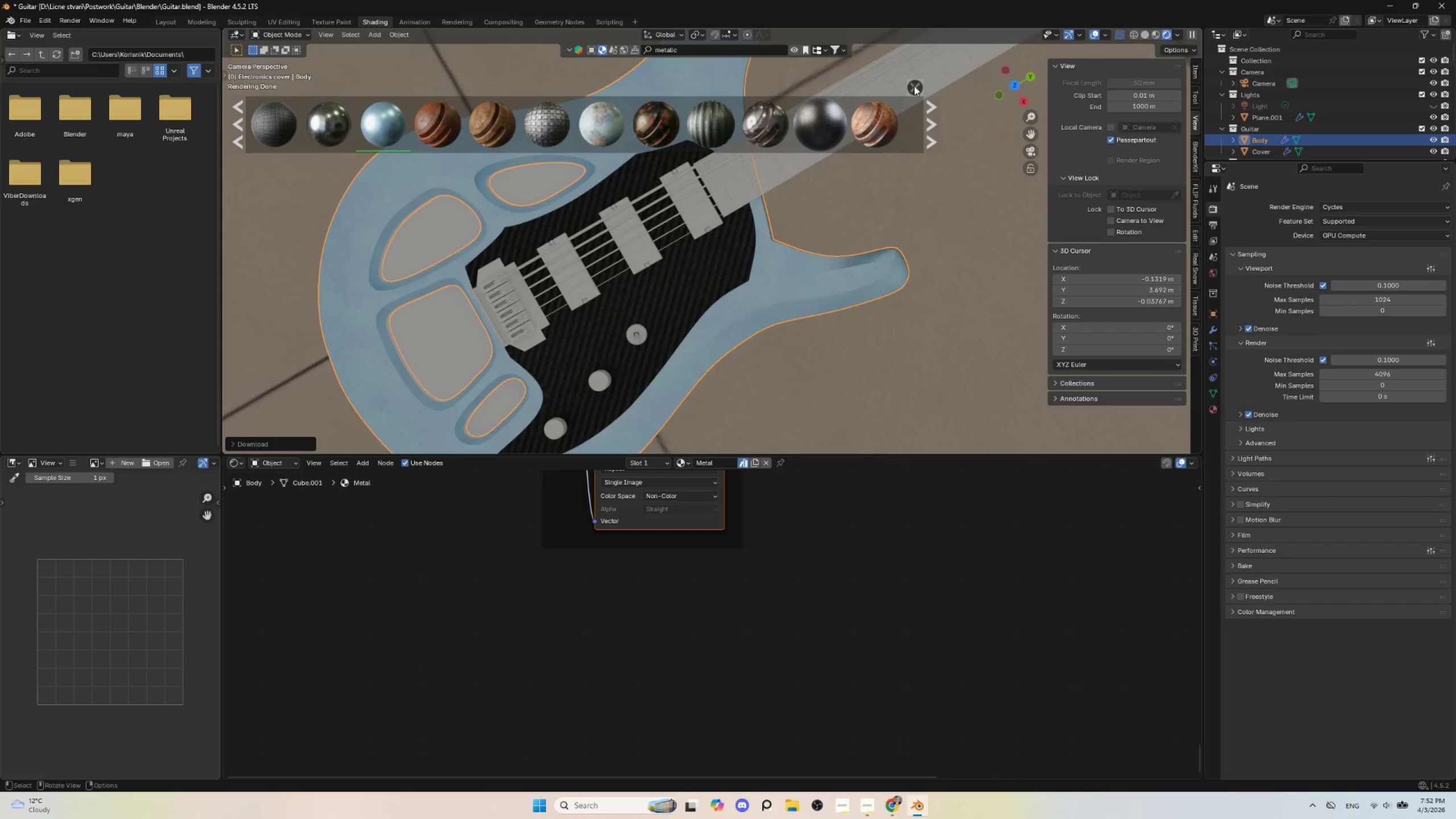 
wait(6.84)
 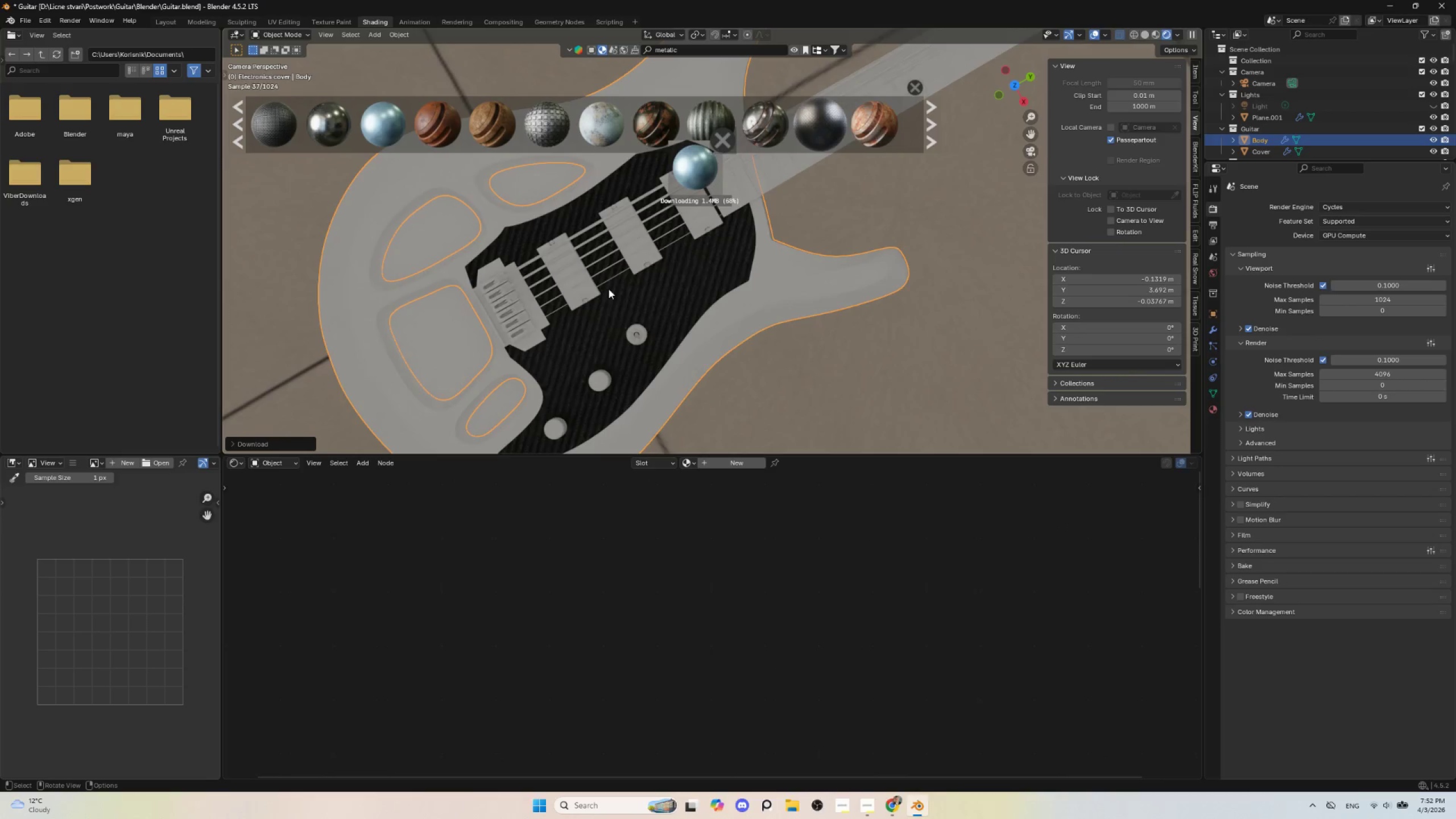 
left_click([167, 18])
 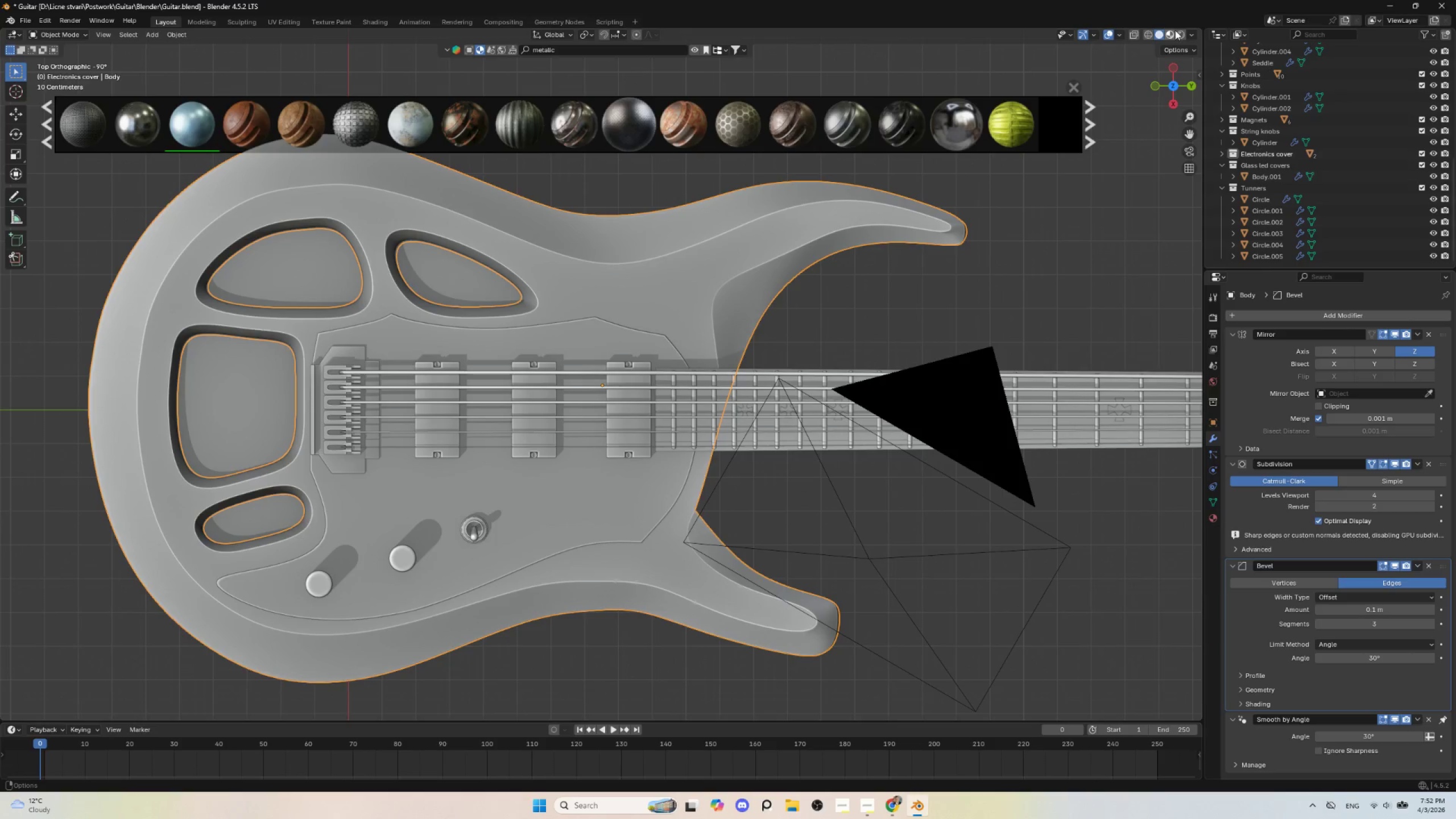 
left_click([1179, 30])
 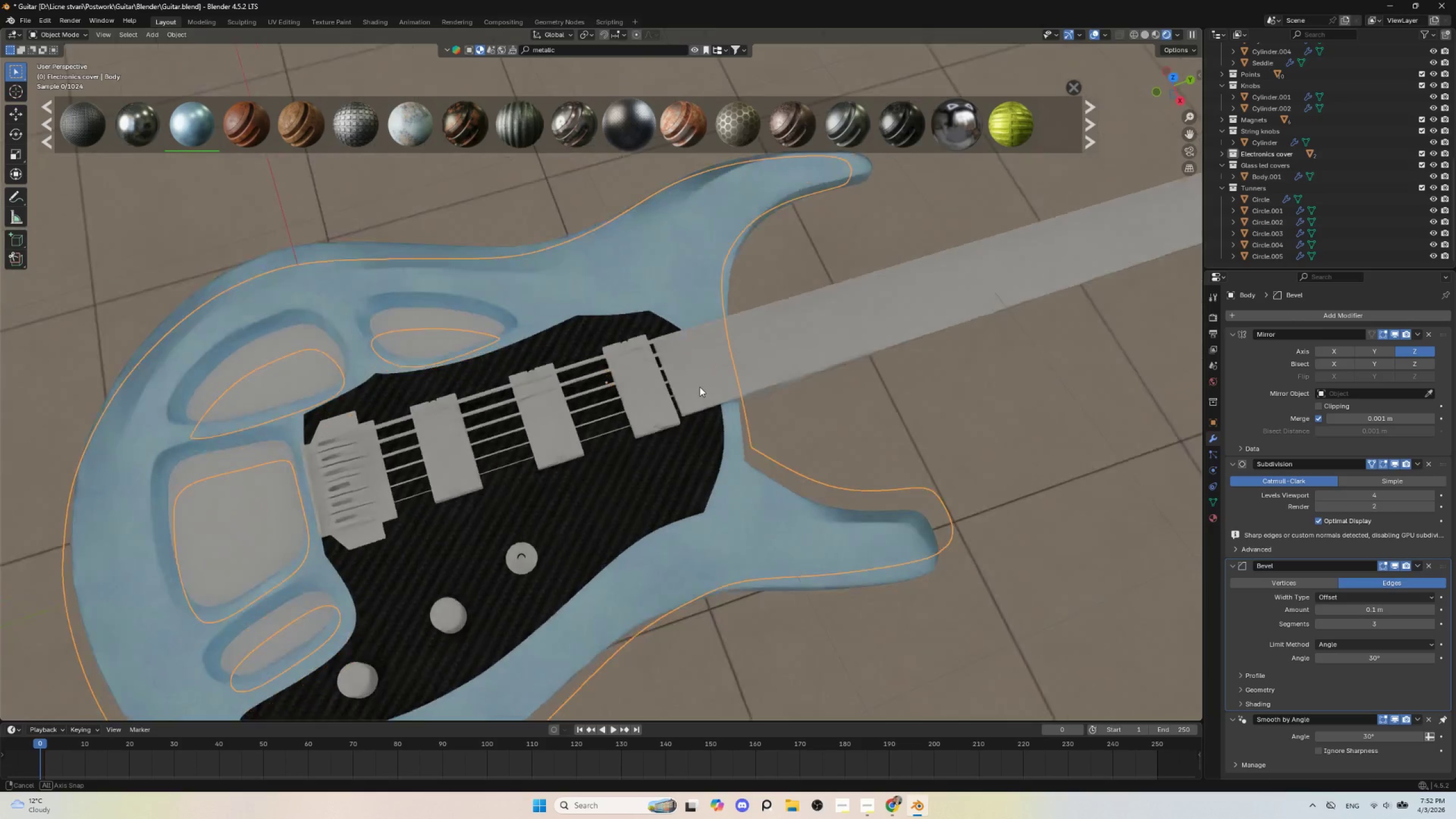 
hold_key(key=ShiftLeft, duration=0.64)
 